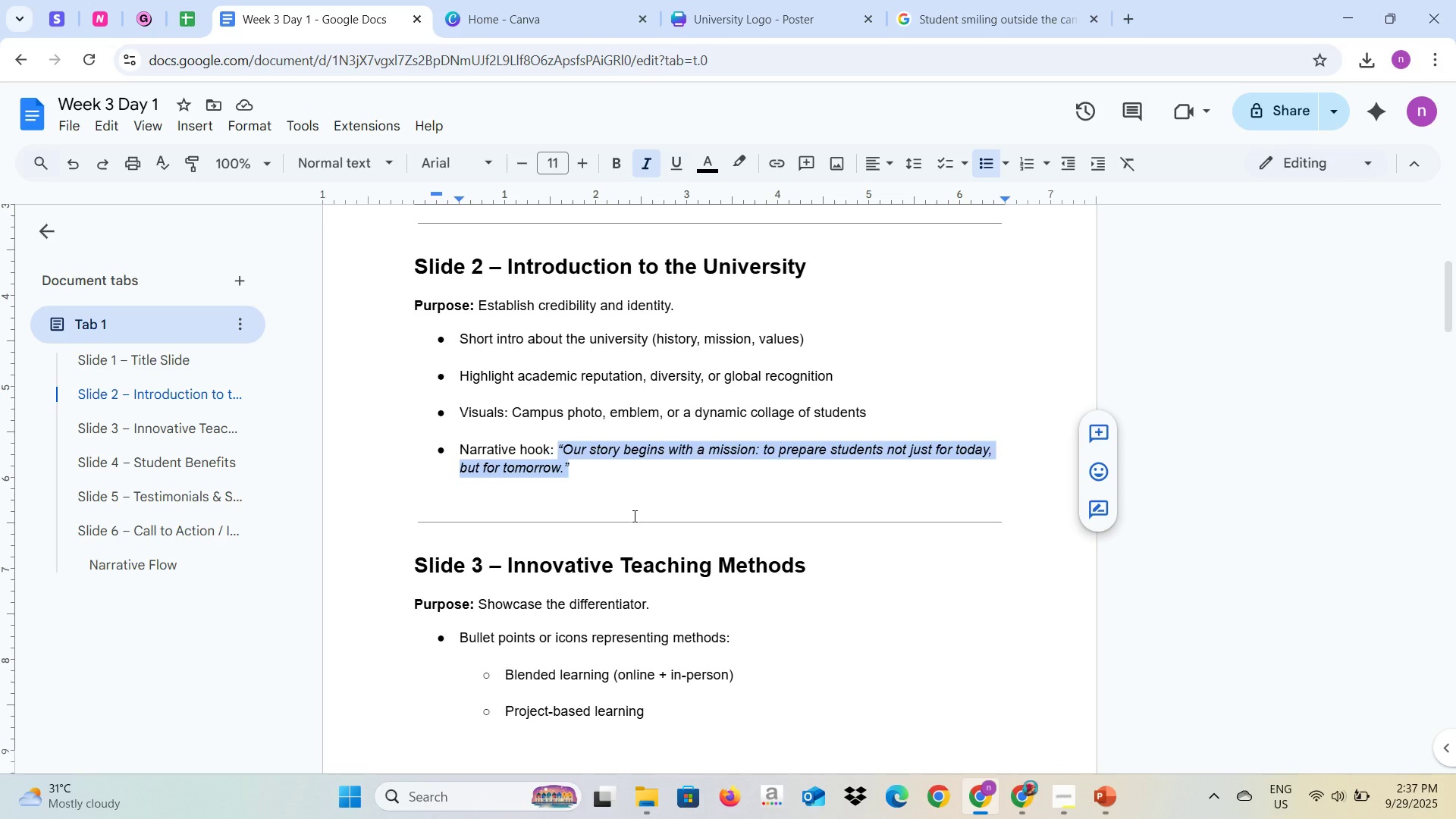 
key(Alt+Tab)
 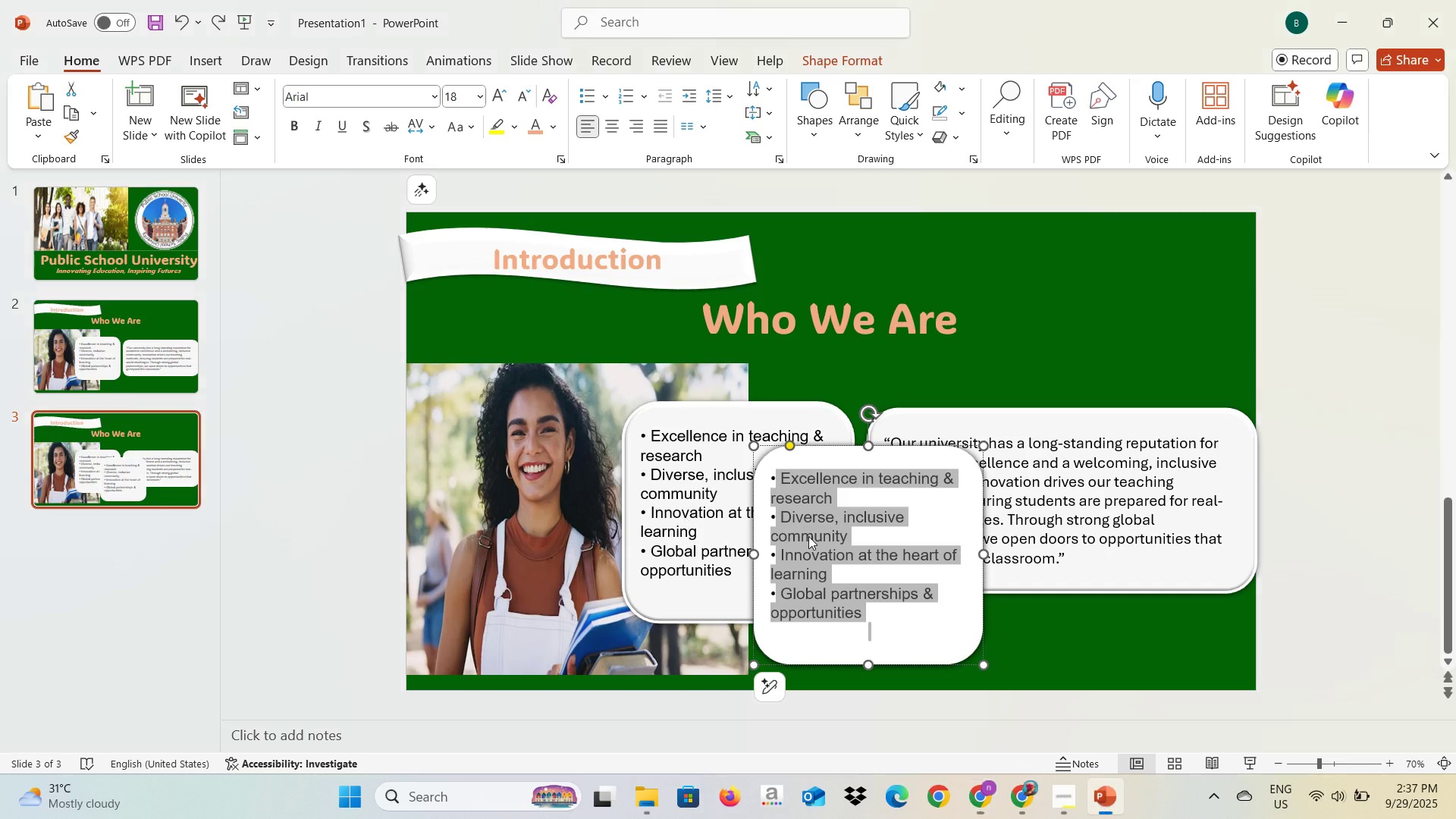 
key(Control+V)
 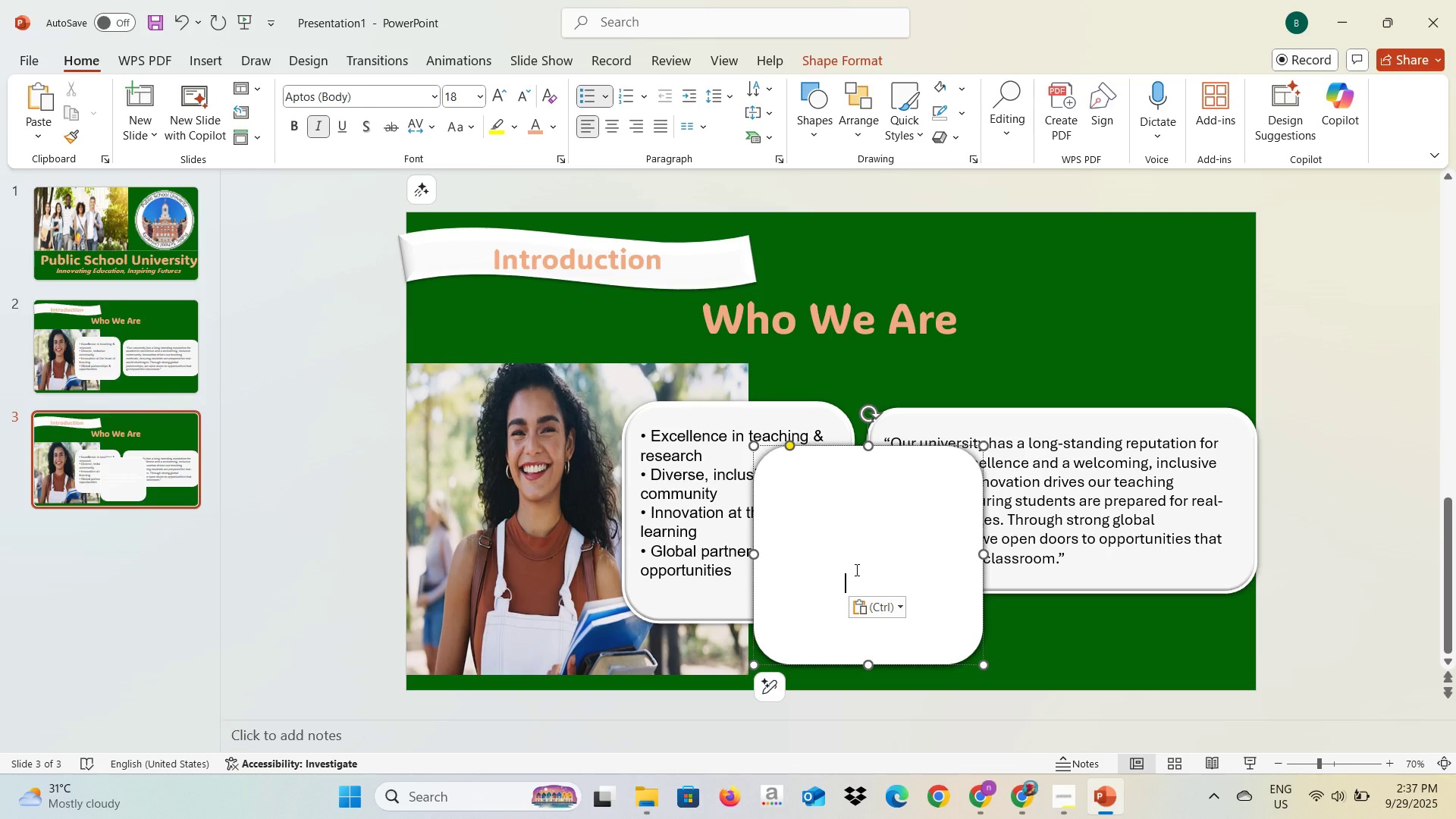 
key(Control+A)
 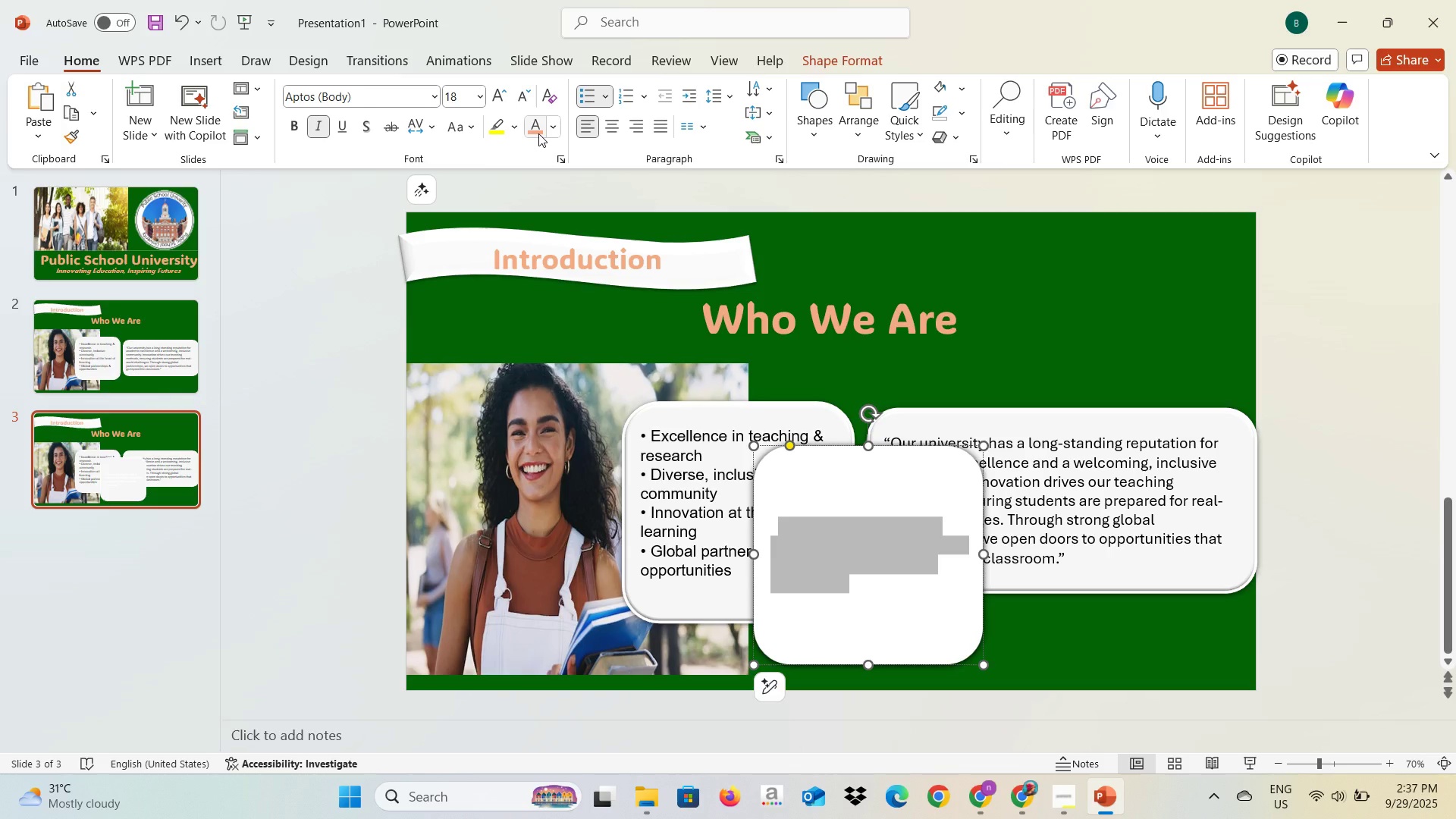 
left_click([538, 133])
 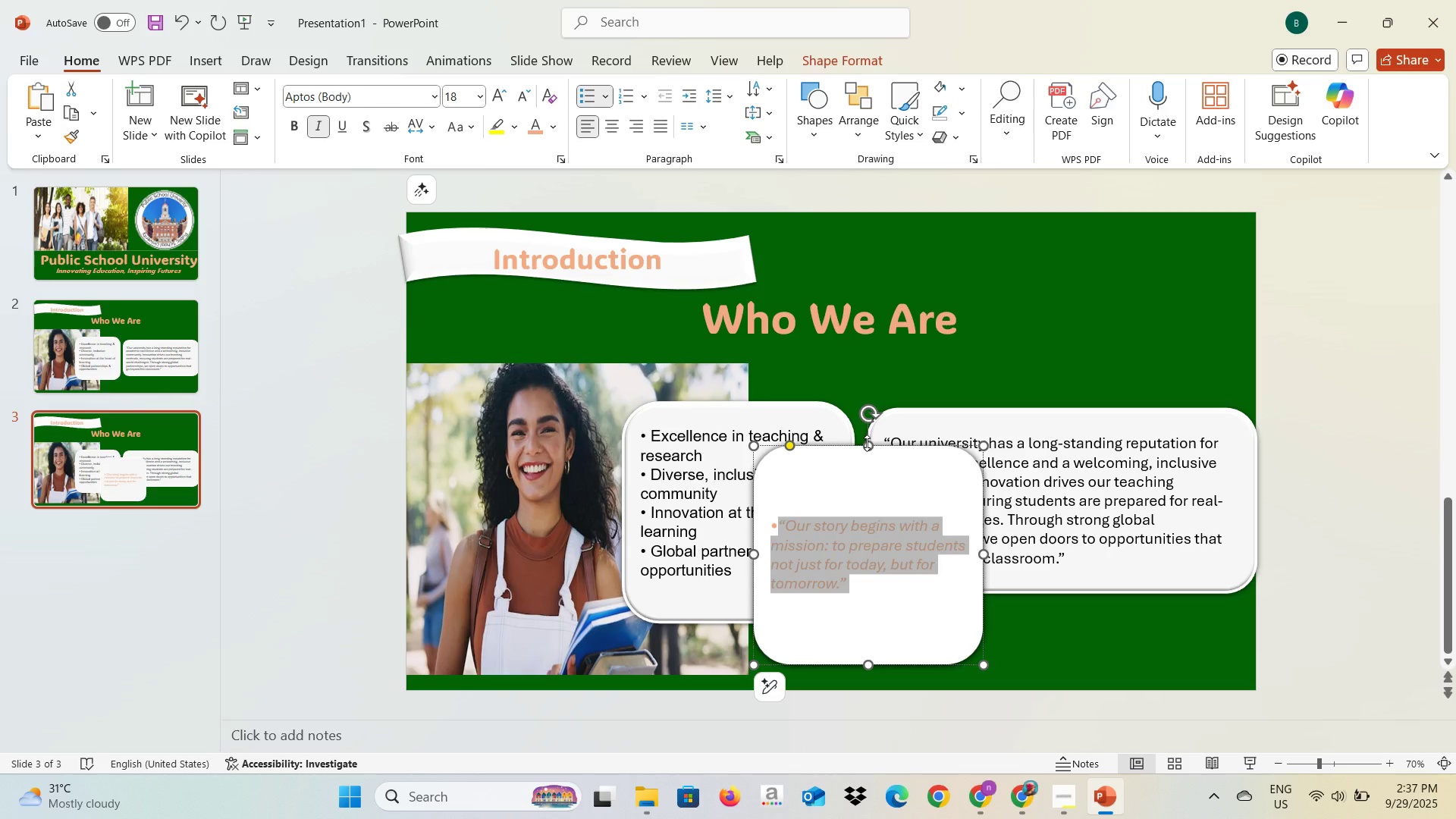 
left_click_drag(start_coordinate=[867, 445], to_coordinate=[920, 604])
 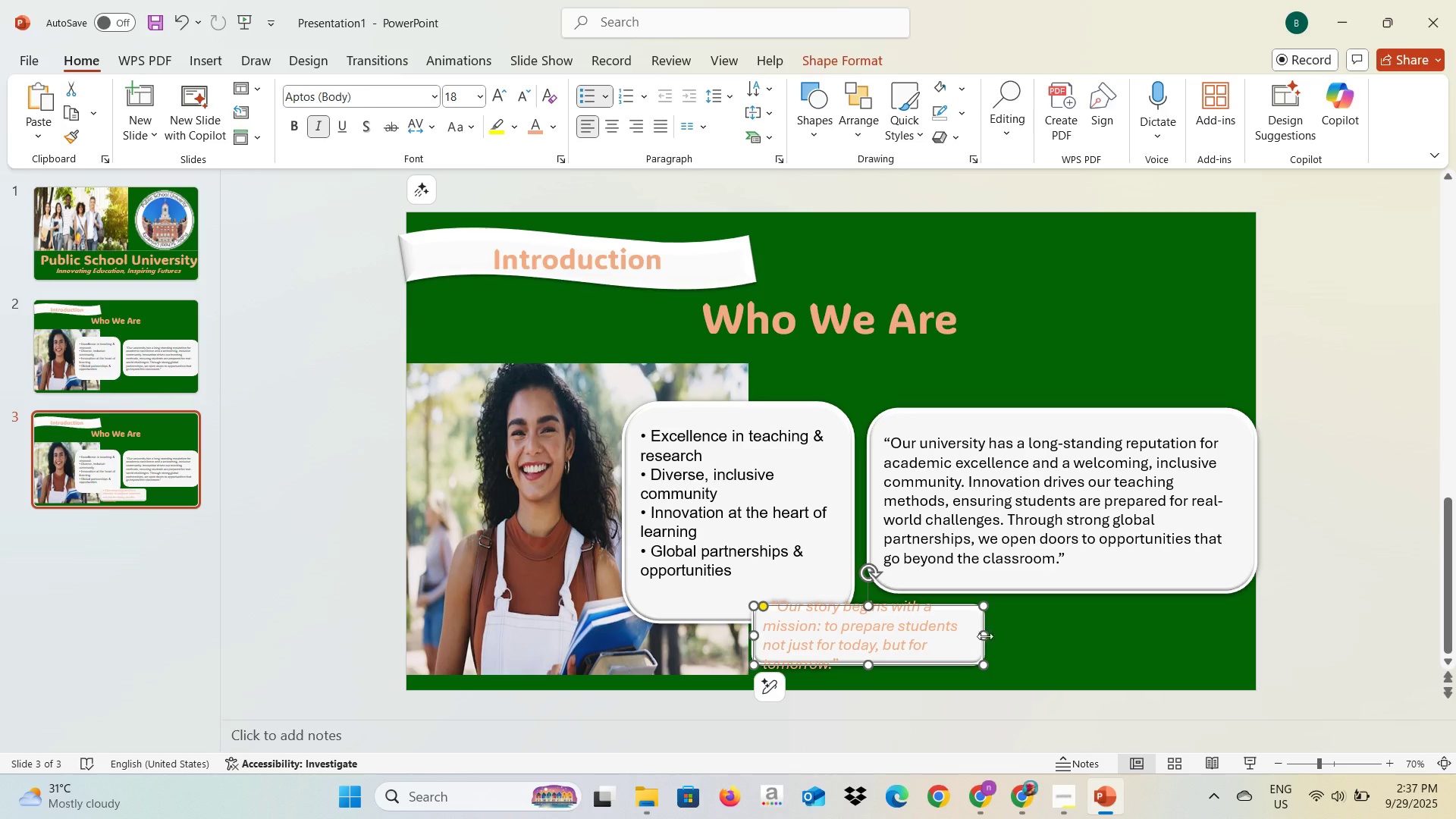 
left_click_drag(start_coordinate=[983, 640], to_coordinate=[1167, 655])
 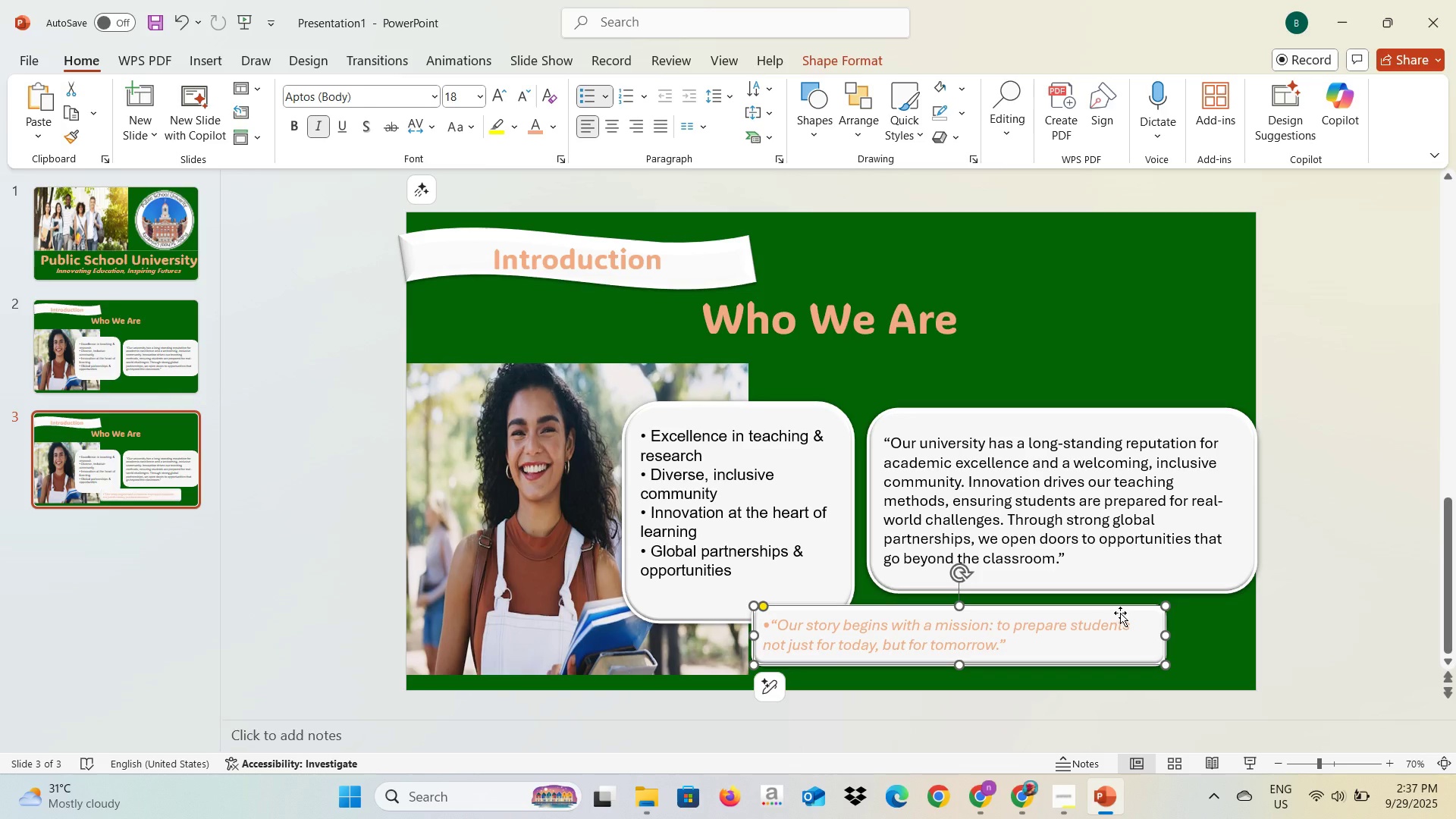 
left_click_drag(start_coordinate=[1121, 610], to_coordinate=[1111, 361])
 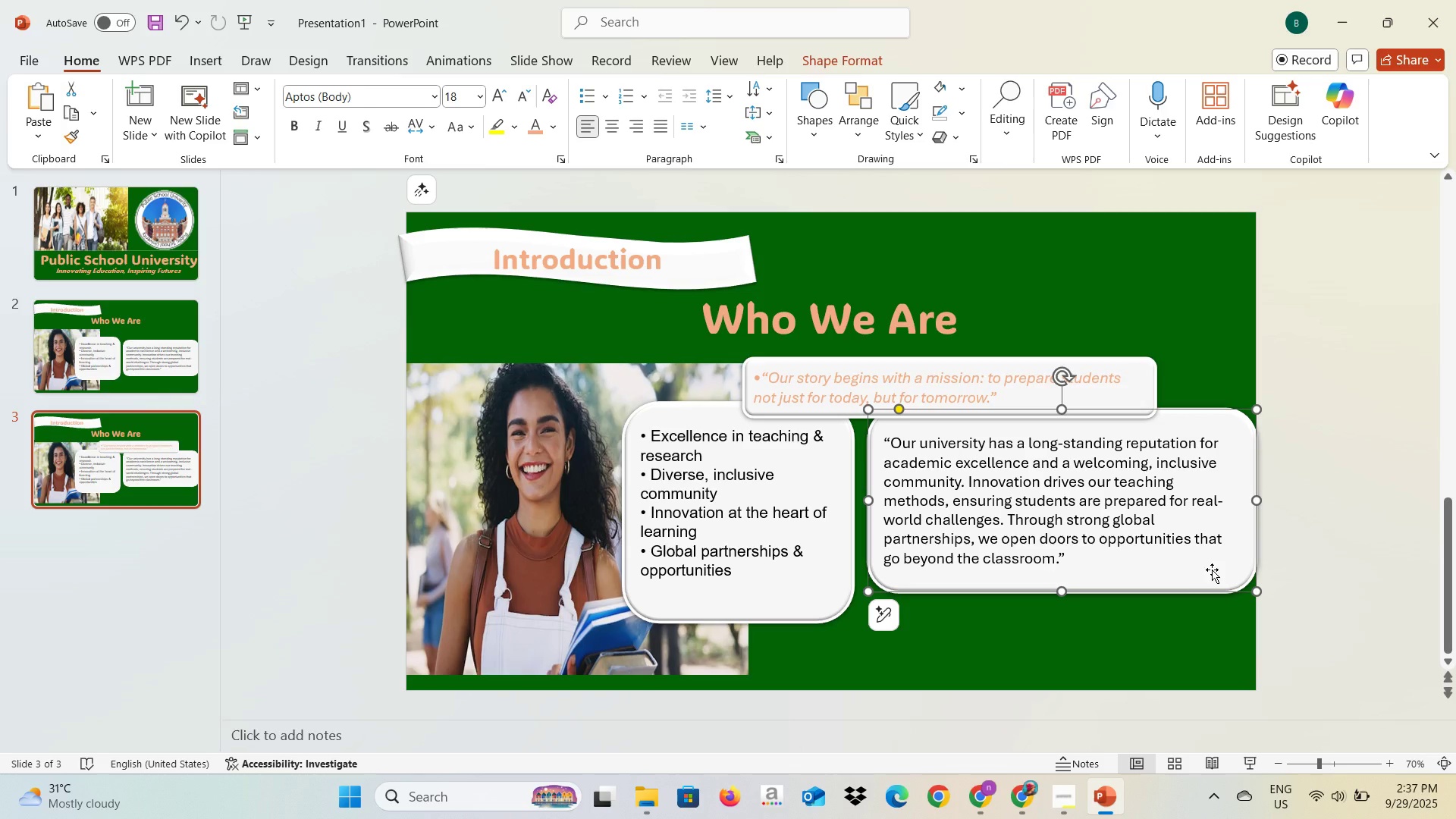 
left_click_drag(start_coordinate=[1207, 576], to_coordinate=[1200, 630])
 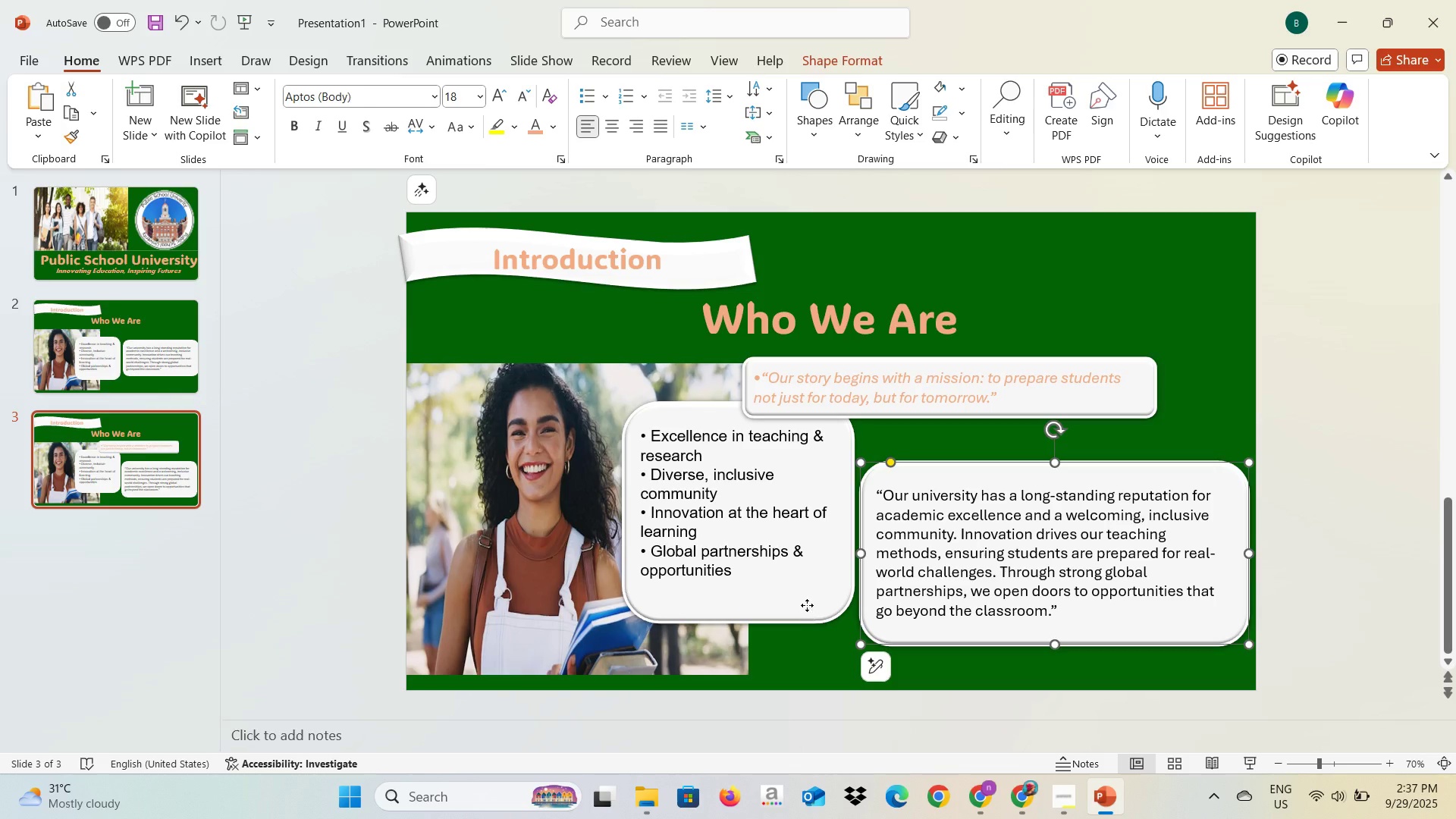 
left_click([807, 605])
 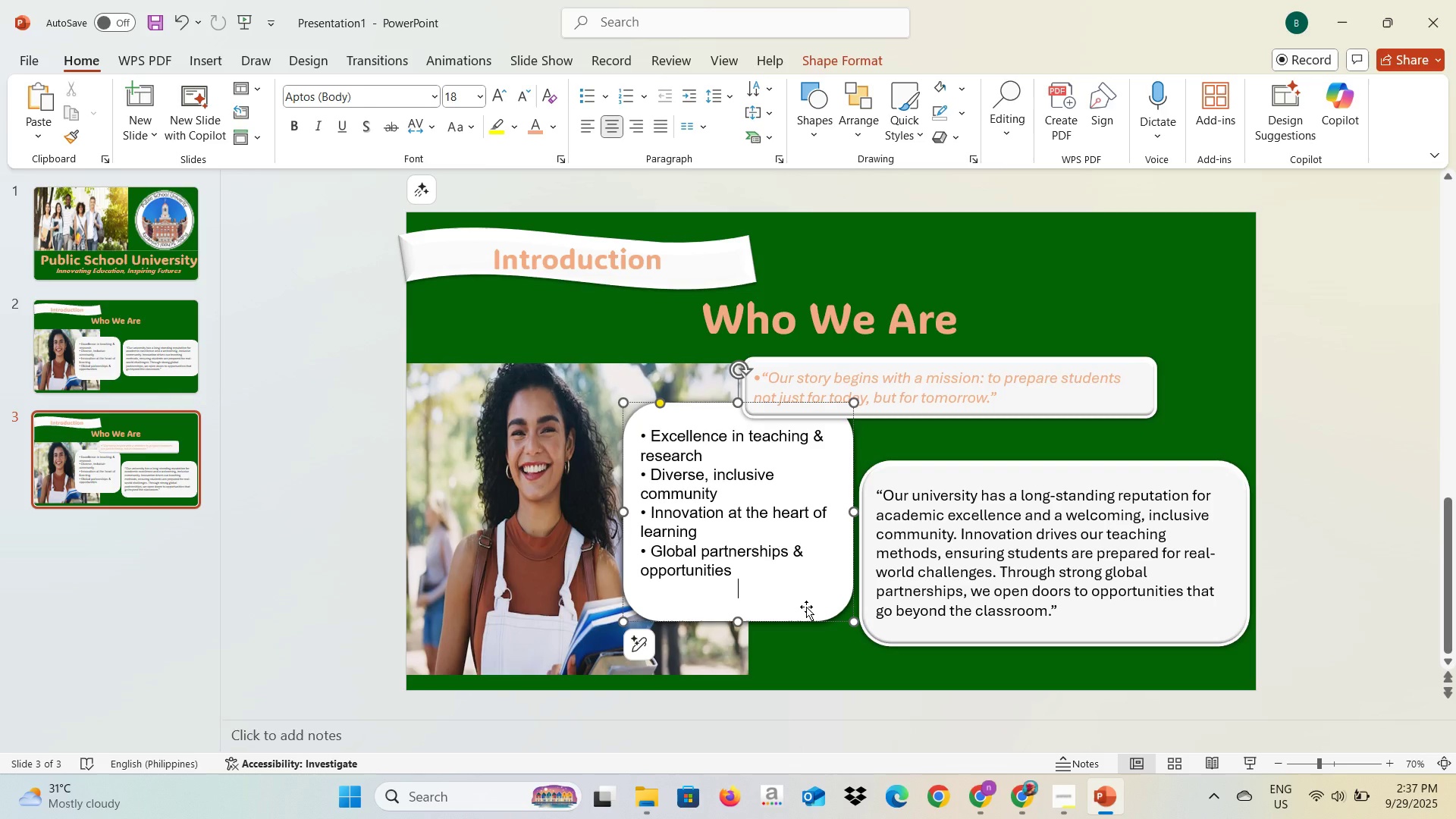 
left_click_drag(start_coordinate=[806, 604], to_coordinate=[805, 642])
 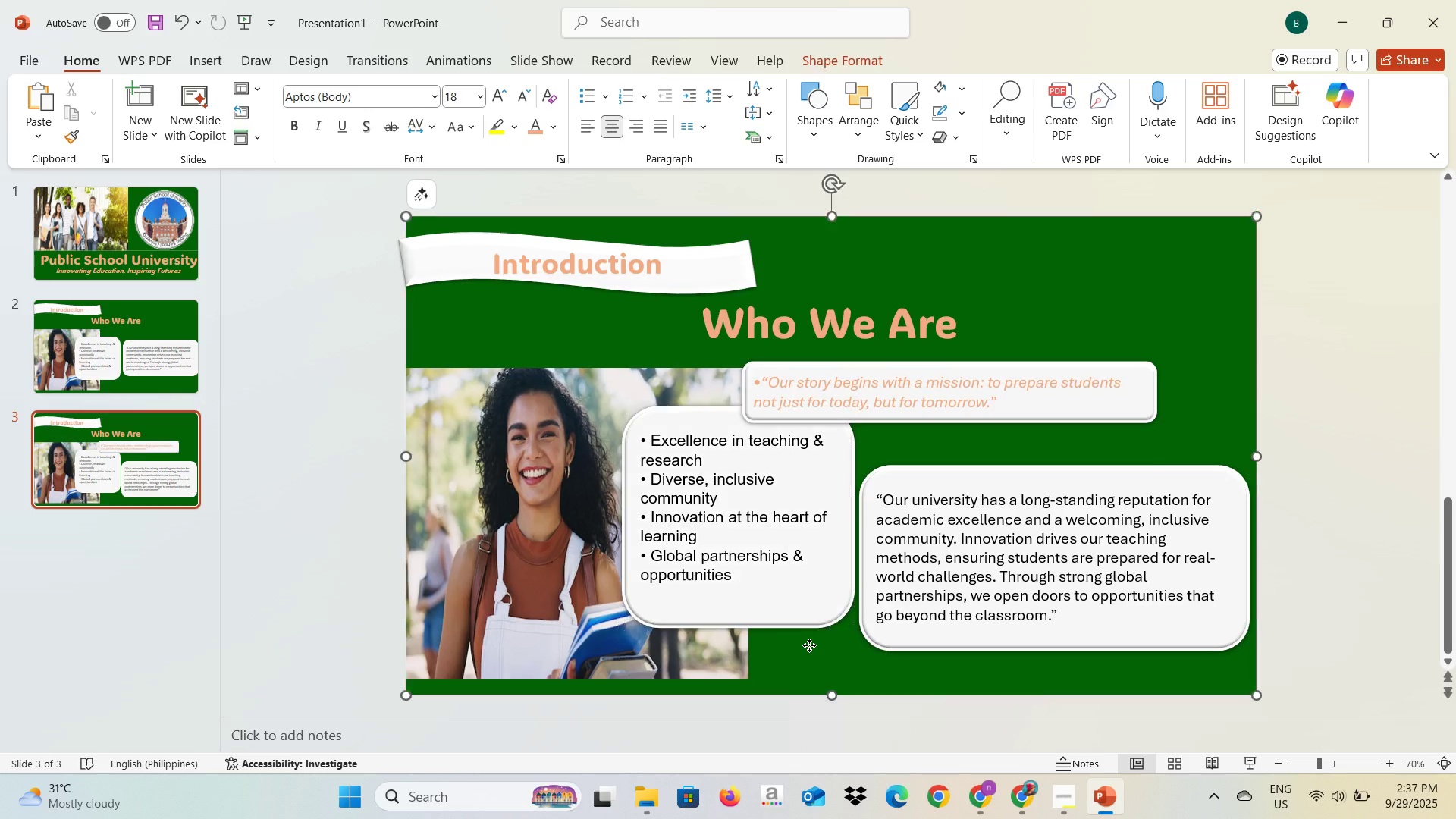 
left_click([809, 645])
 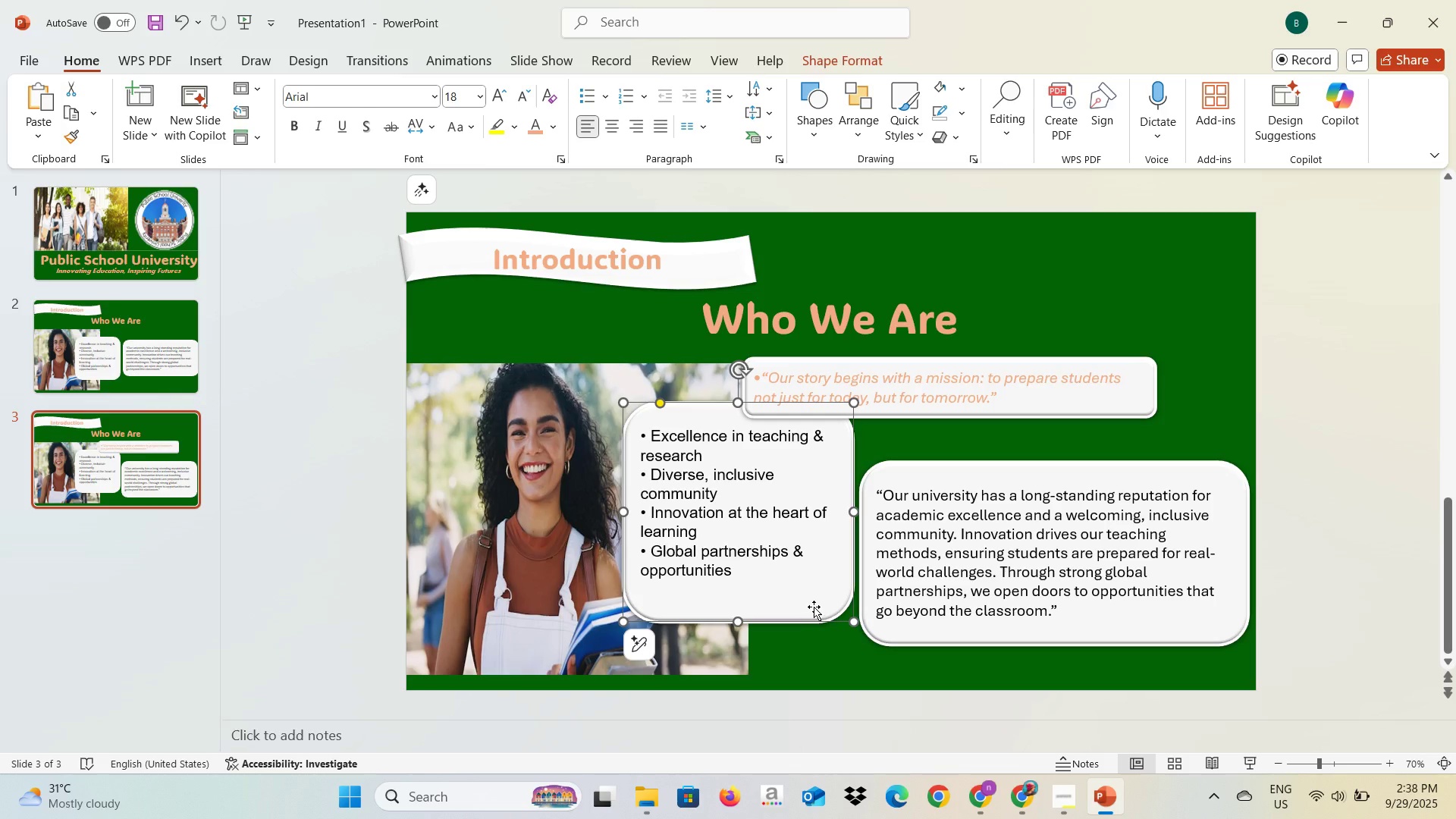 
left_click_drag(start_coordinate=[814, 607], to_coordinate=[815, 658])
 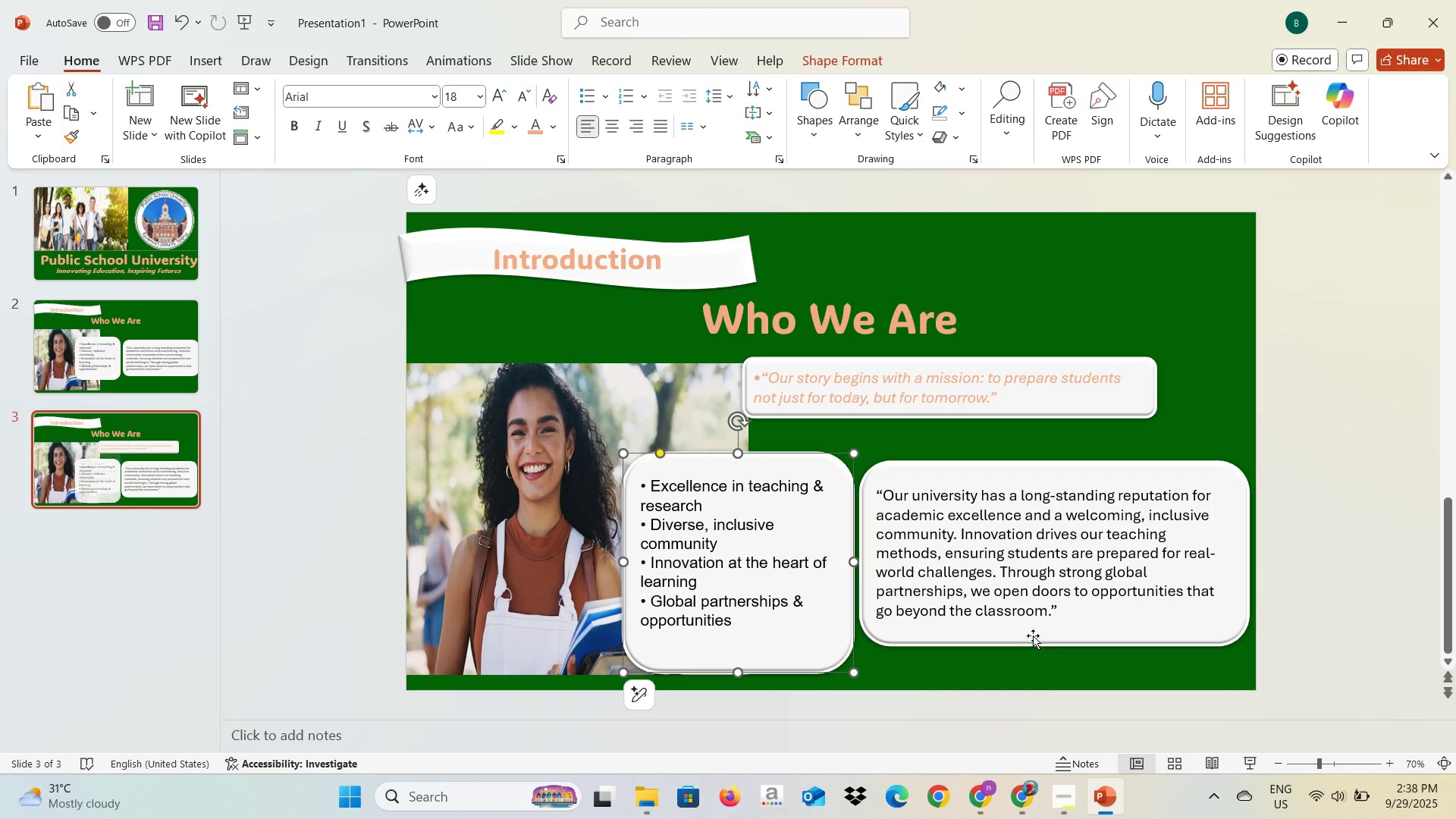 
left_click_drag(start_coordinate=[1034, 633], to_coordinate=[1035, 655])
 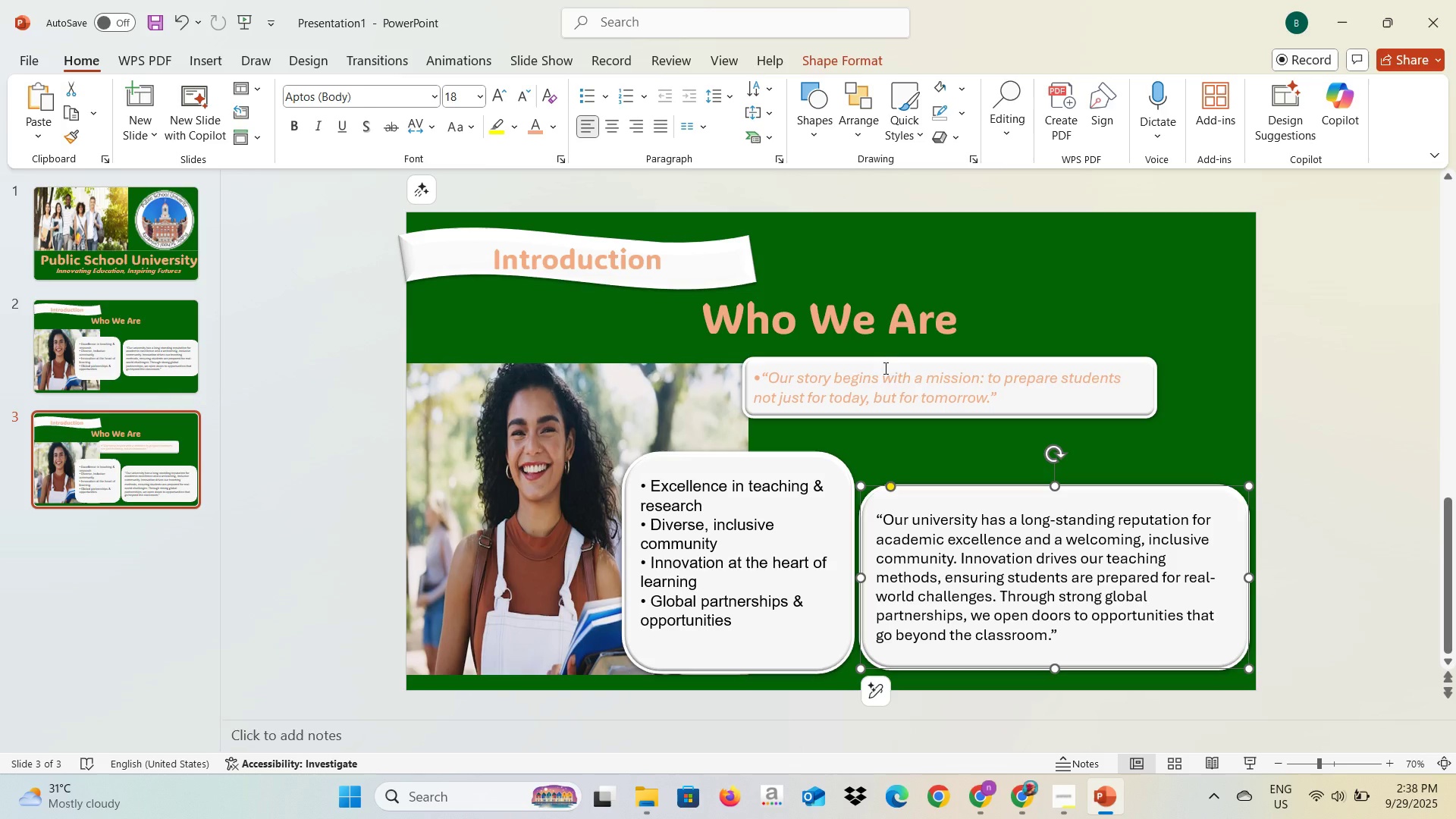 
left_click_drag(start_coordinate=[883, 366], to_coordinate=[922, 372])
 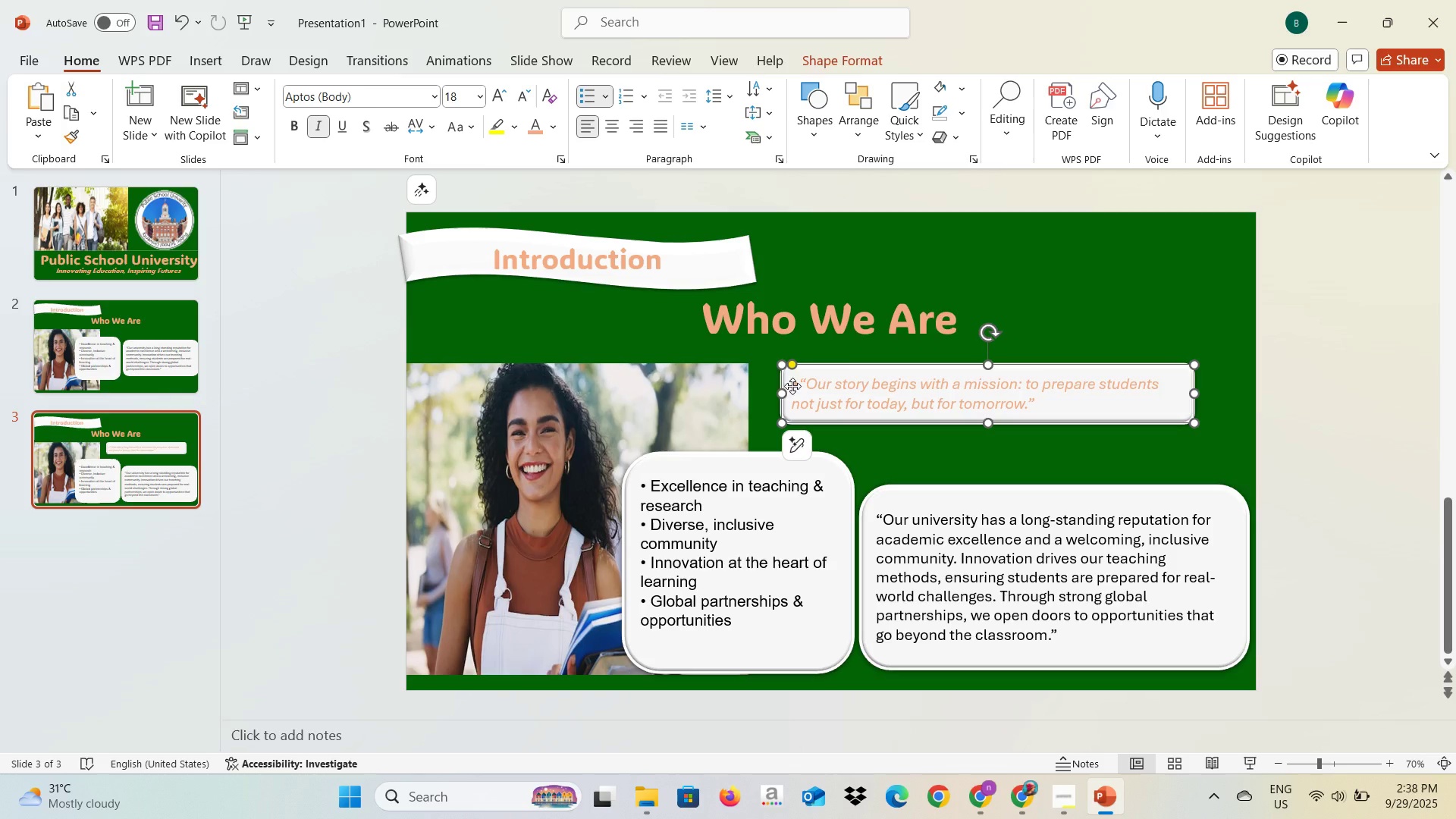 
double_click([795, 384])
 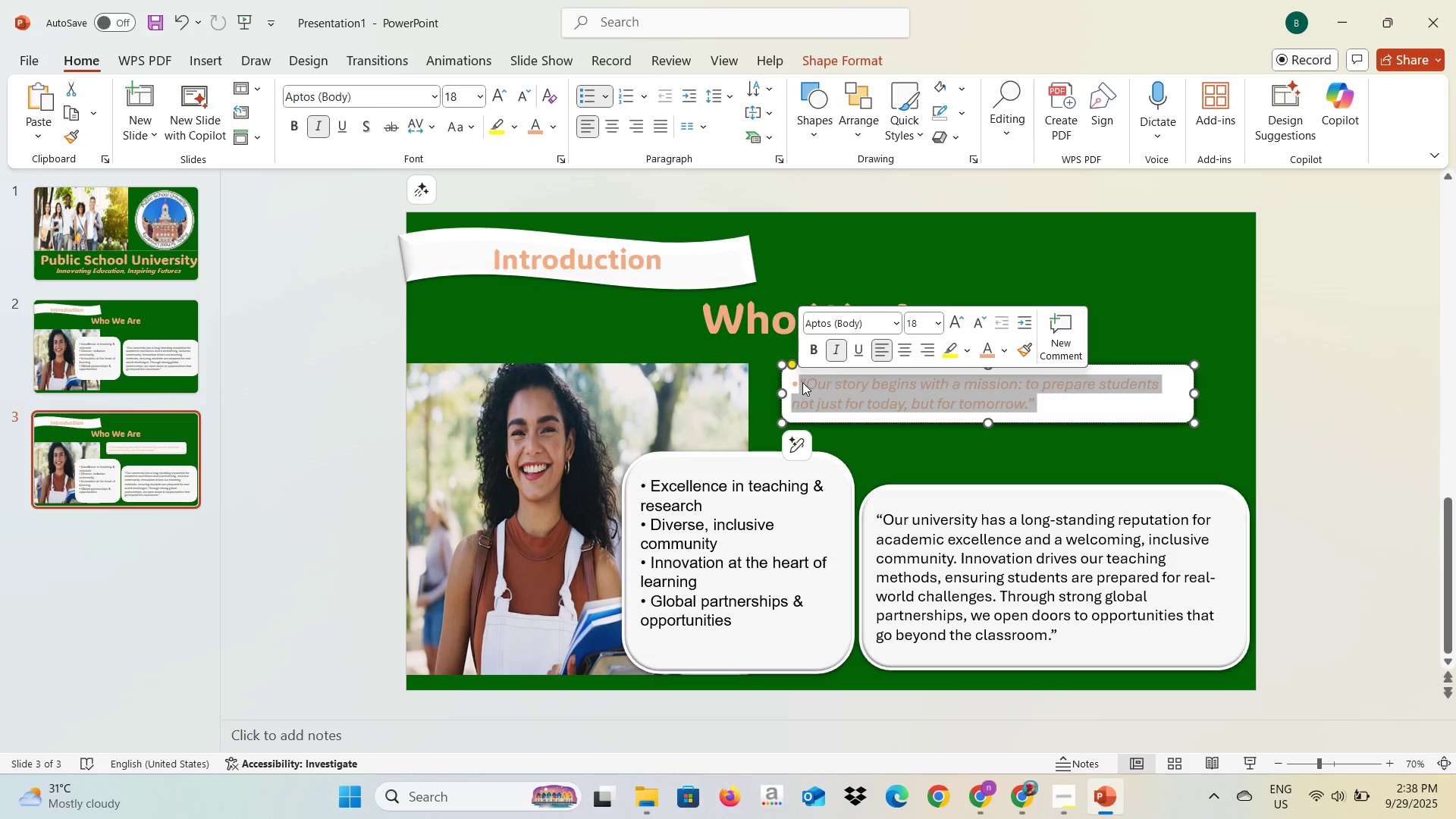 
left_click([802, 382])
 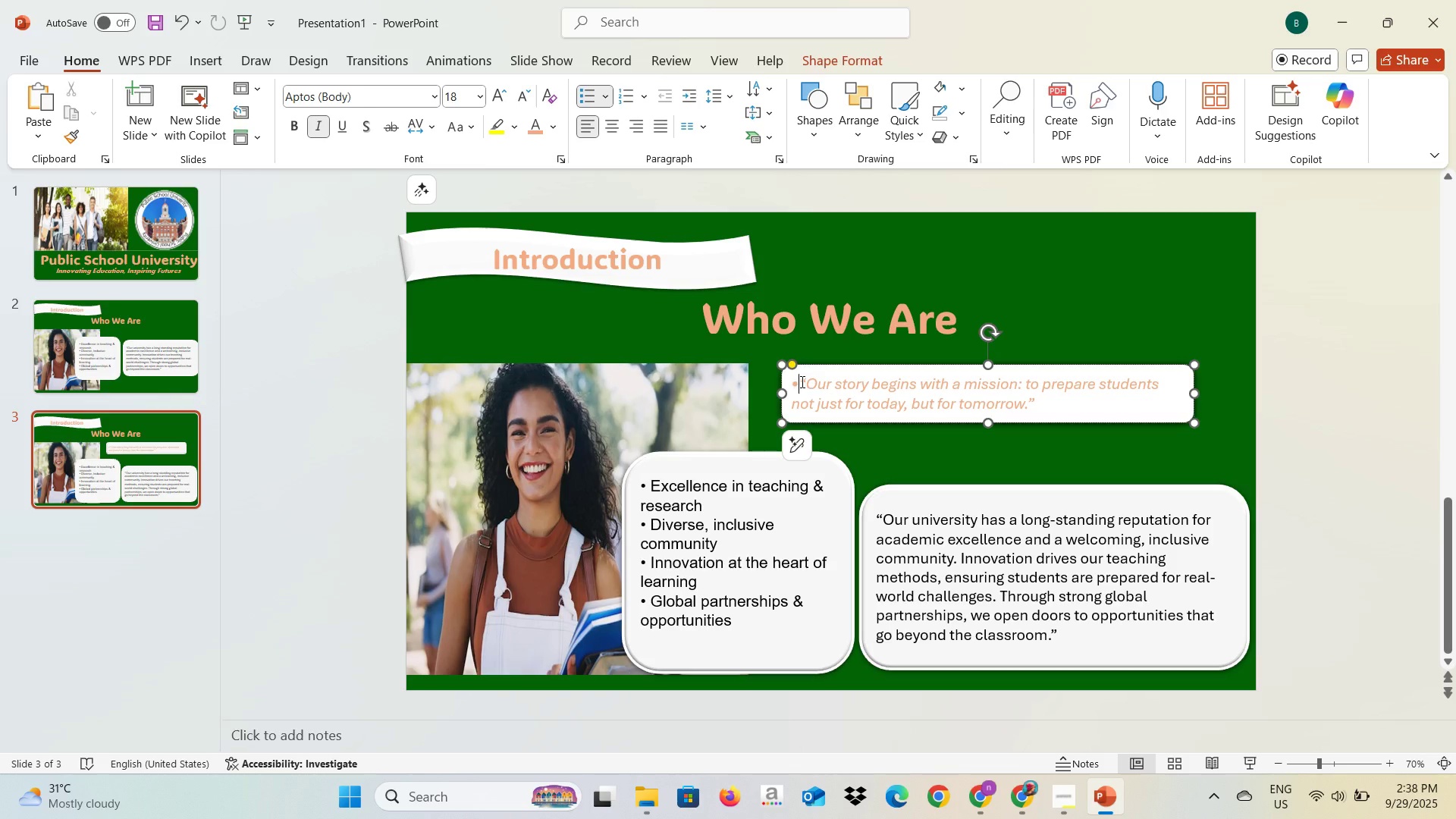 
left_click([801, 381])
 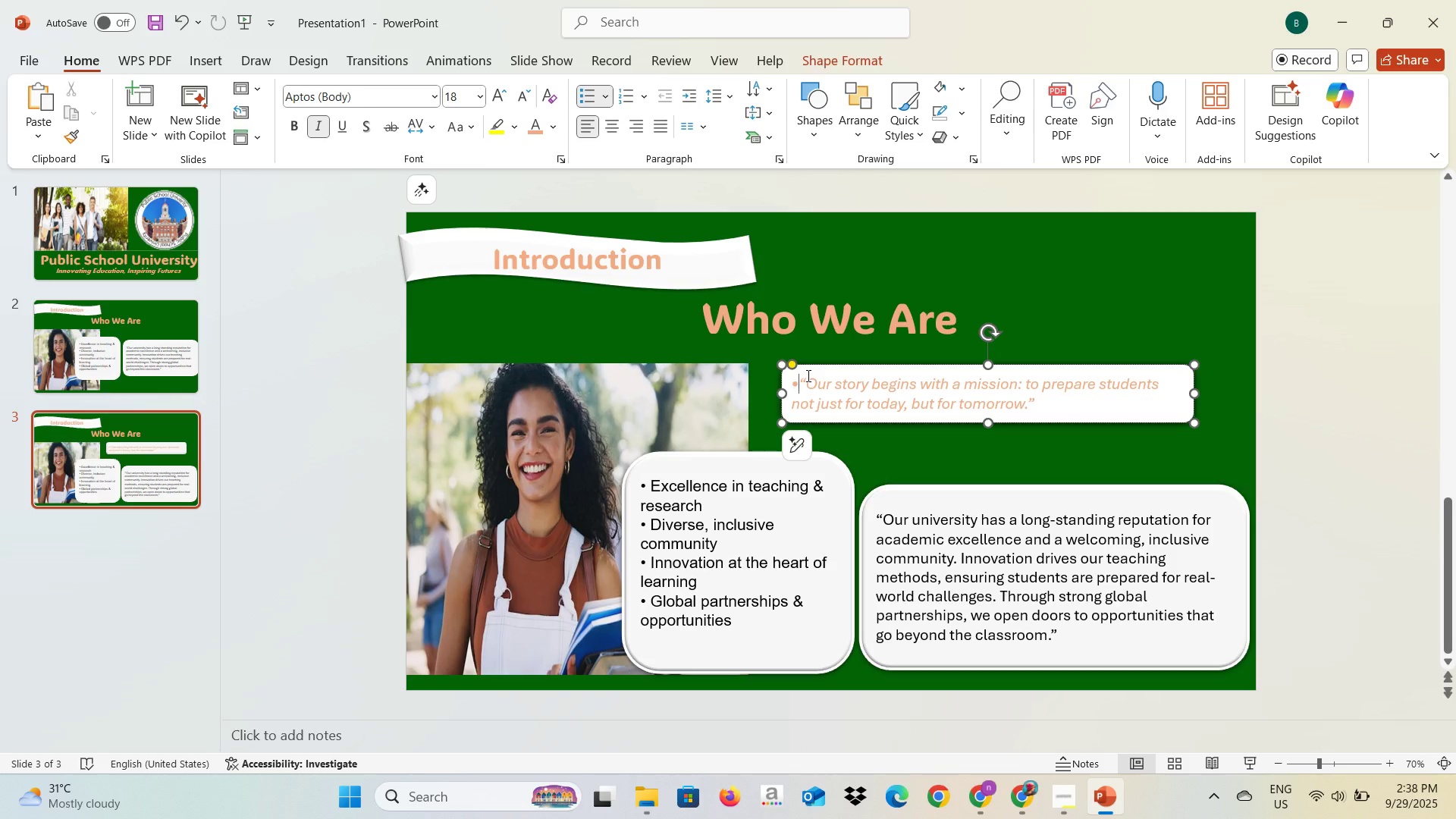 
key(Backspace)
 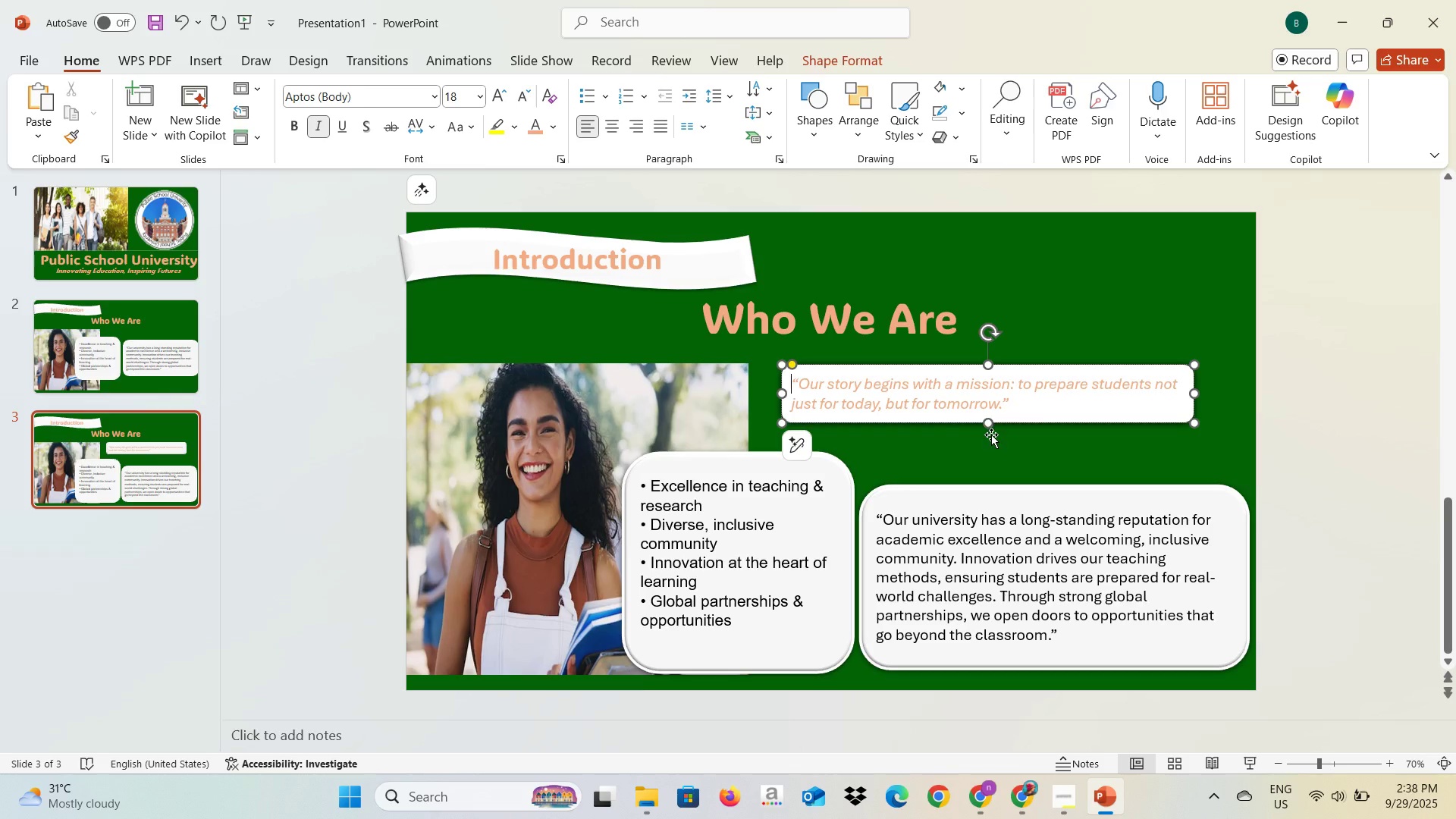 
left_click([992, 444])
 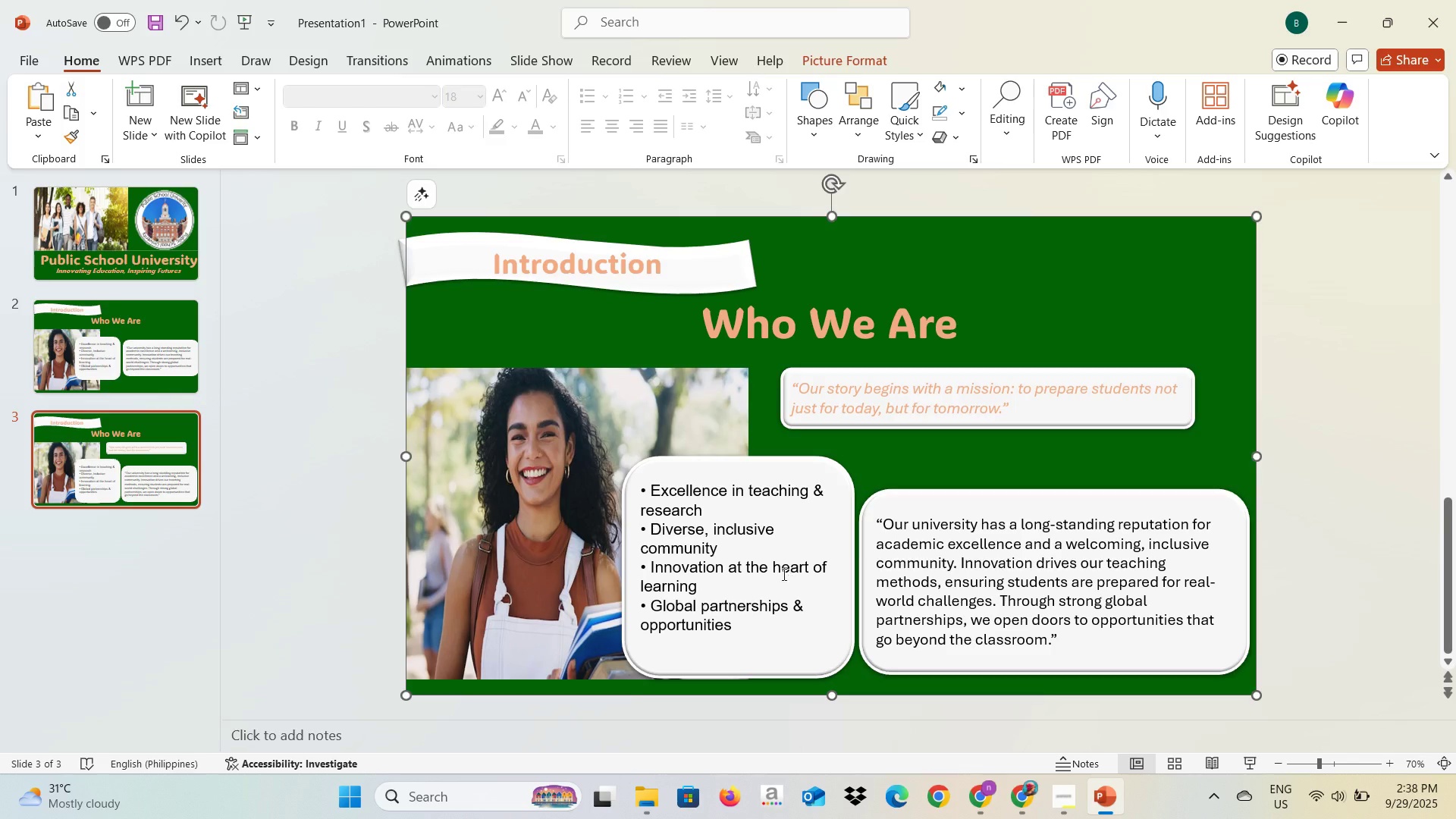 
left_click([795, 576])
 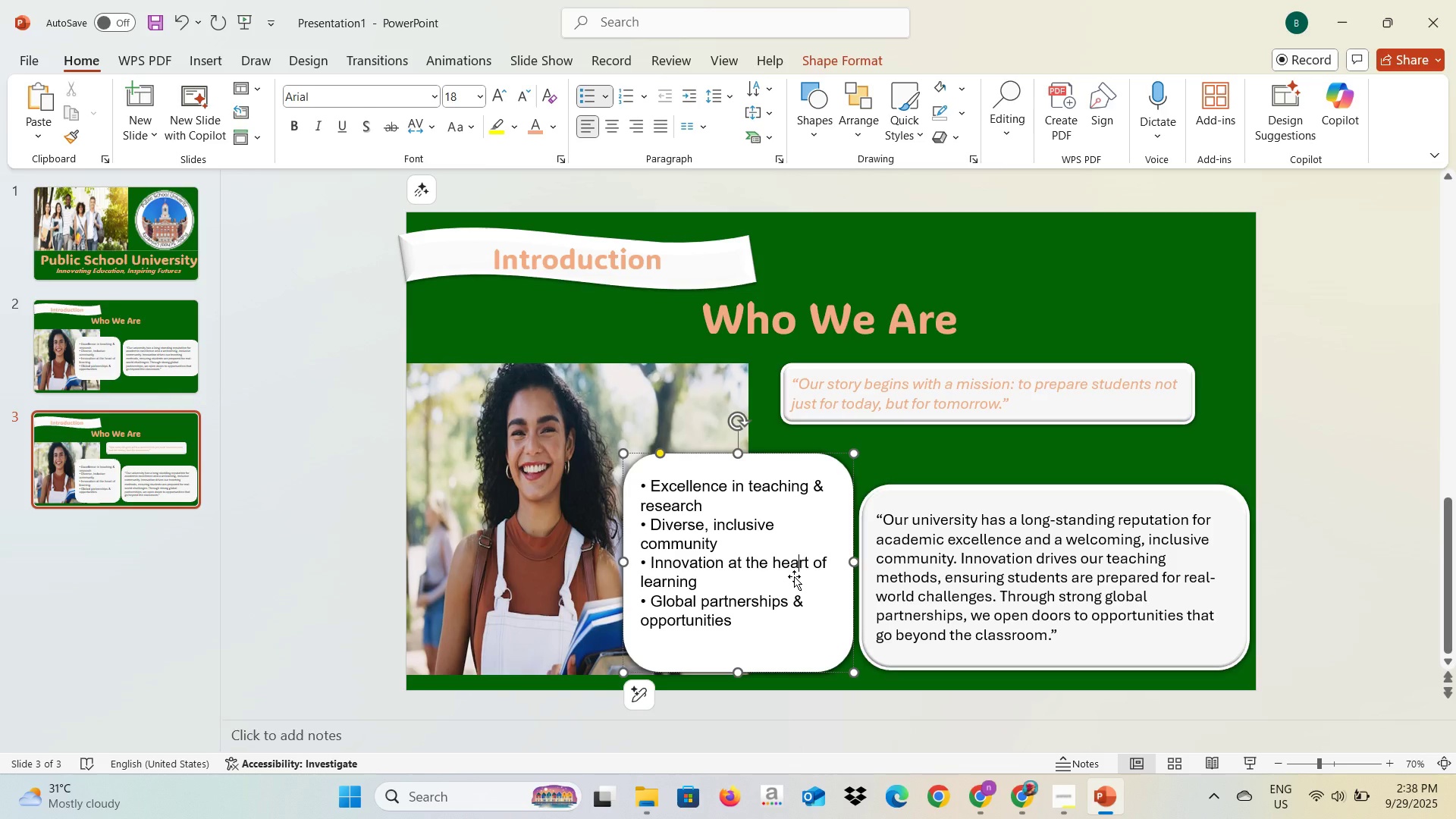 
key(Control+A)
 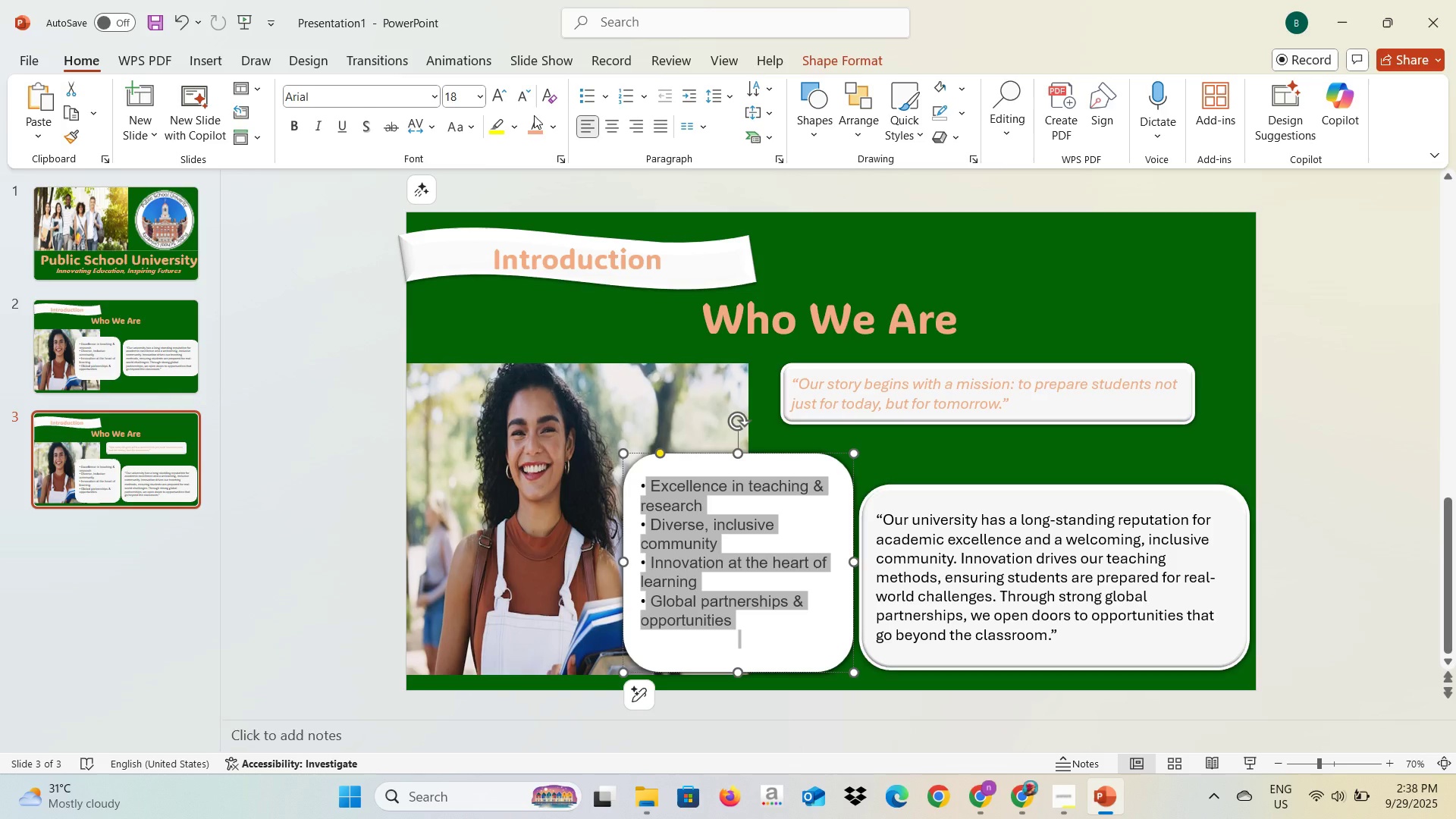 
left_click([533, 129])
 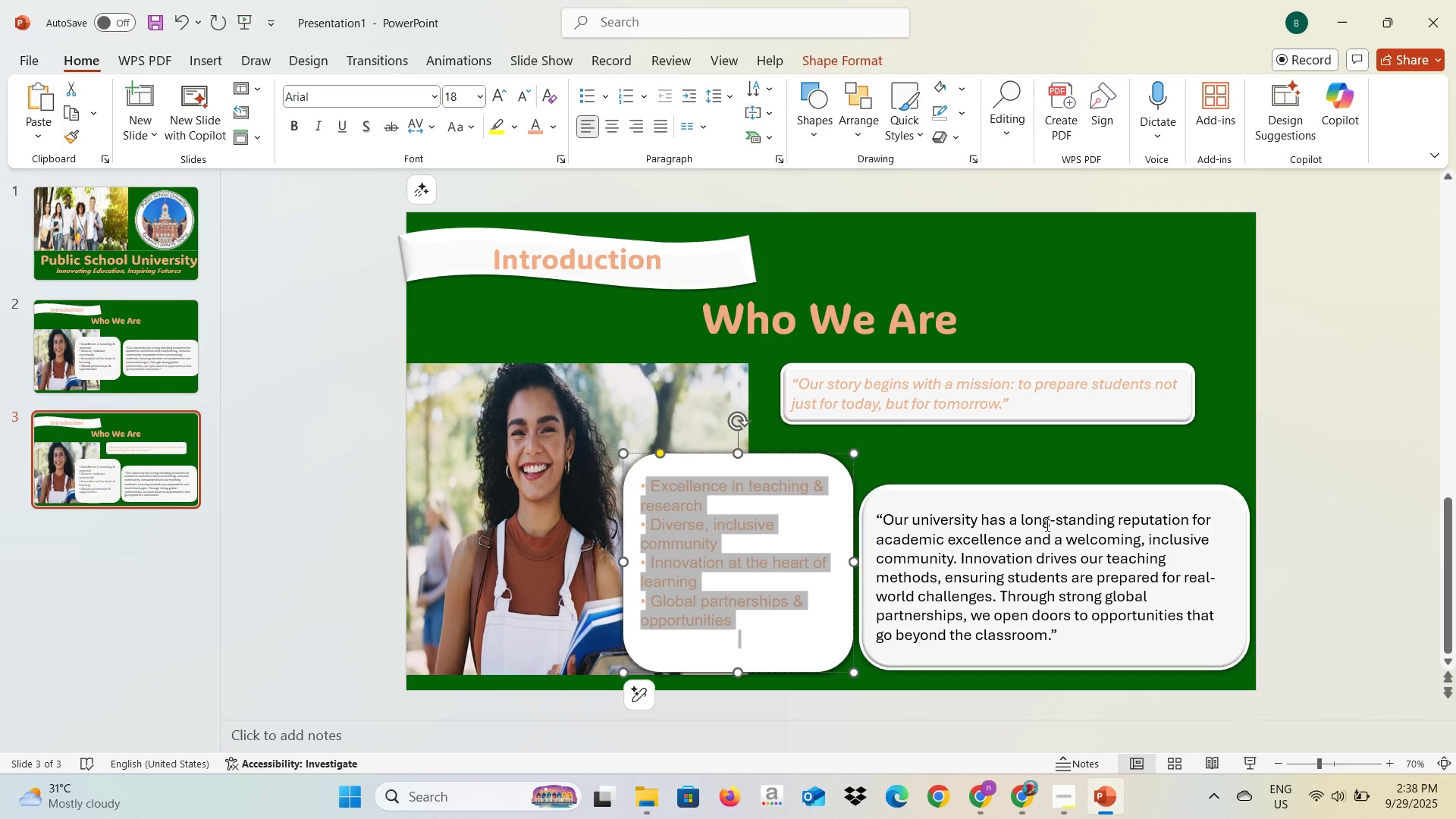 
left_click([1048, 531])
 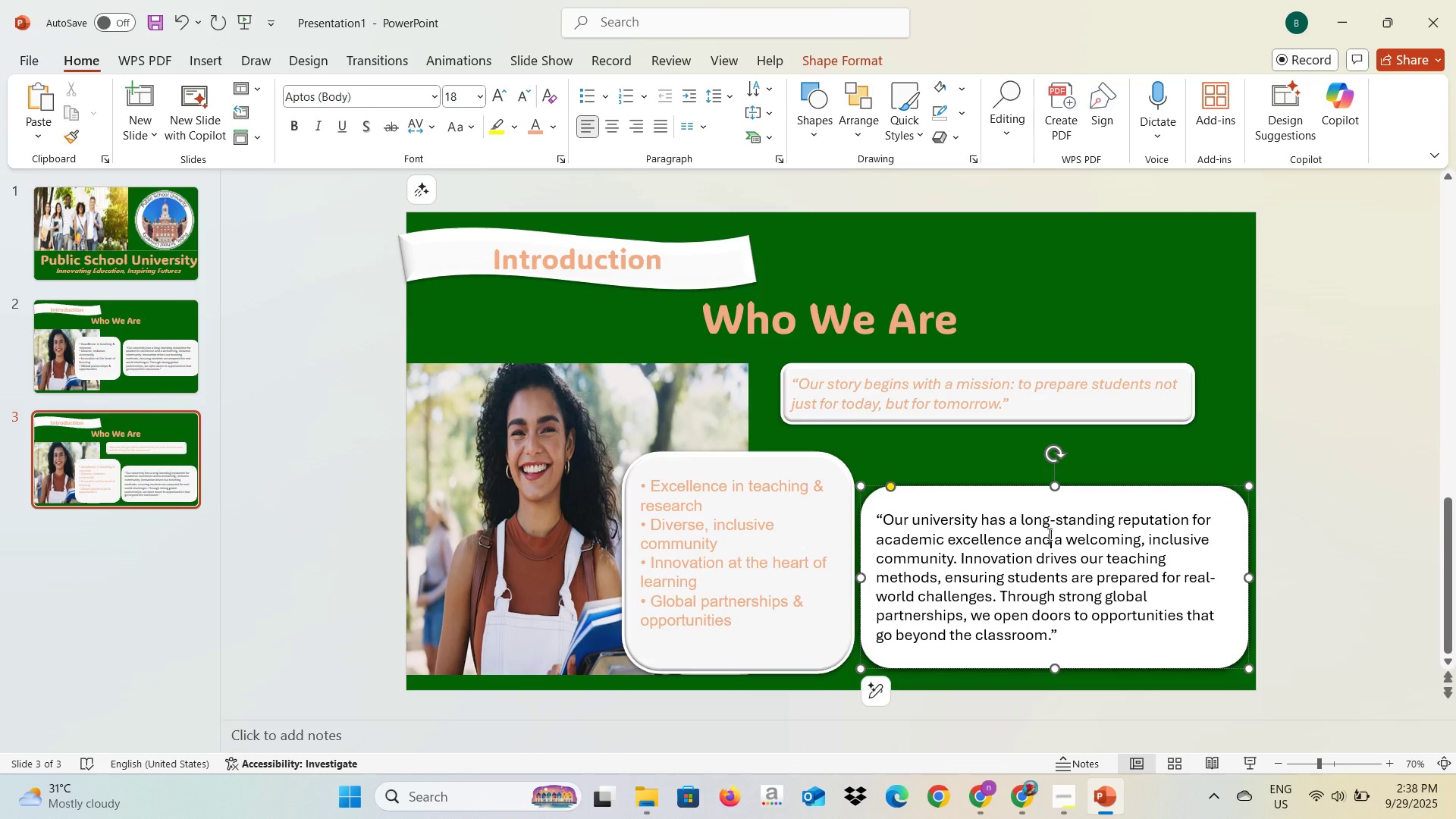 
key(Control+A)
 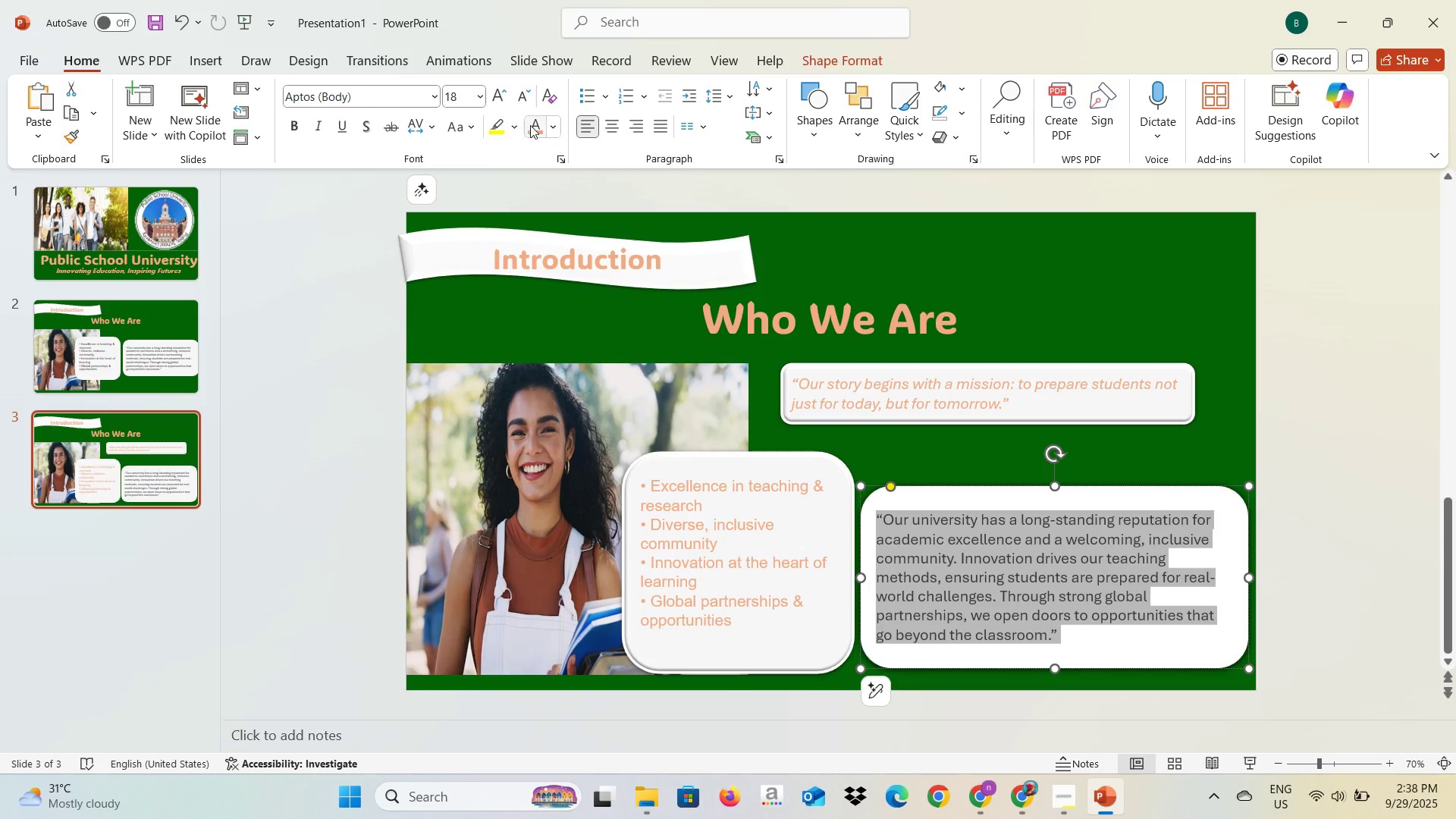 
left_click([534, 127])
 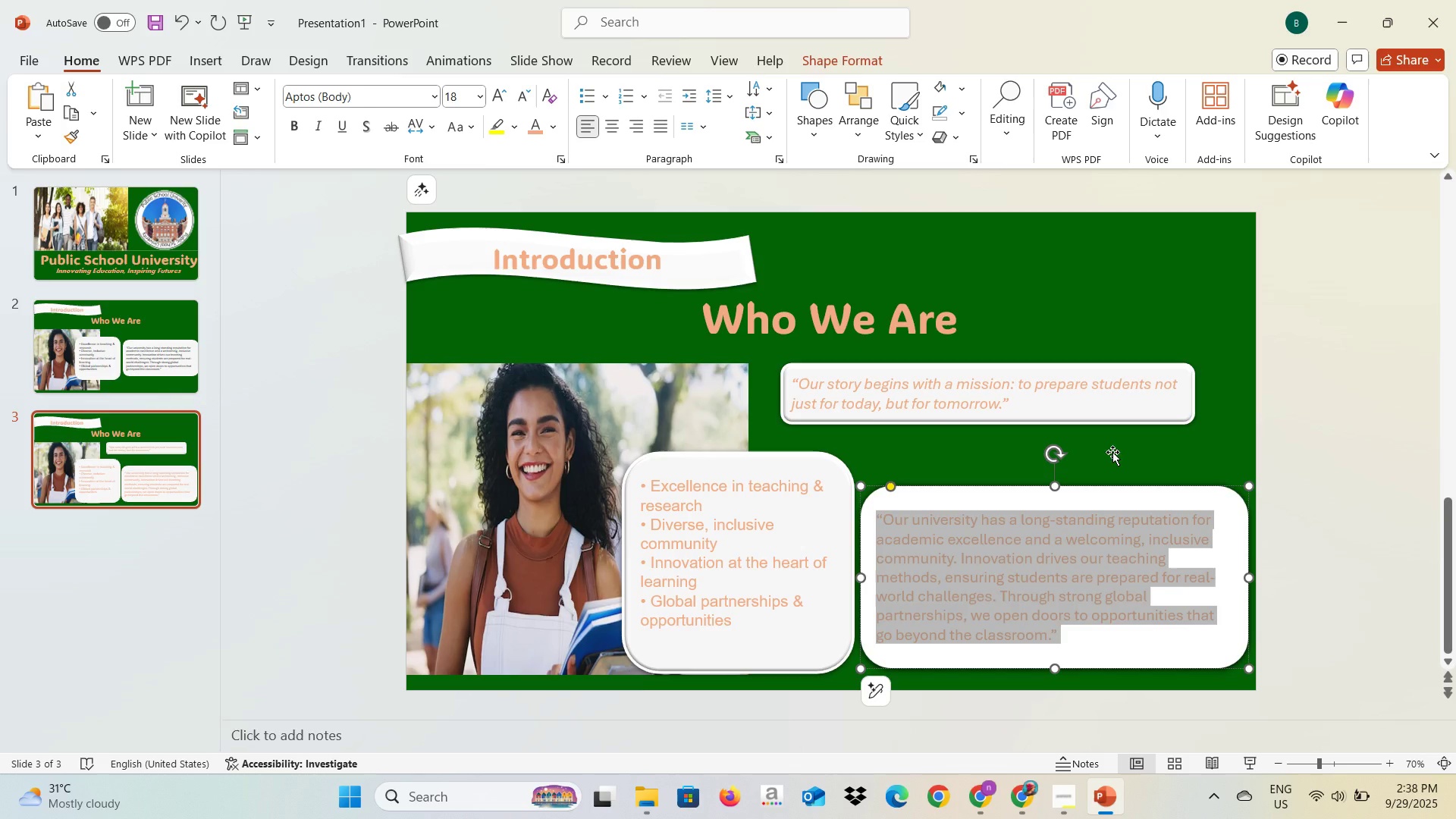 
left_click([1167, 452])
 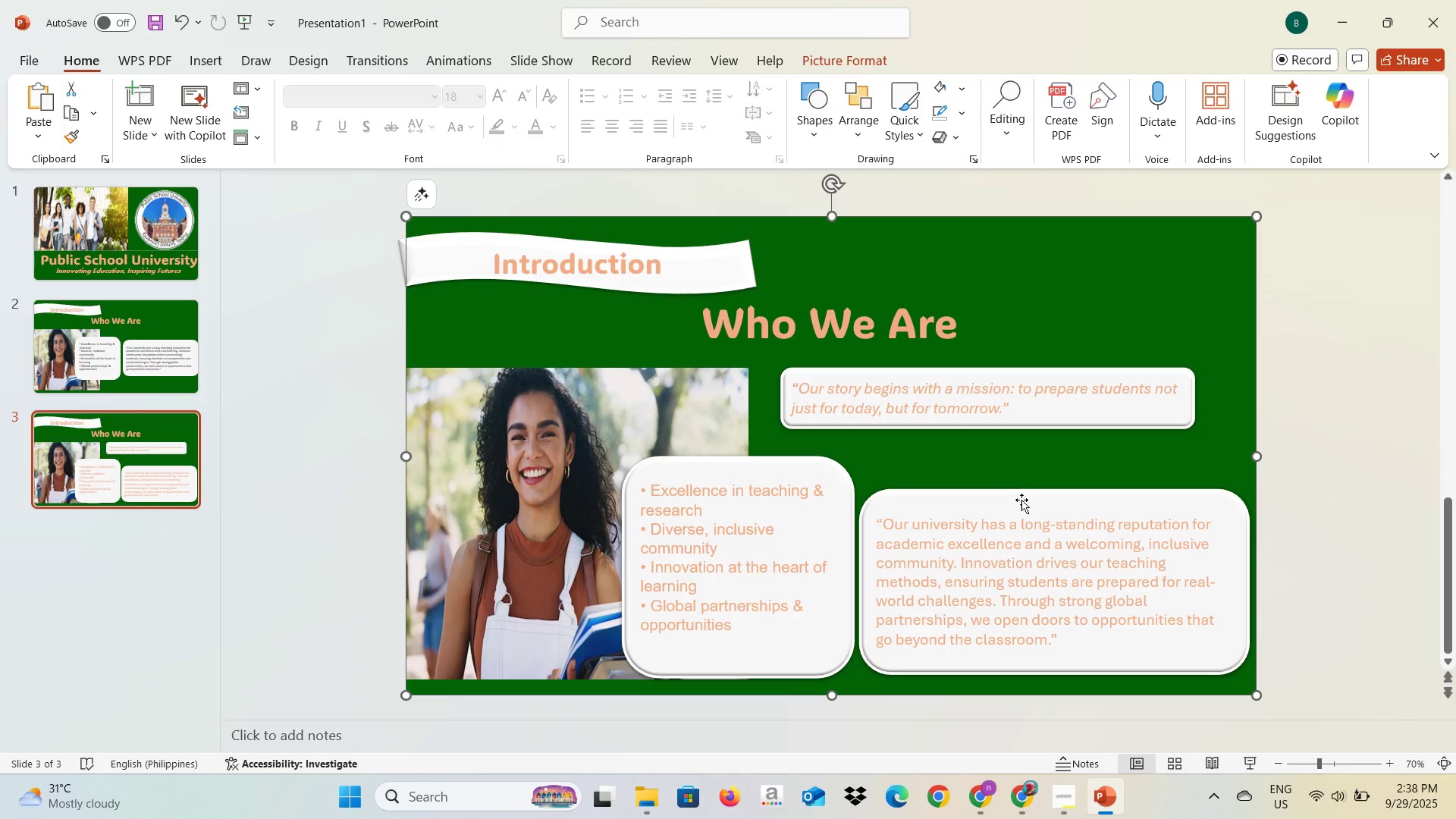 
left_click([1021, 501])
 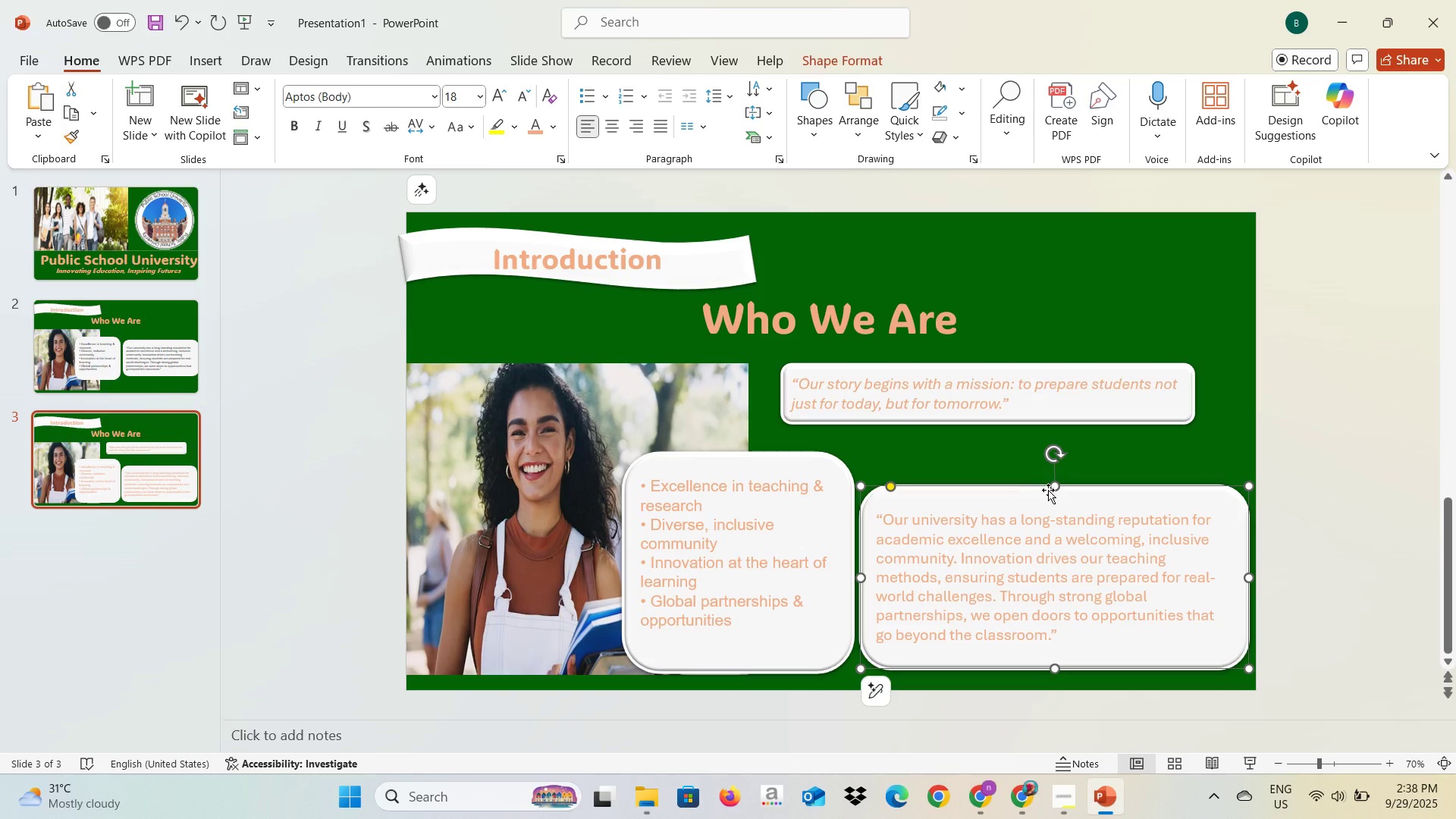 
left_click_drag(start_coordinate=[1055, 489], to_coordinate=[1053, 499])
 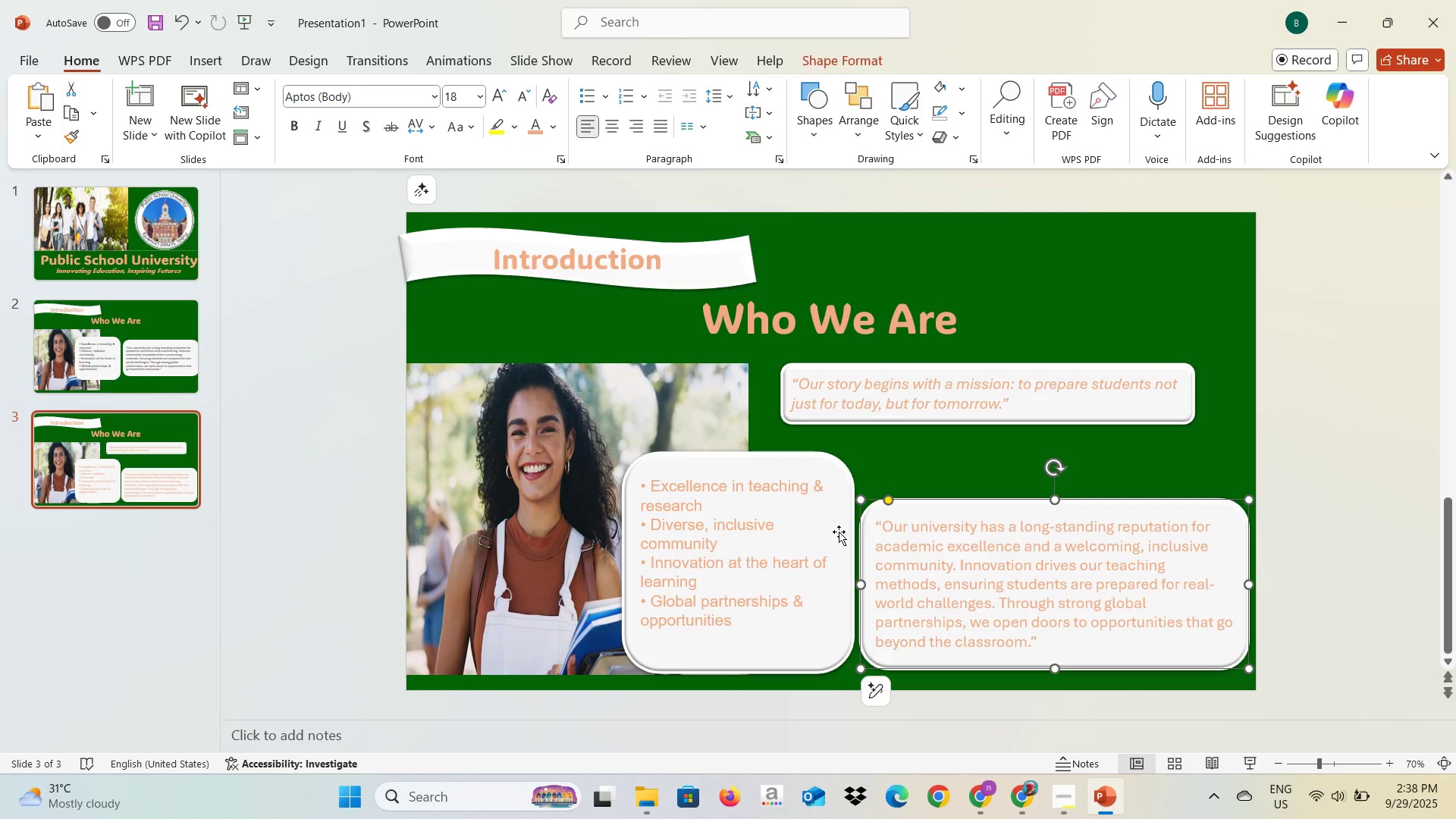 
left_click([913, 479])
 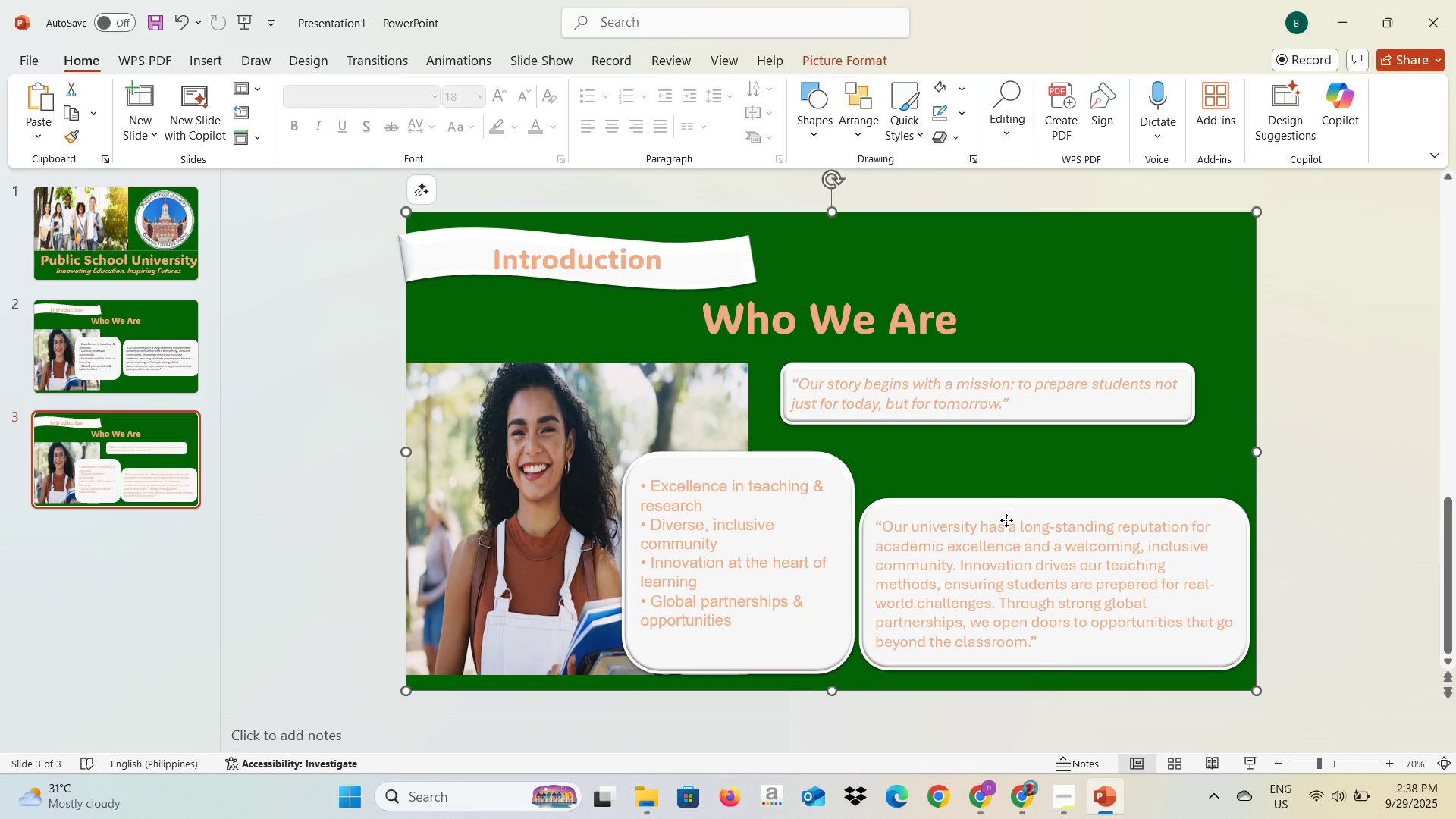 
left_click([1006, 520])
 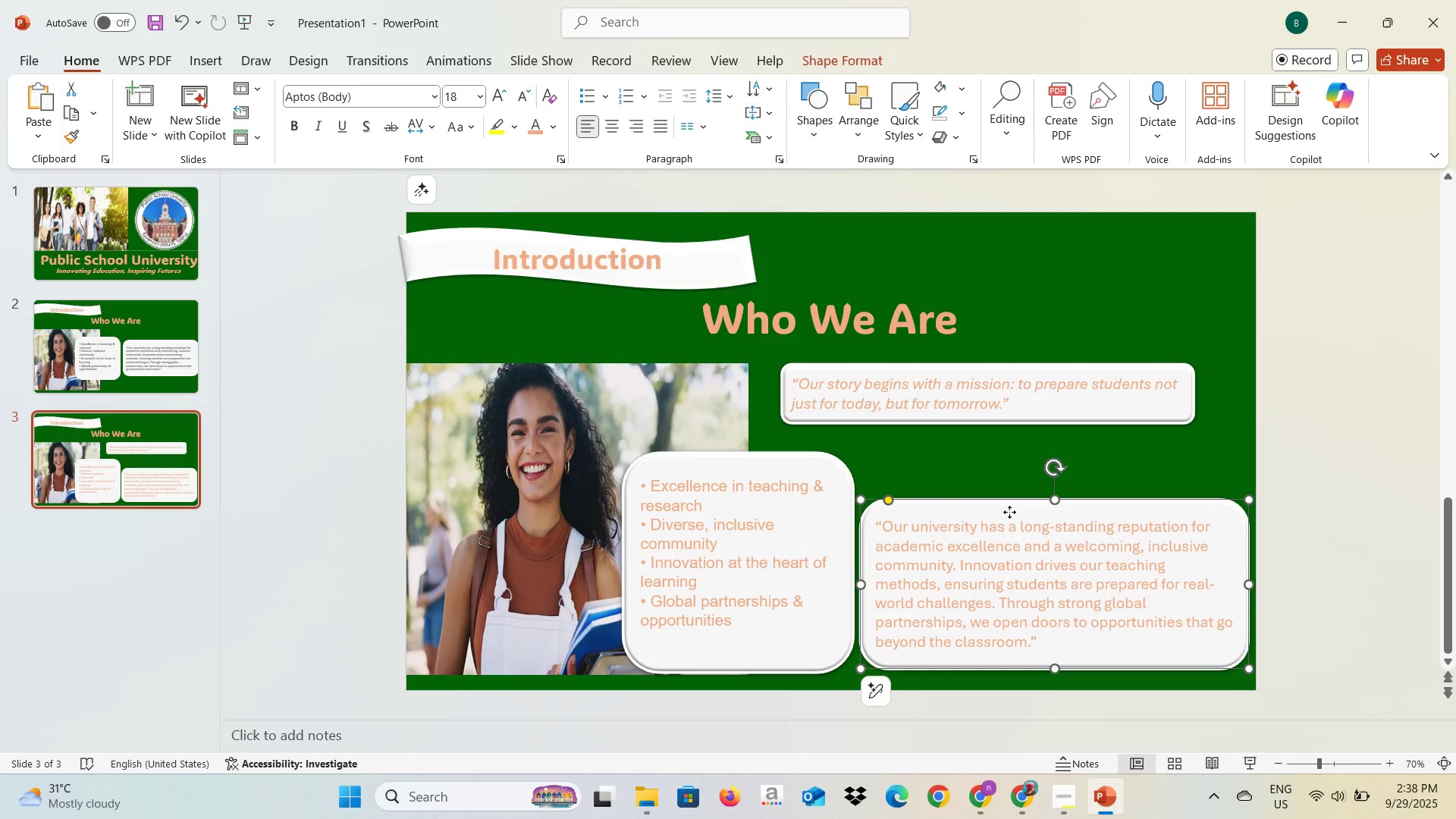 
left_click_drag(start_coordinate=[1009, 510], to_coordinate=[1013, 481])
 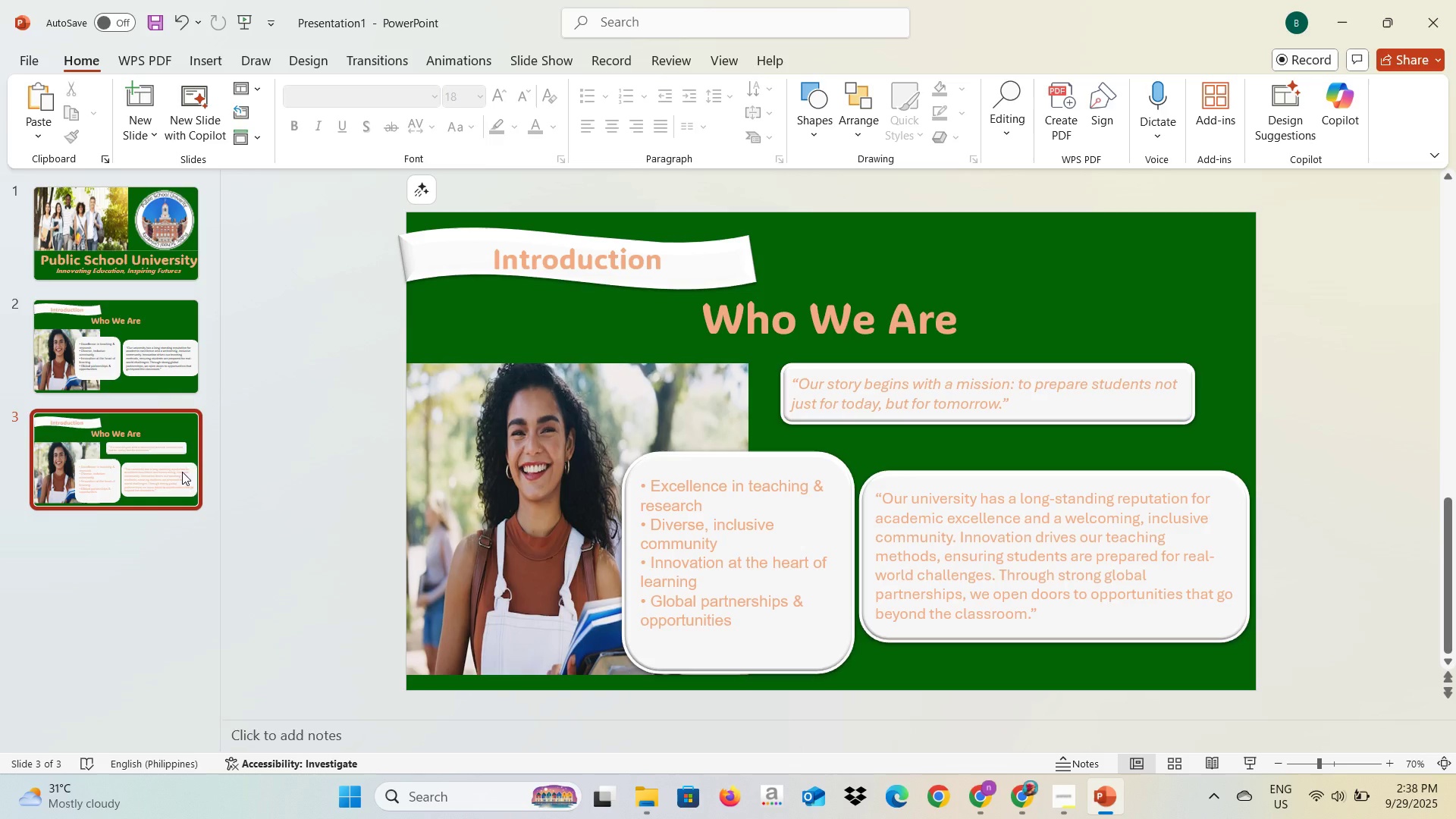 
left_click([165, 478])
 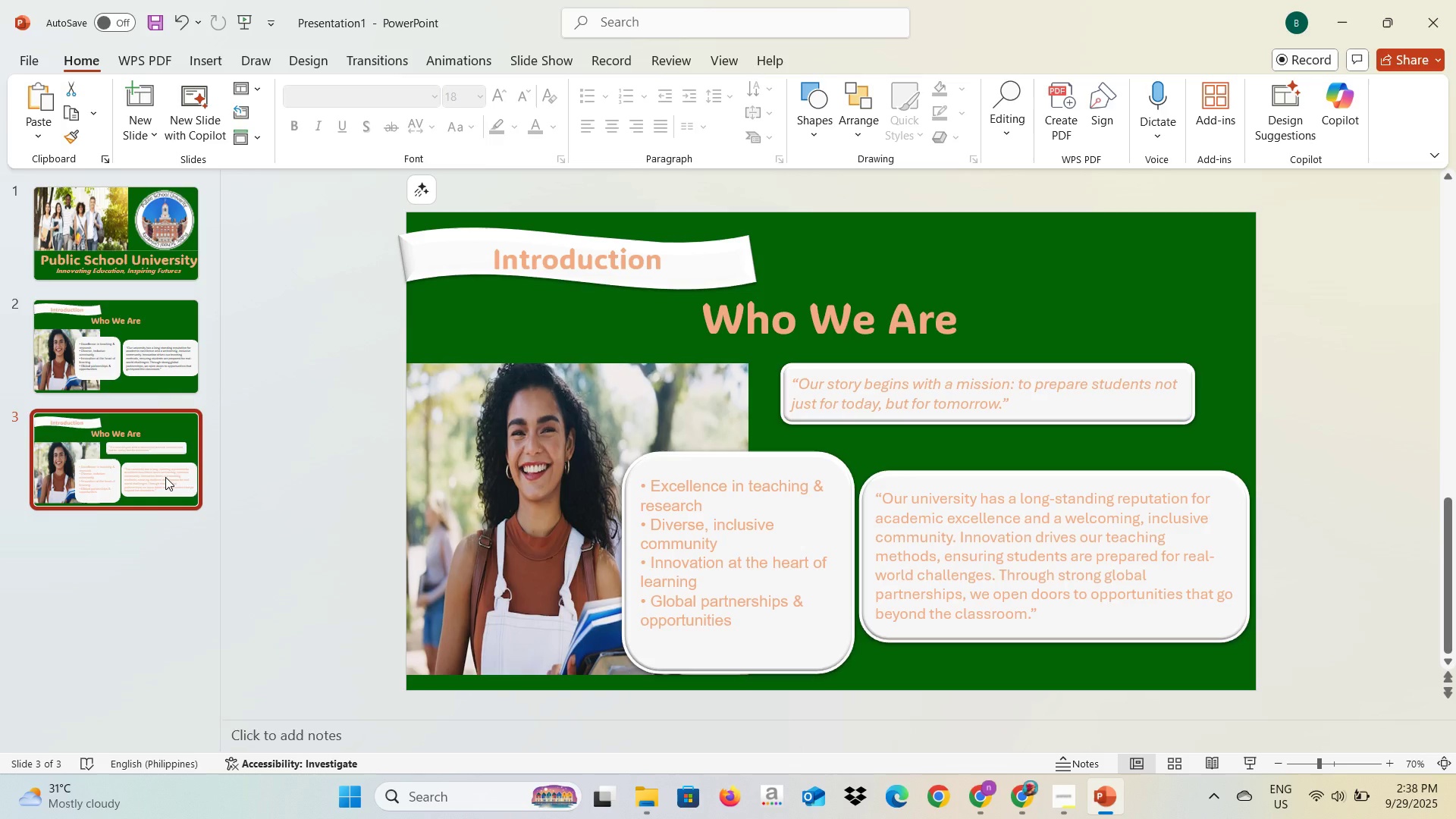 
key(Control+C)
 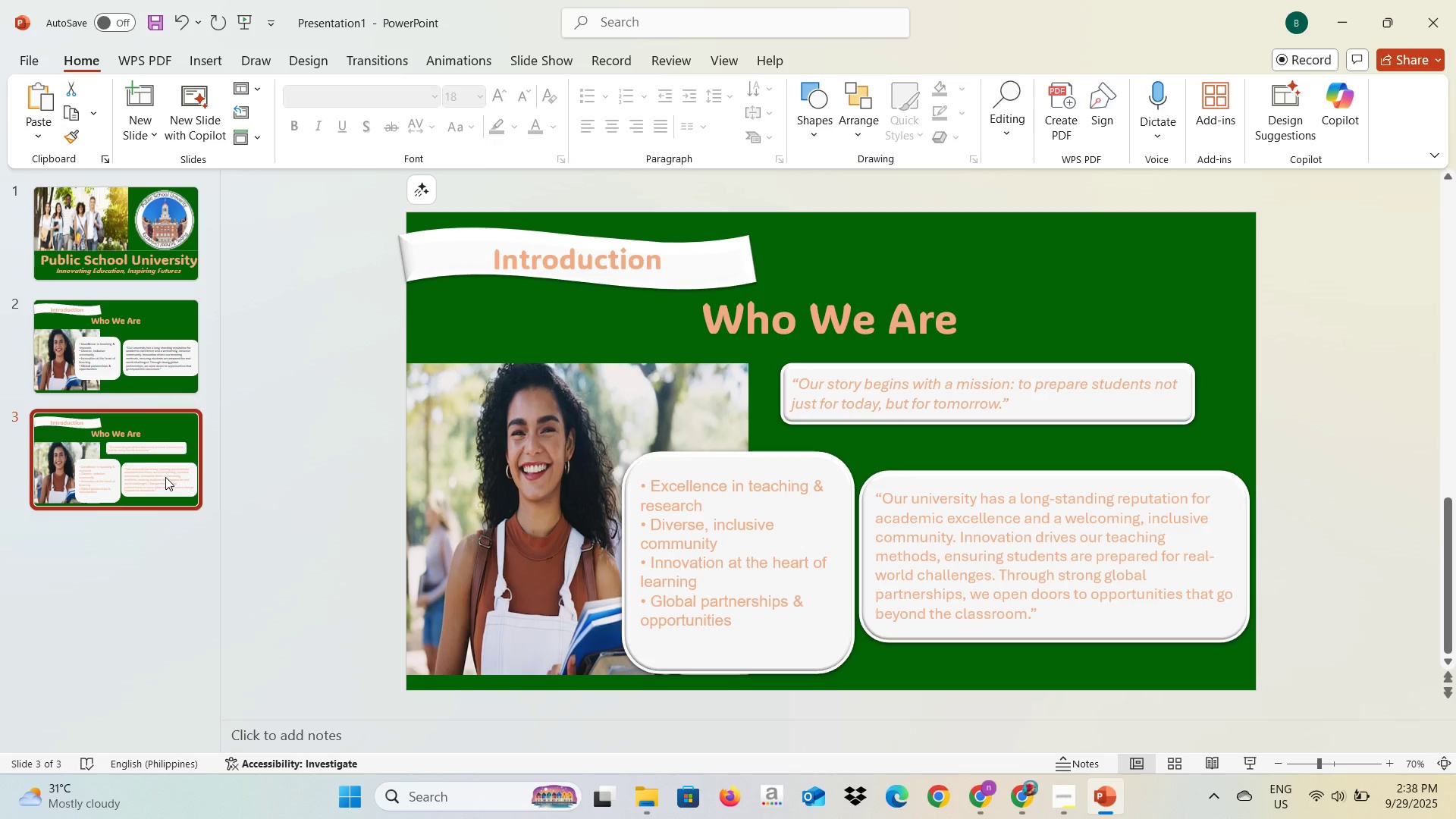 
key(Control+V)
 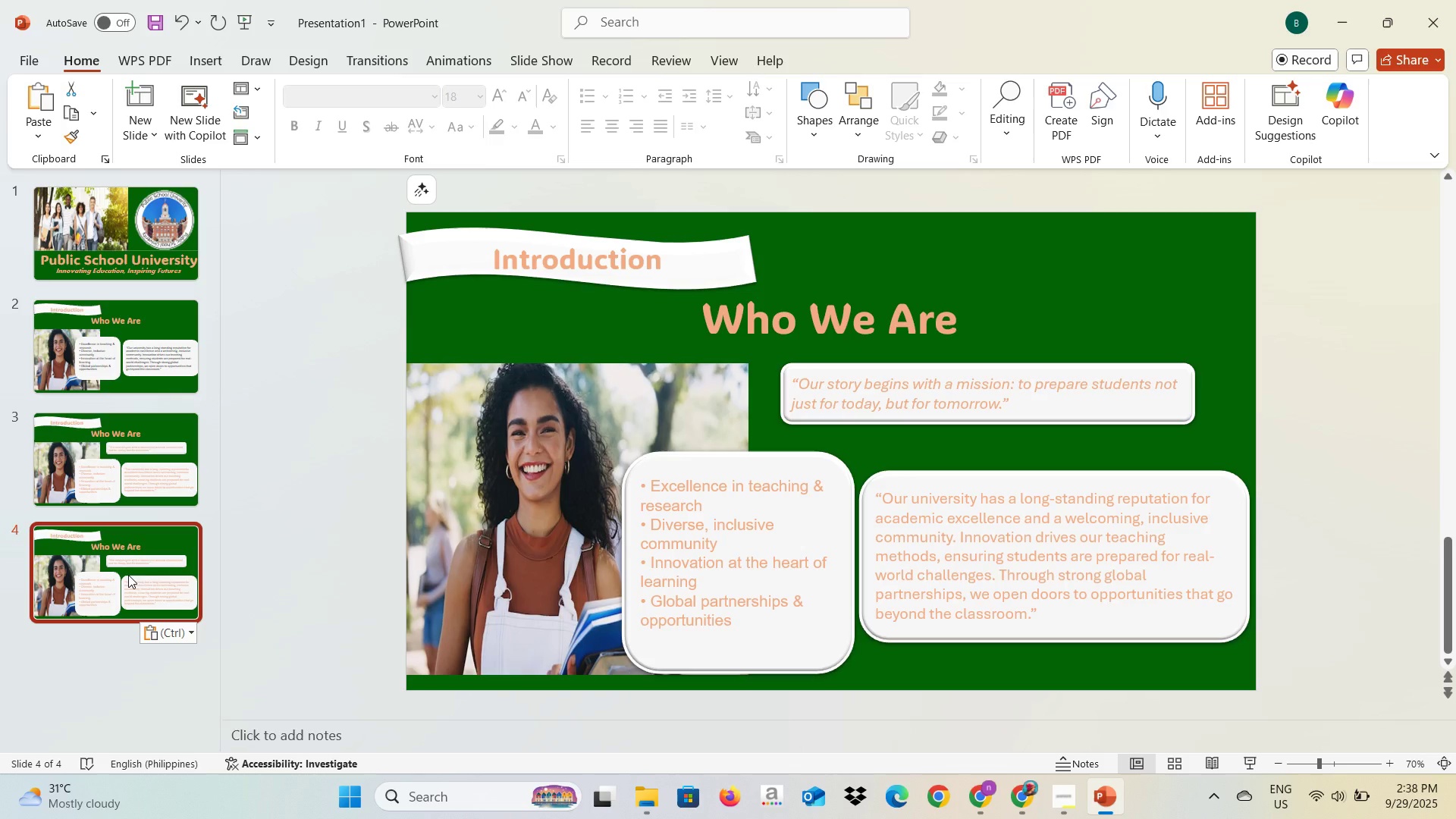 
key(Alt+AltLeft)
 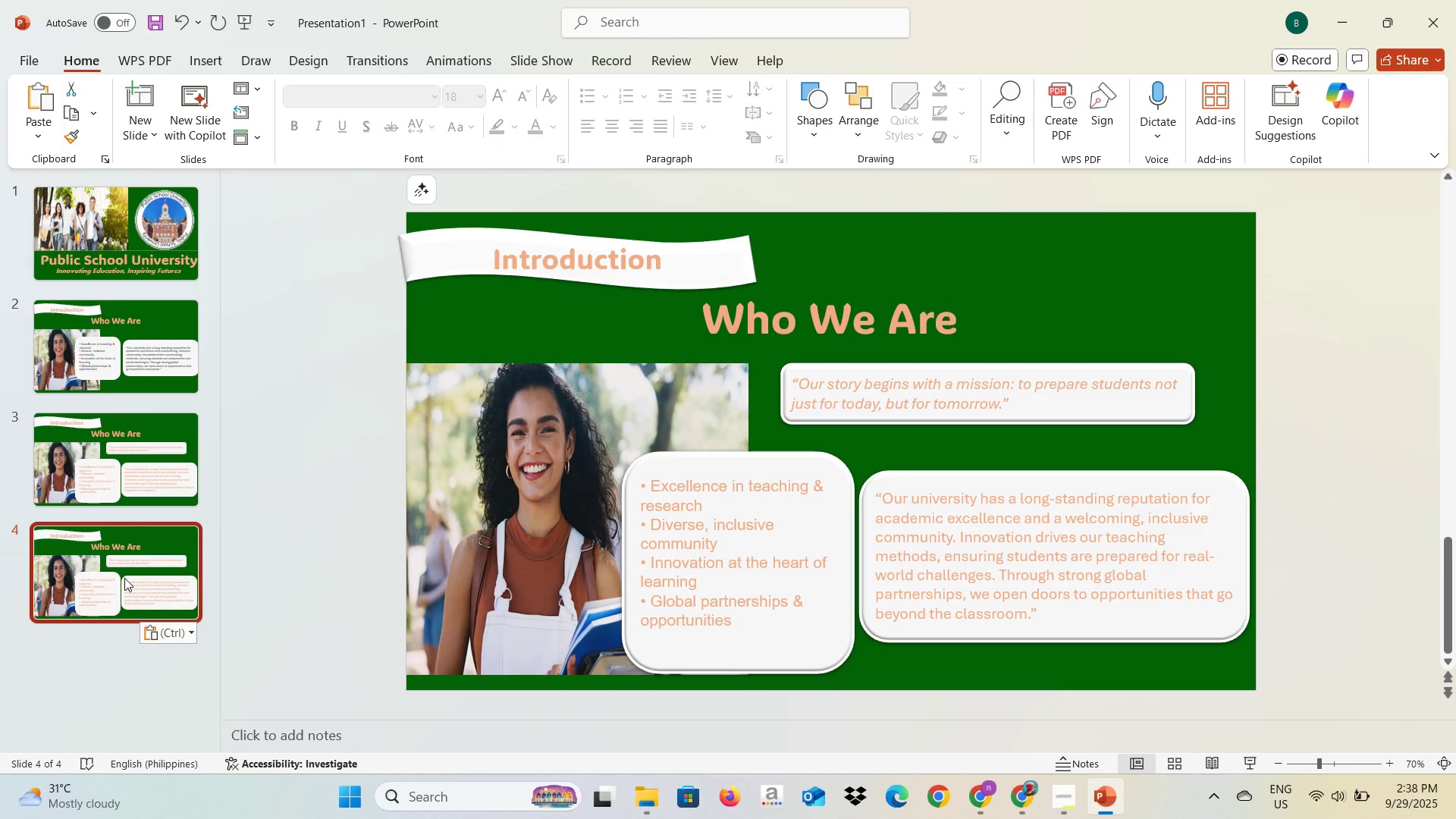 
key(Alt+Tab)
 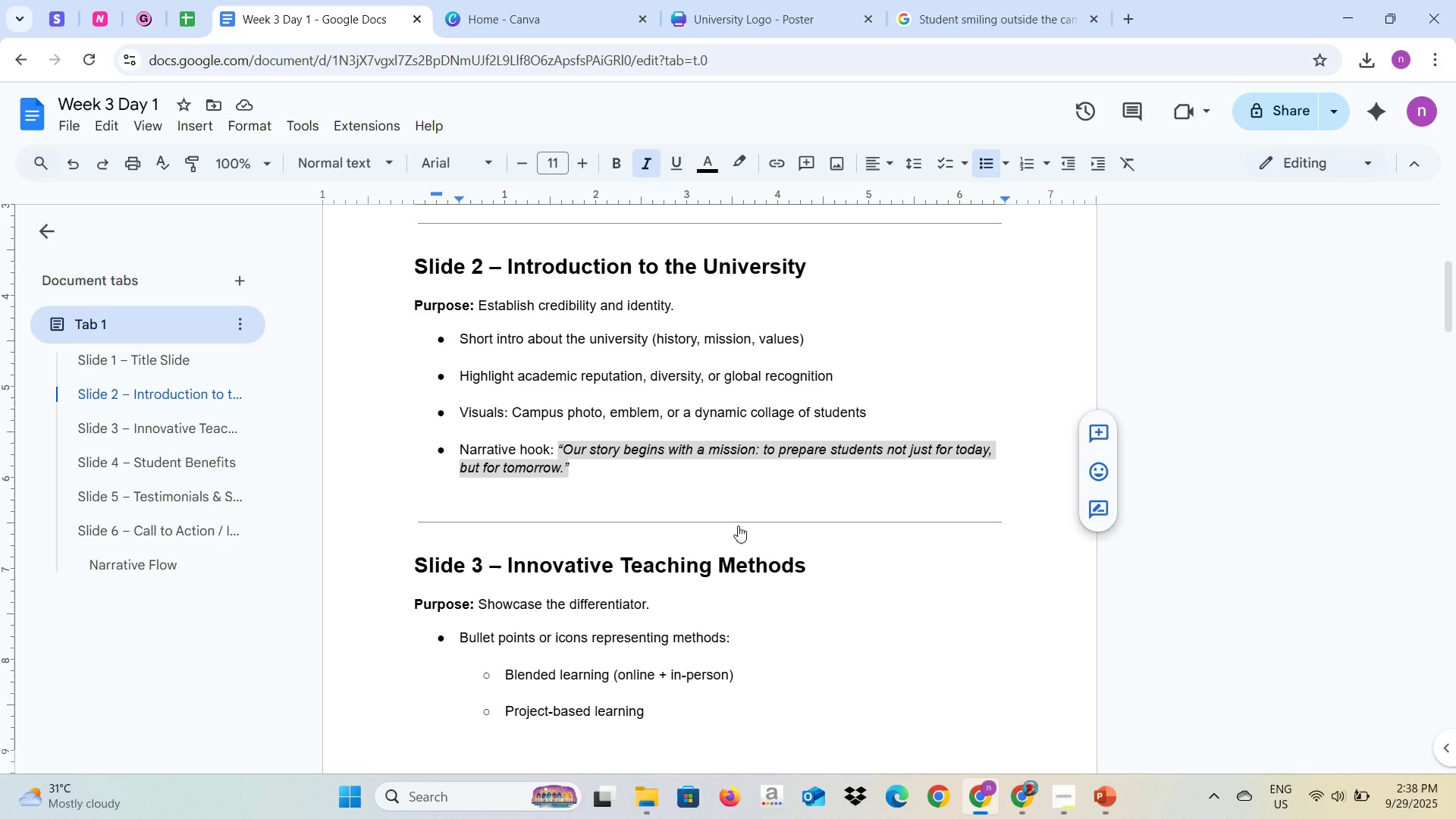 
scroll: coordinate [709, 548], scroll_direction: down, amount: 2.0
 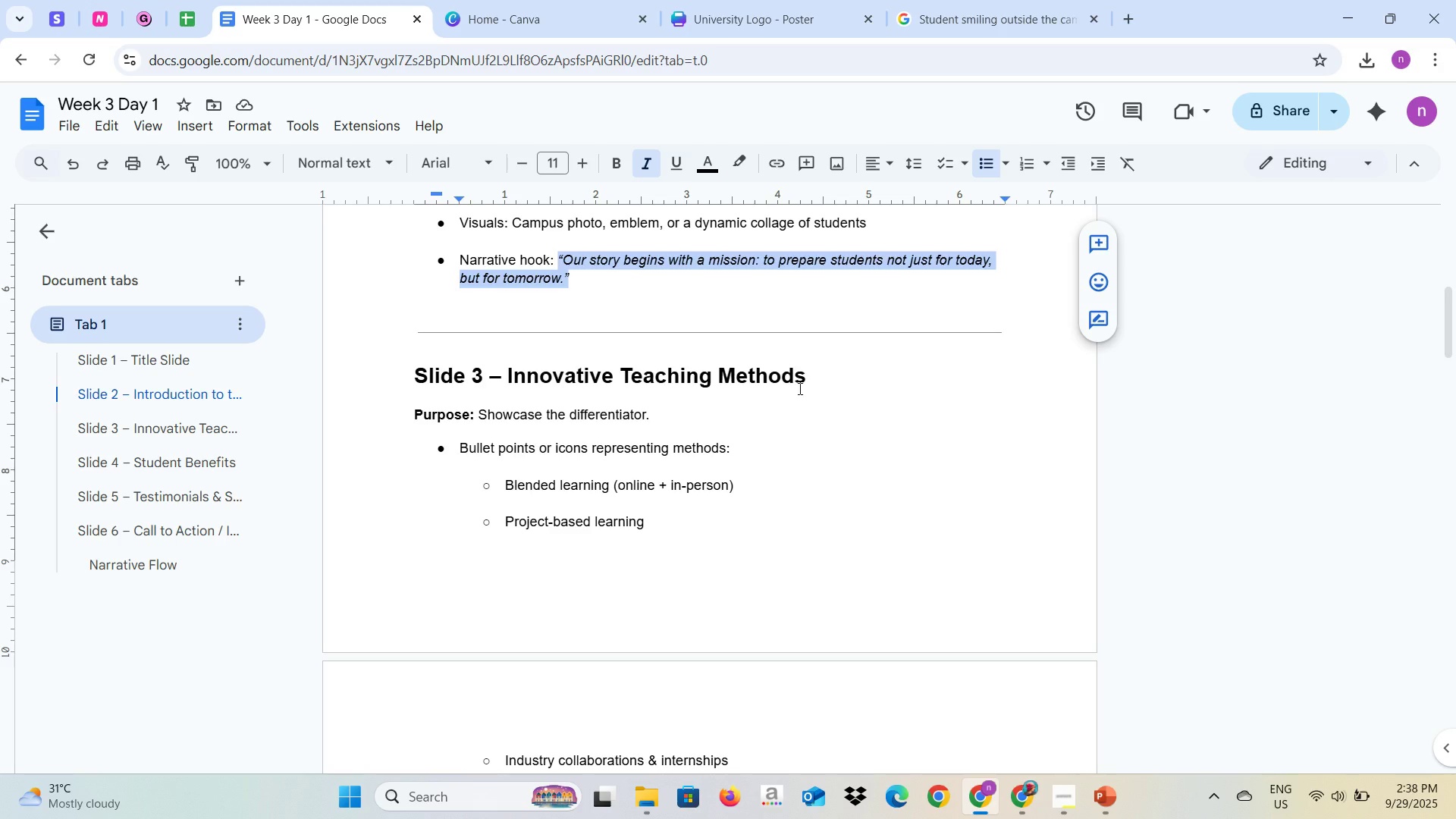 
left_click_drag(start_coordinate=[828, 385], to_coordinate=[516, 381])
 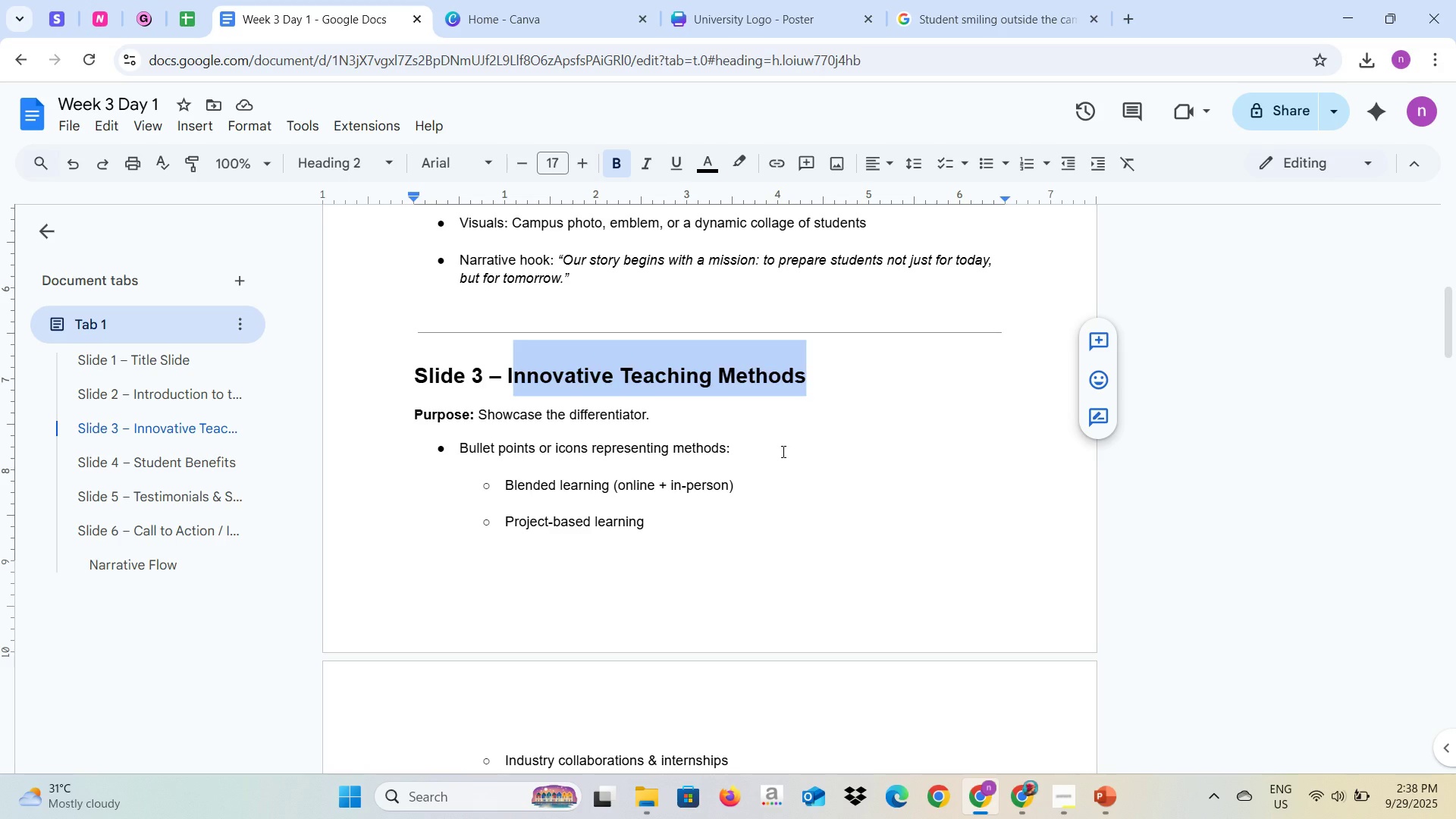 
left_click([782, 451])
 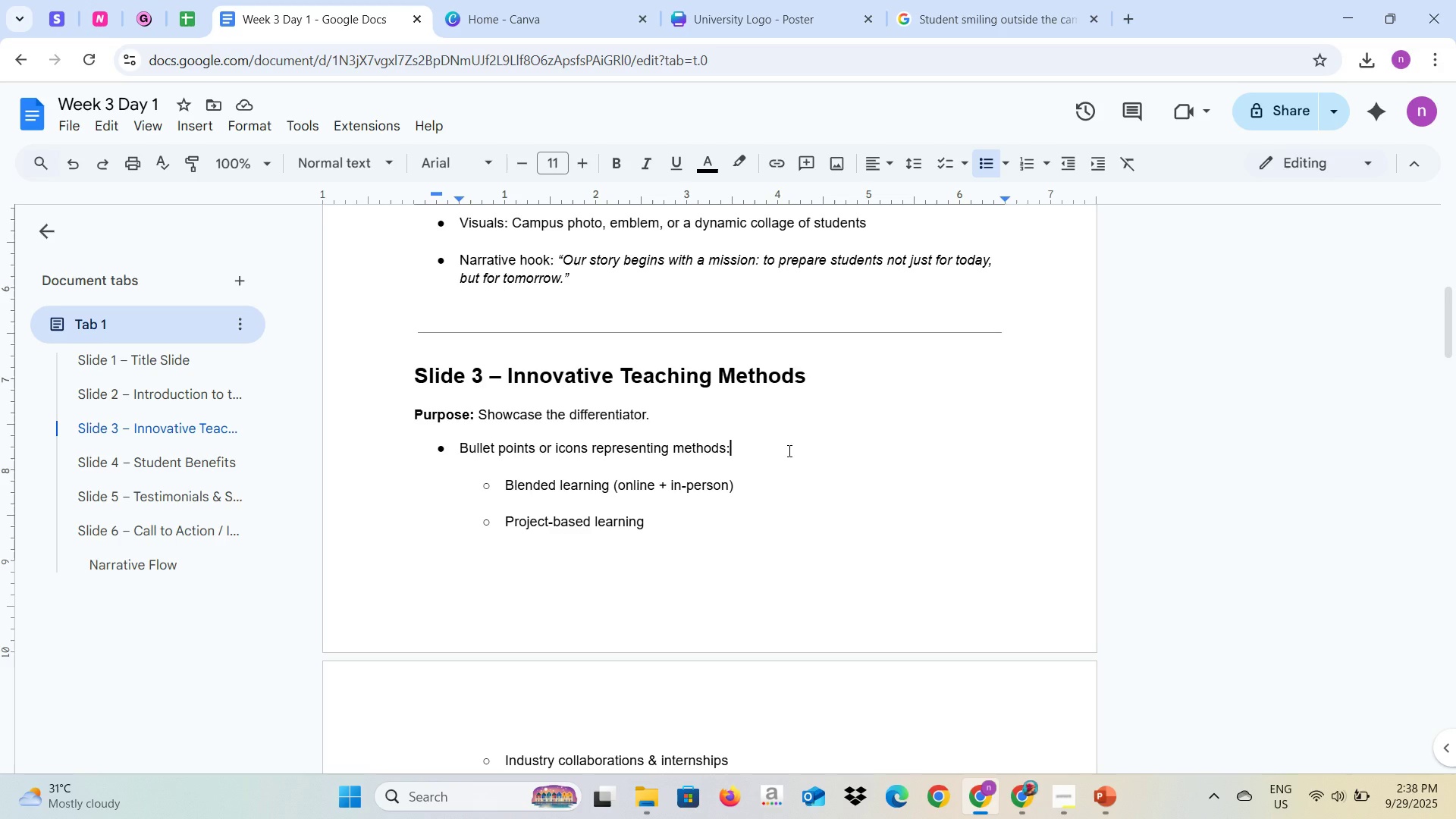 
key(Alt+AltLeft)
 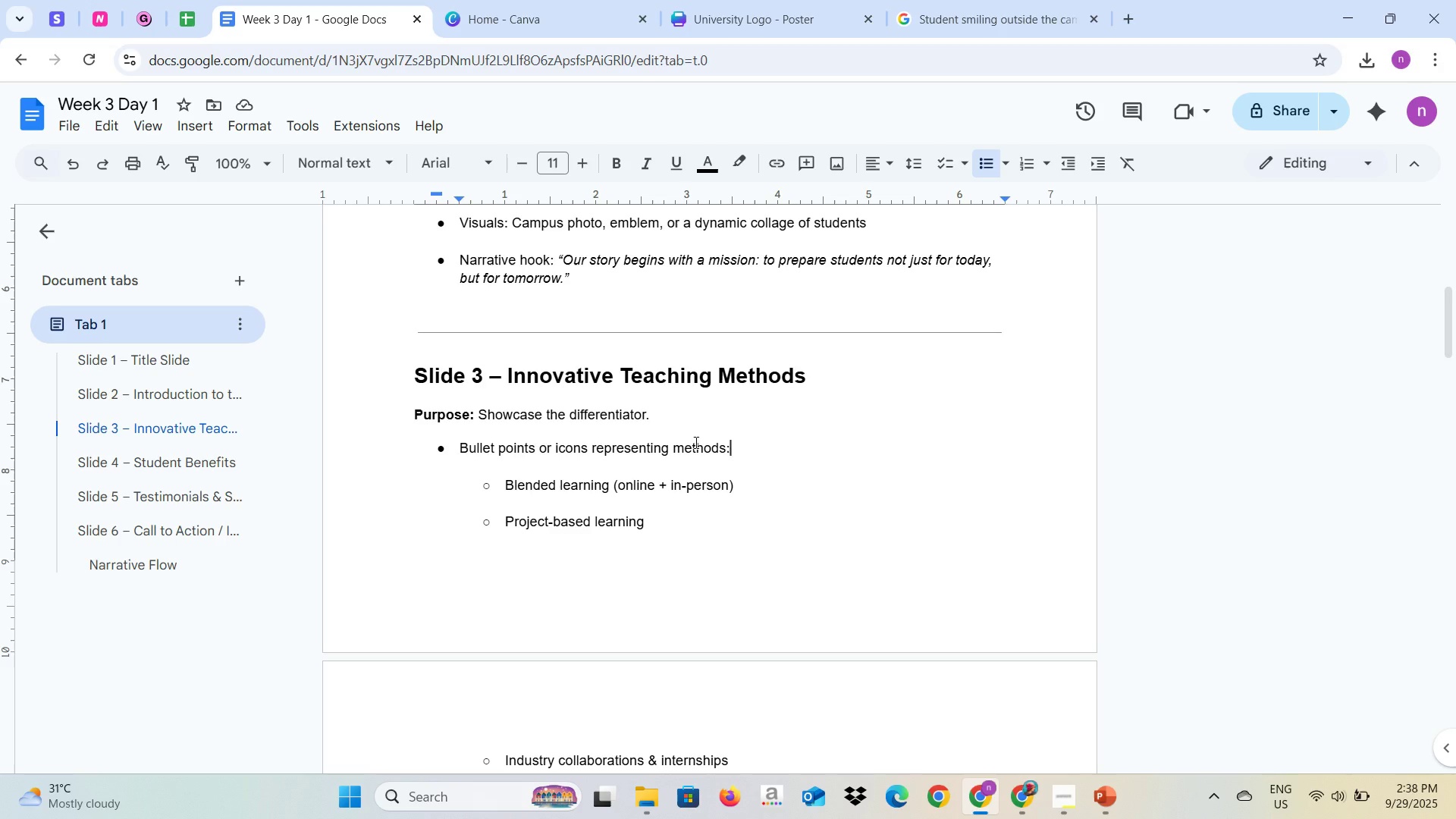 
key(Alt+Tab)
 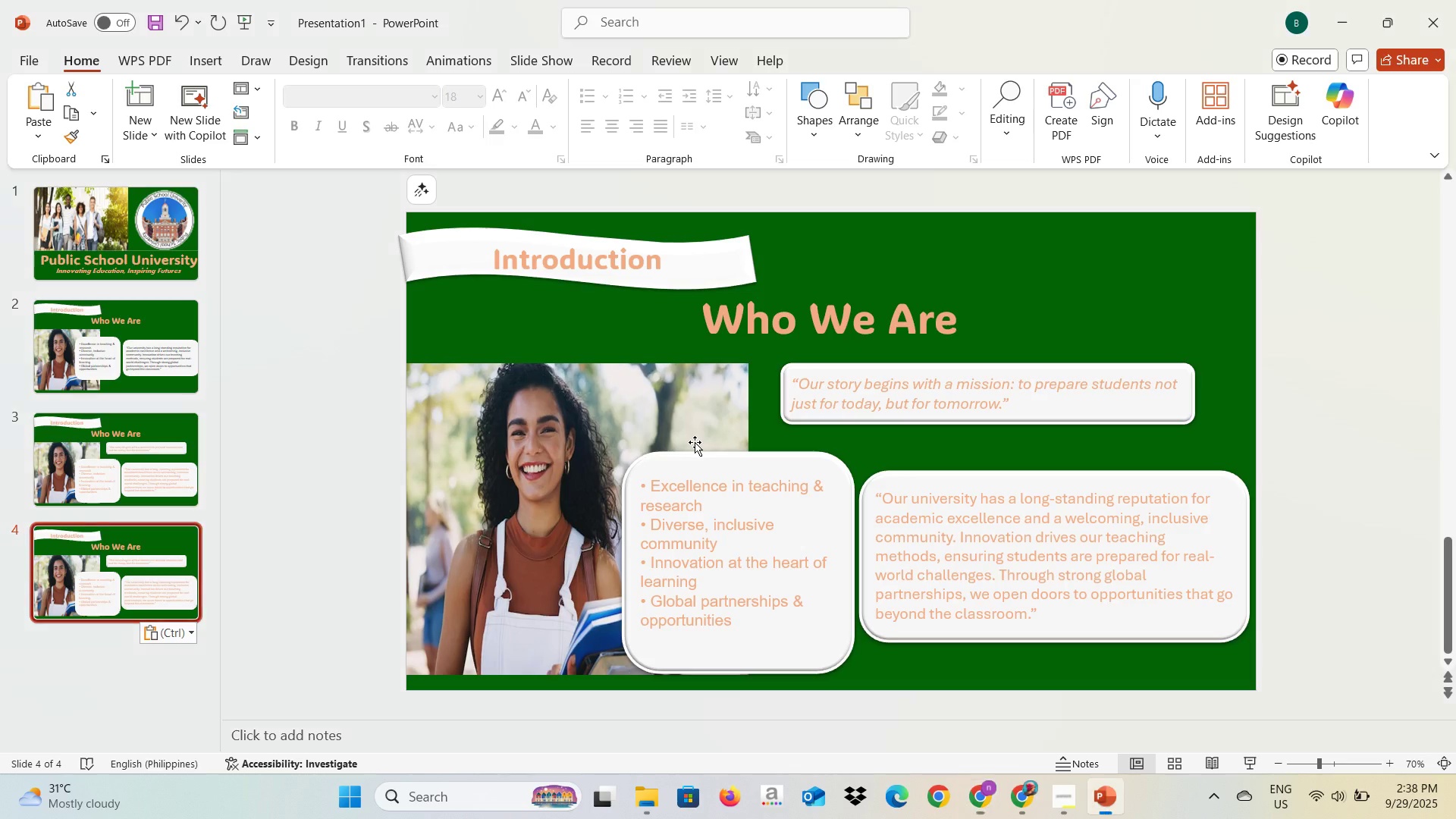 
key(Alt+Tab)
 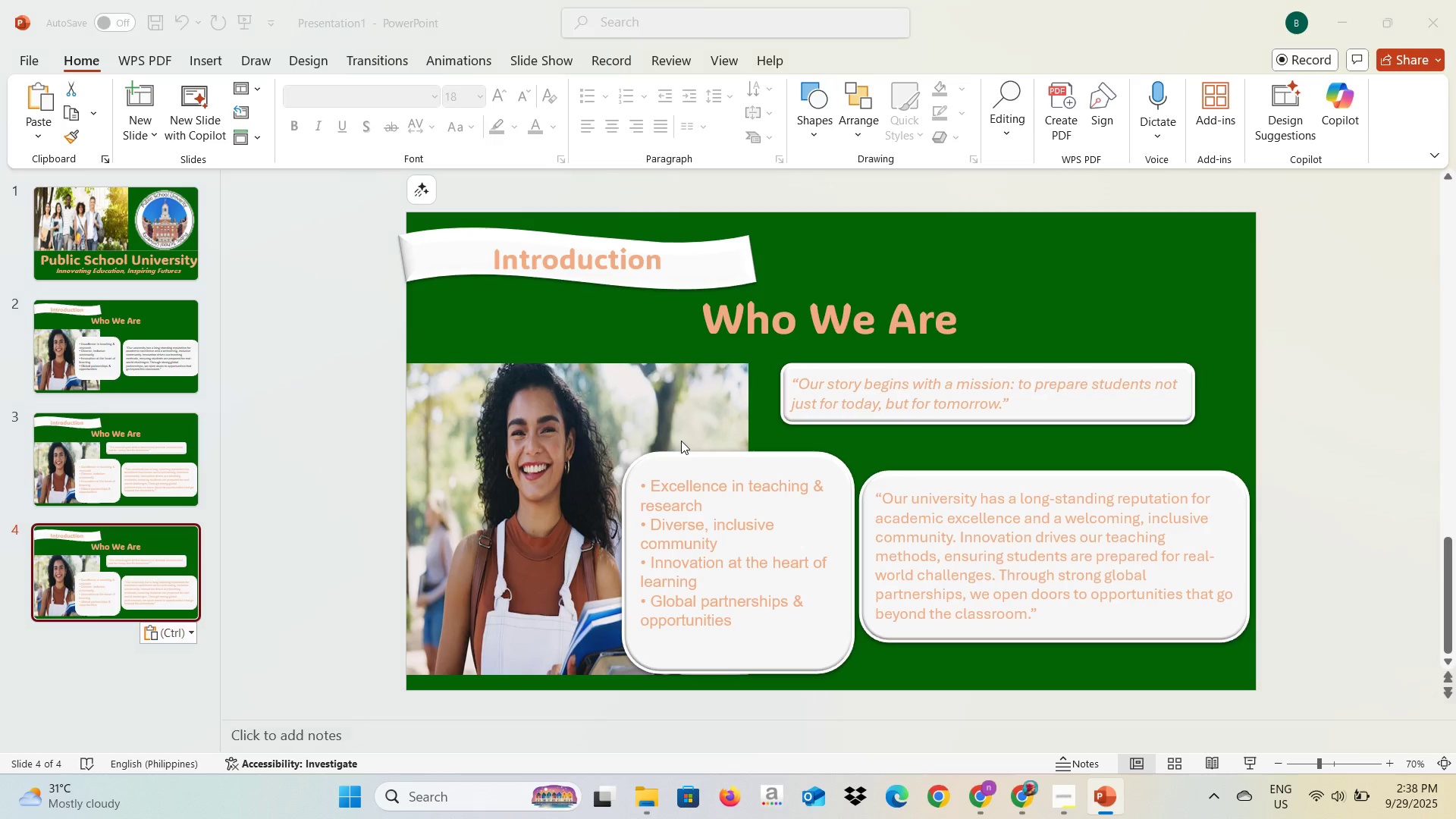 
key(Alt+Tab)
 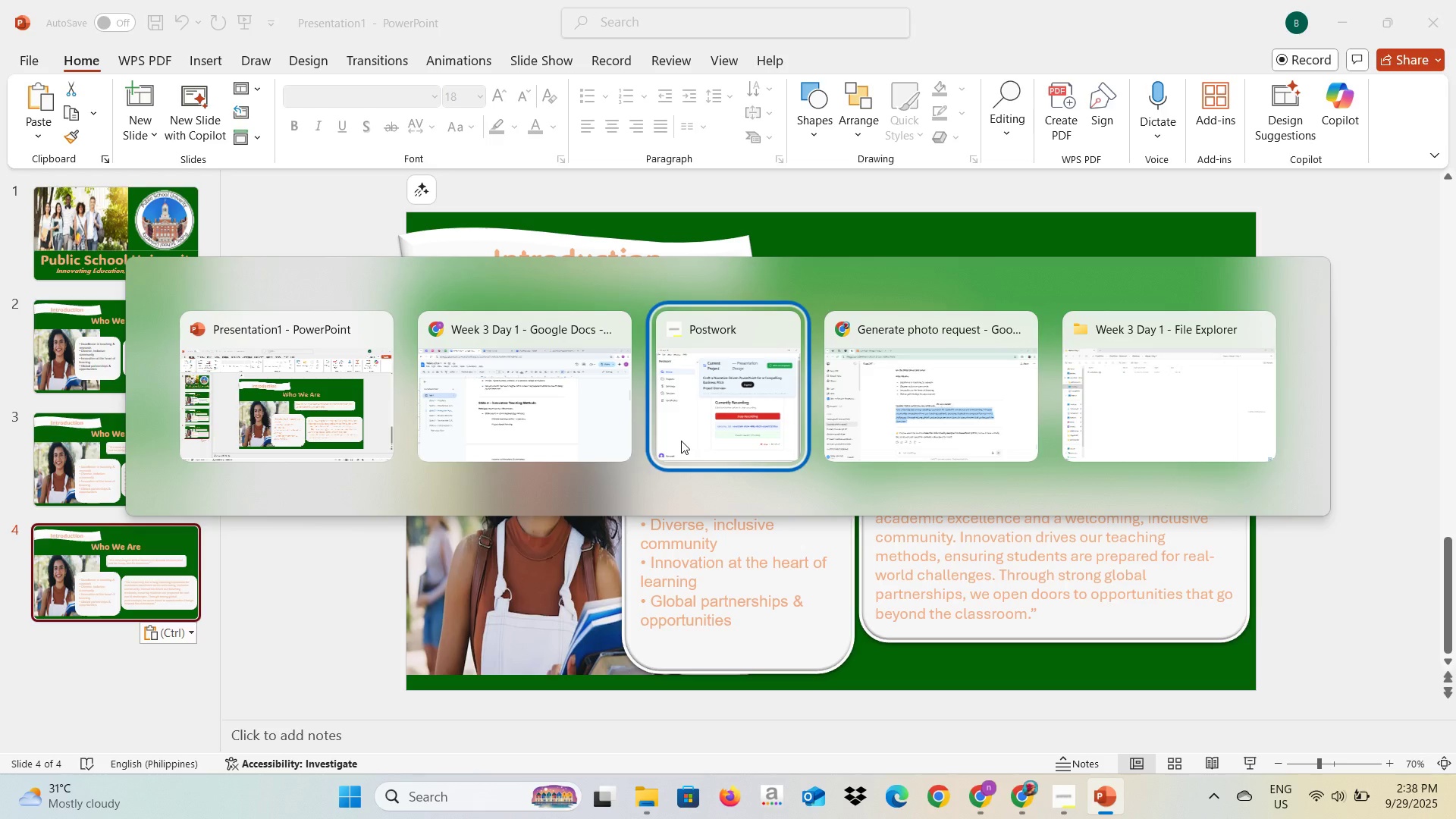 
key(Alt+Tab)
 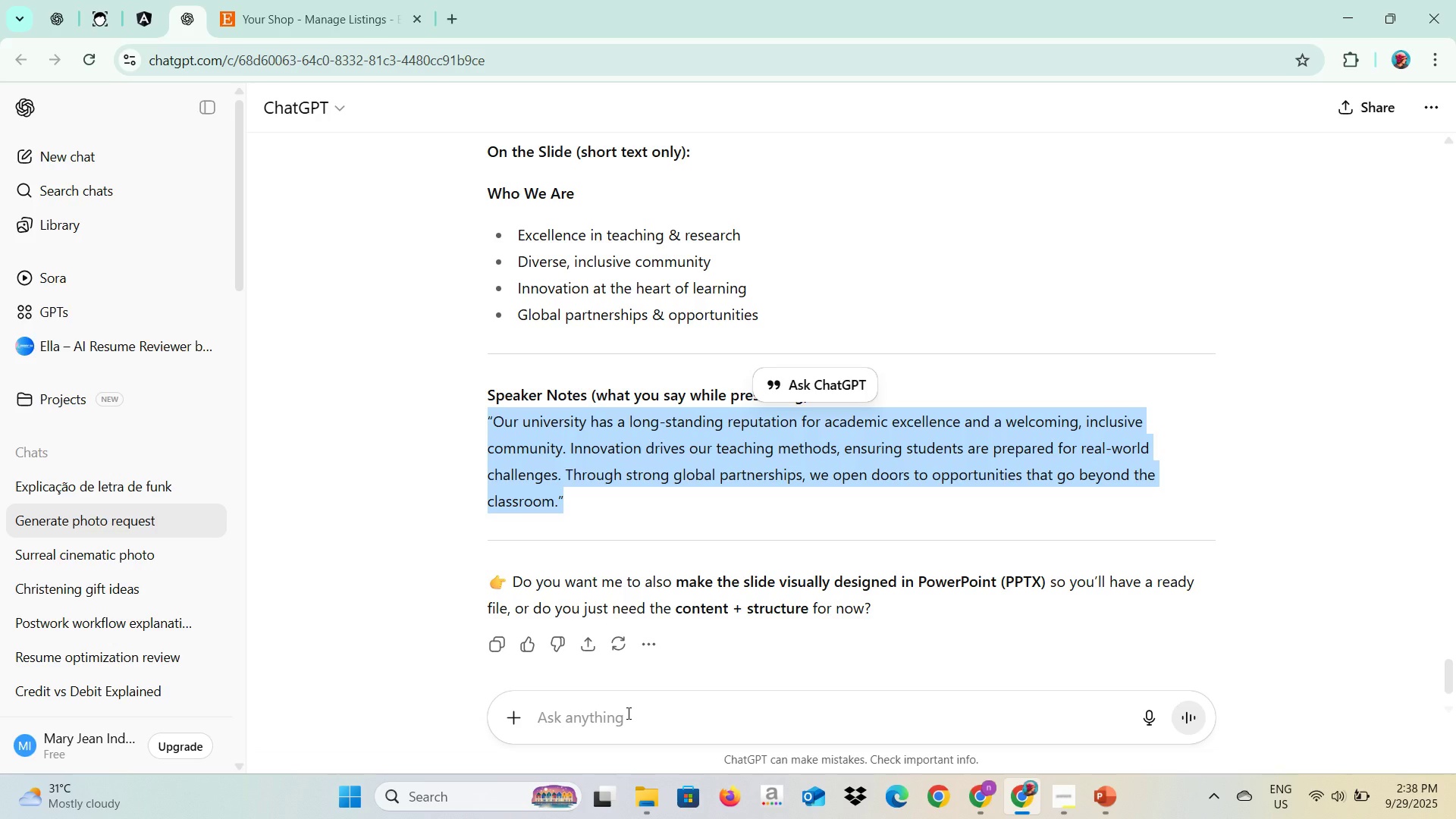 
left_click([627, 716])
 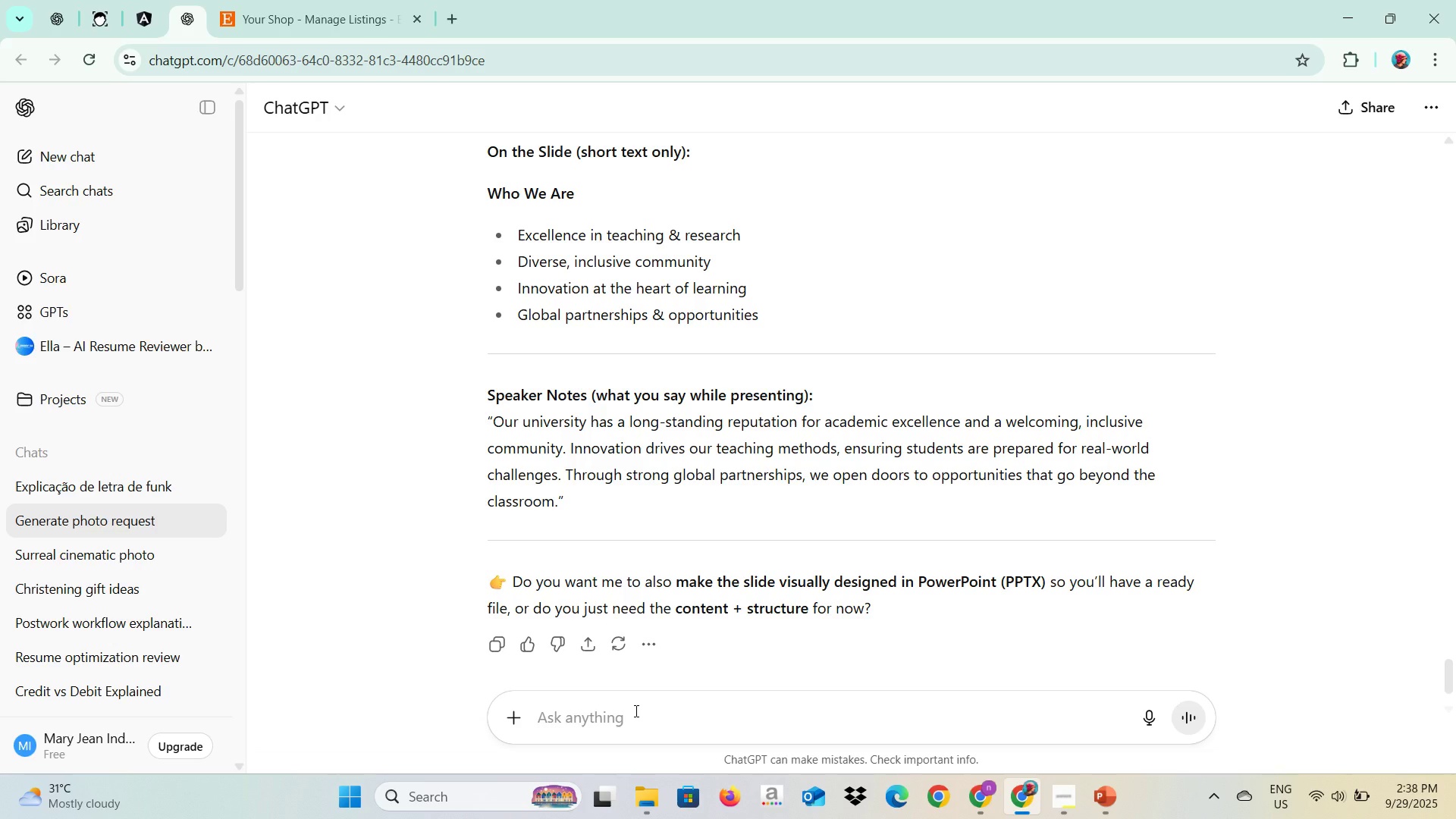 
type(On slide 3 plese)
 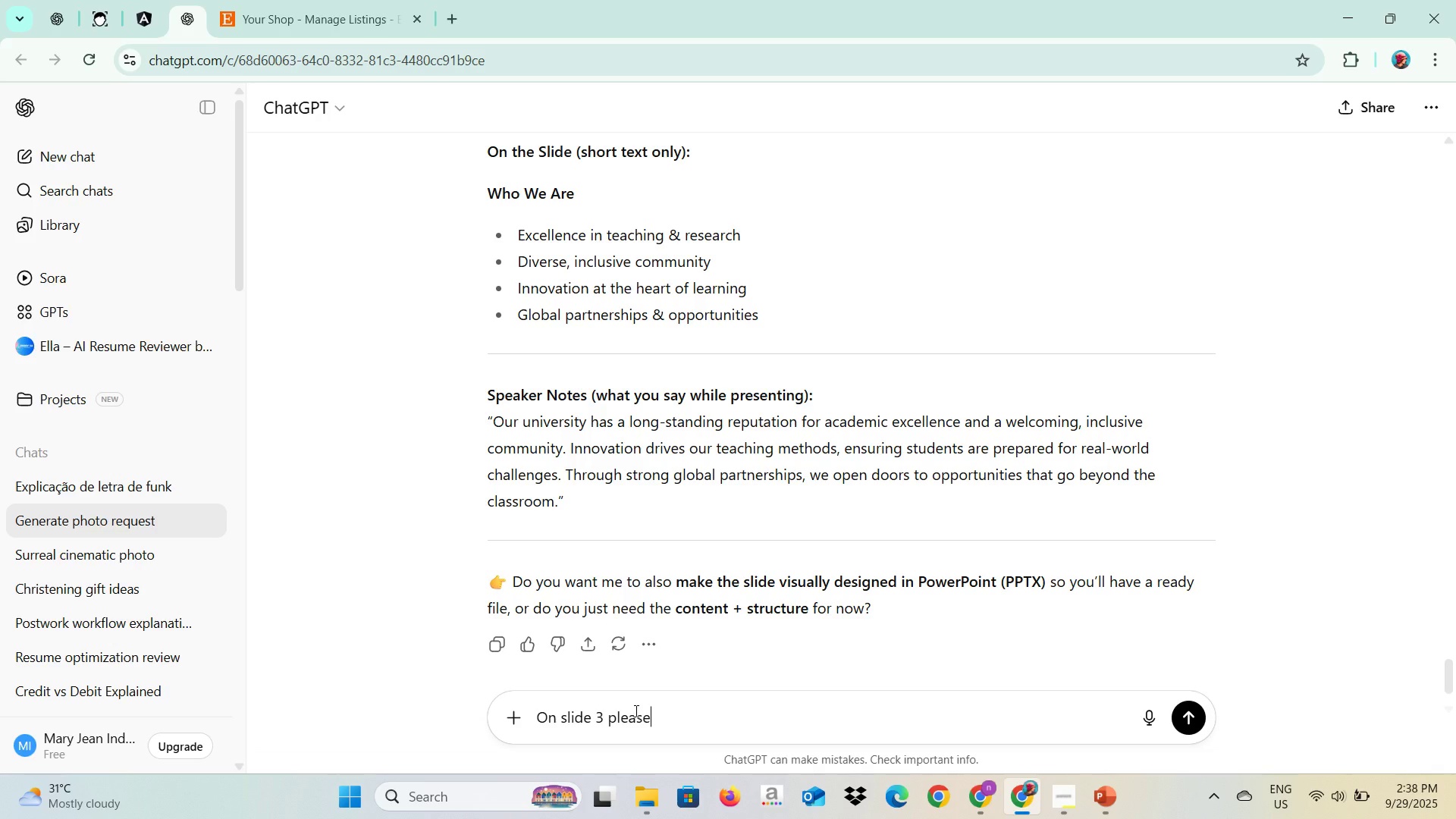 
hold_key(key=A, duration=0.39)
 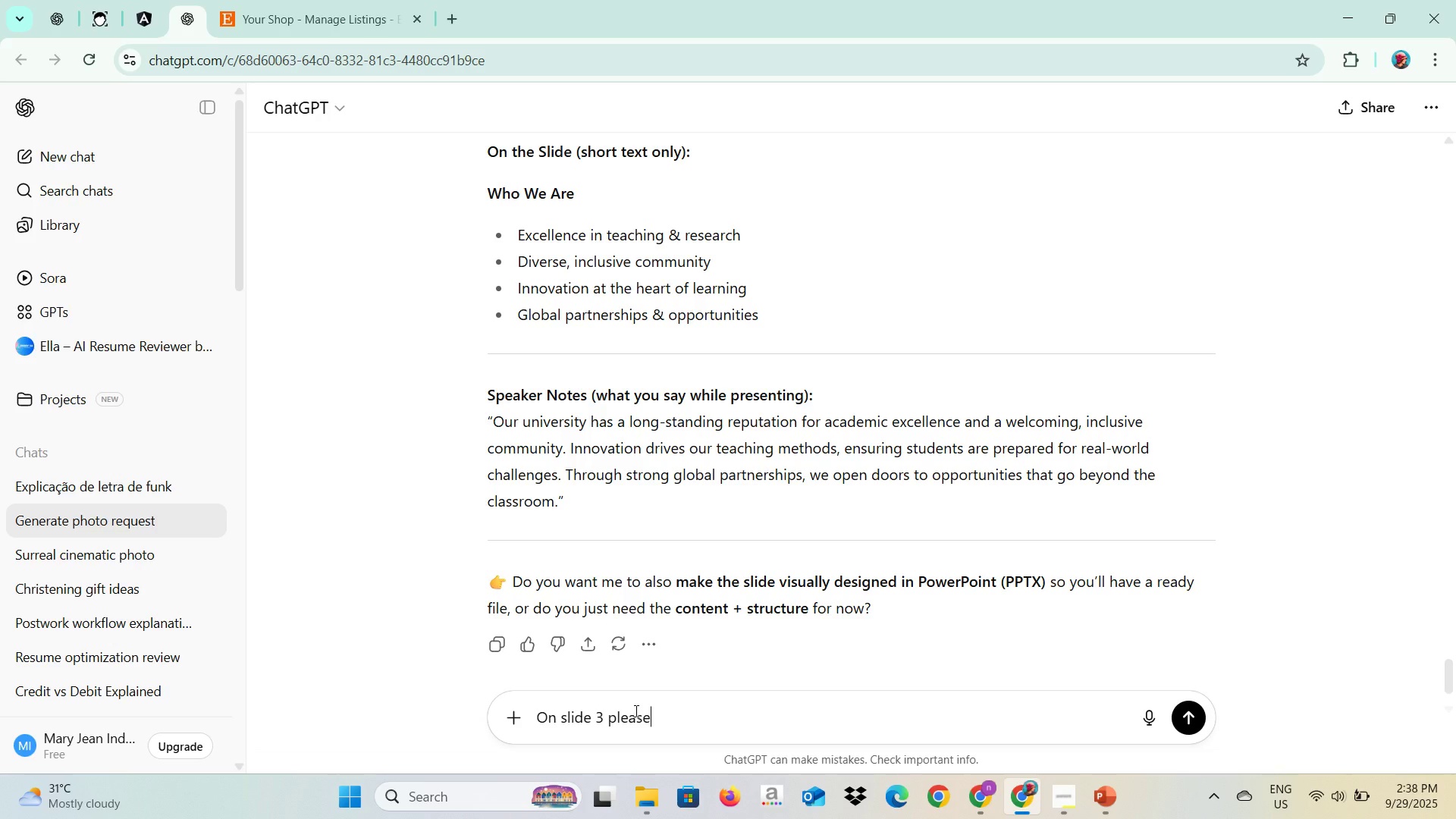 
key(Enter)
 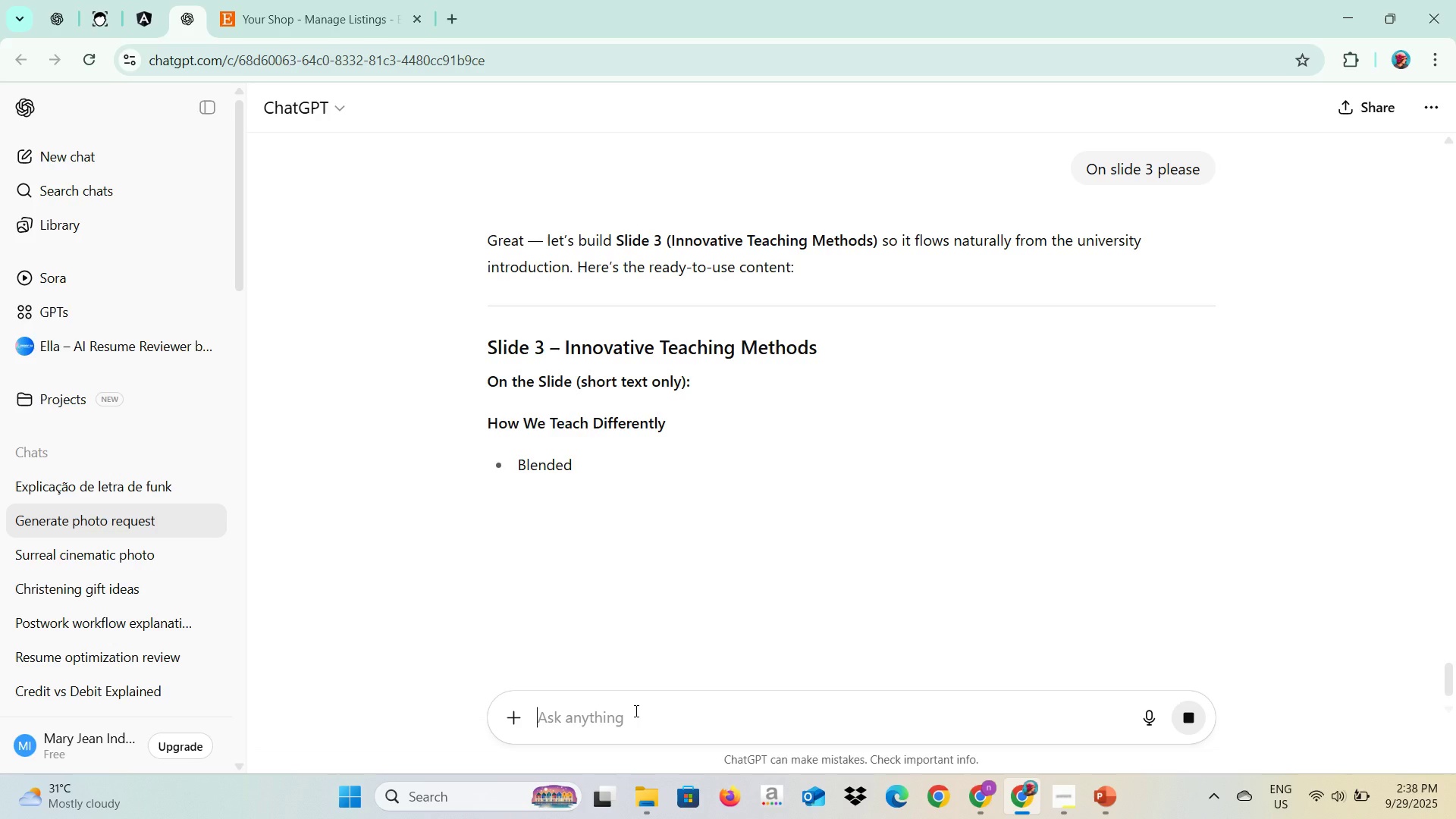 
wait(9.43)
 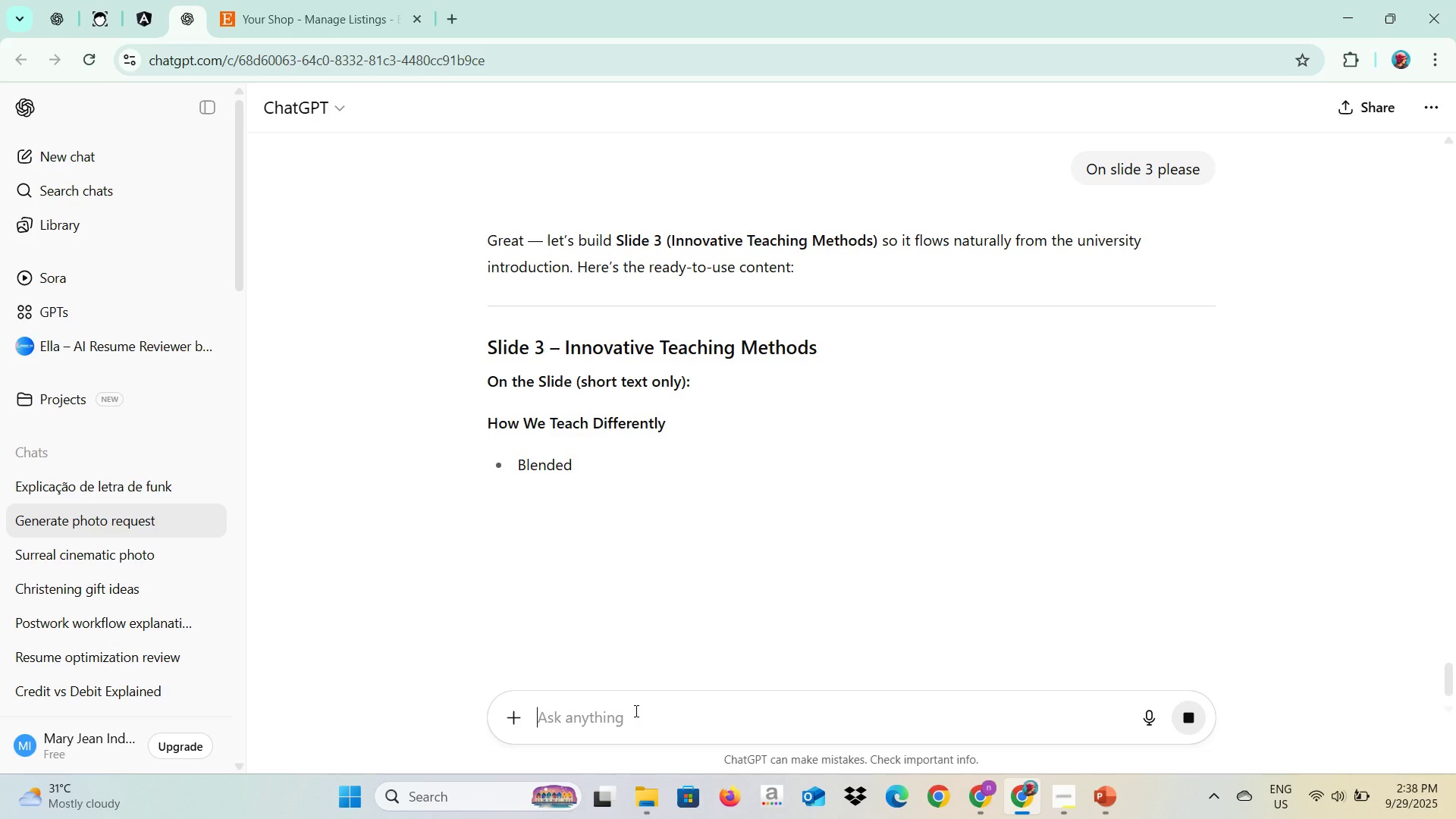 
scroll: coordinate [682, 542], scroll_direction: down, amount: 3.0
 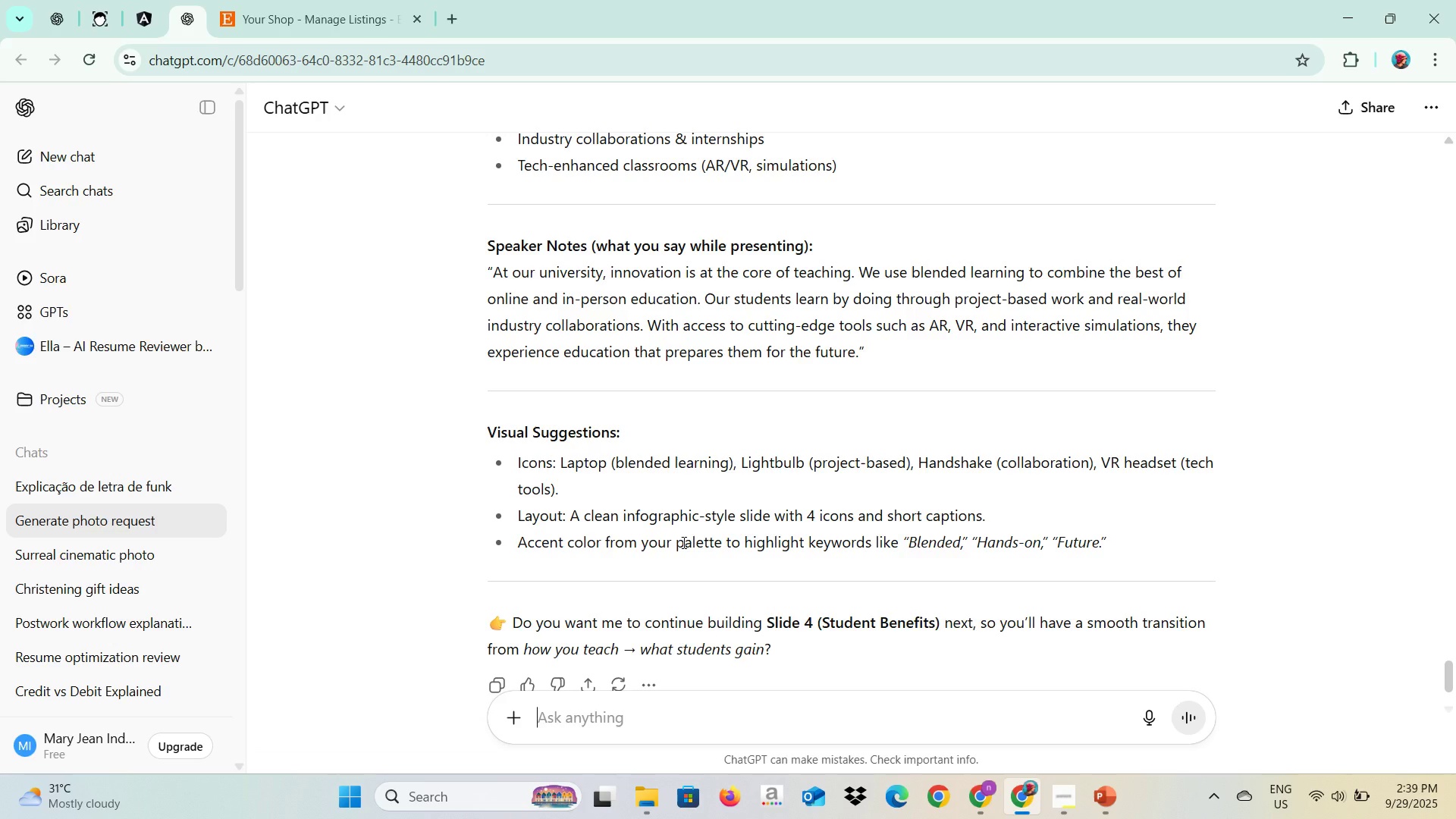 
key(Alt+AltLeft)
 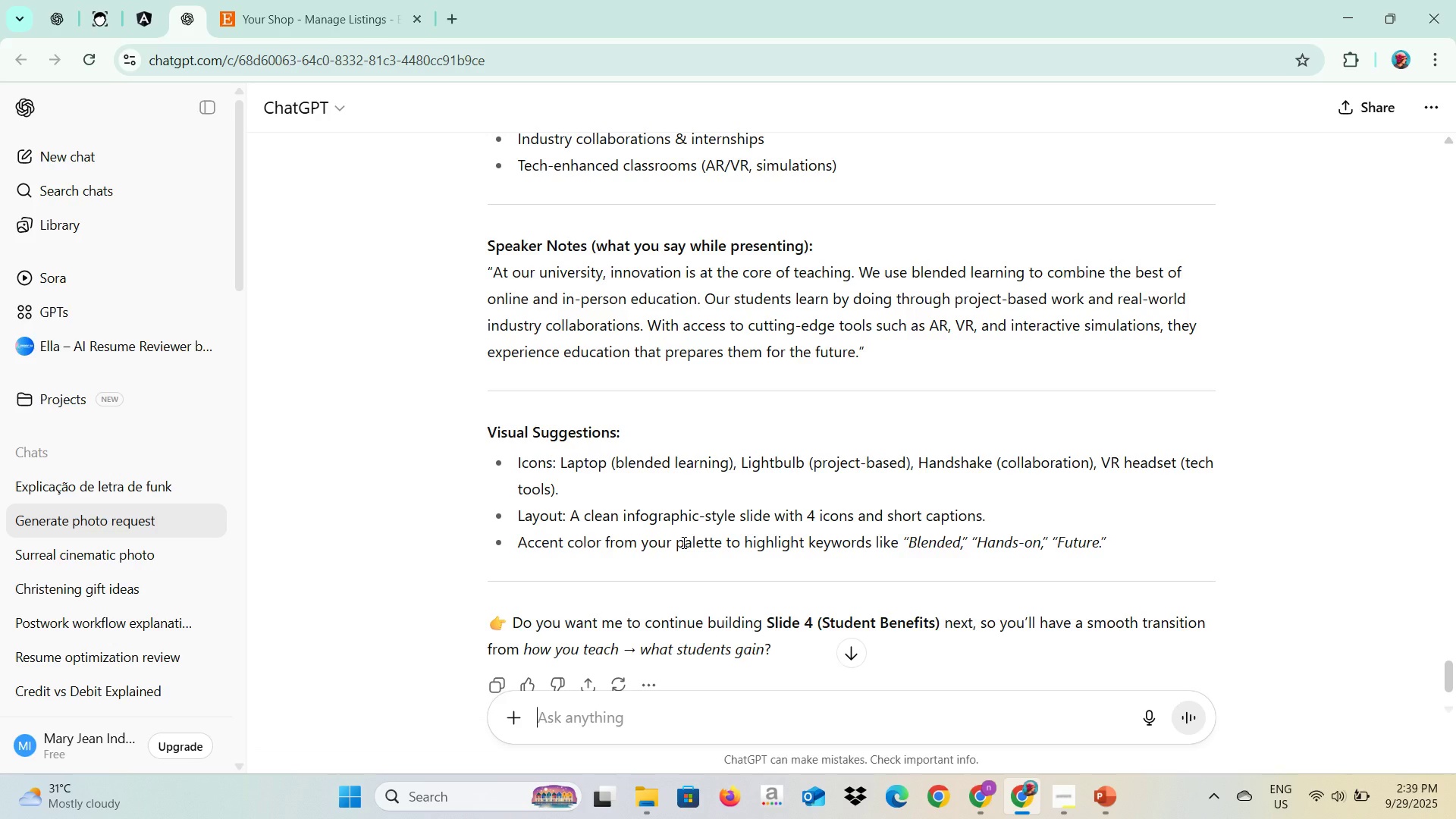 
key(Alt+Tab)
 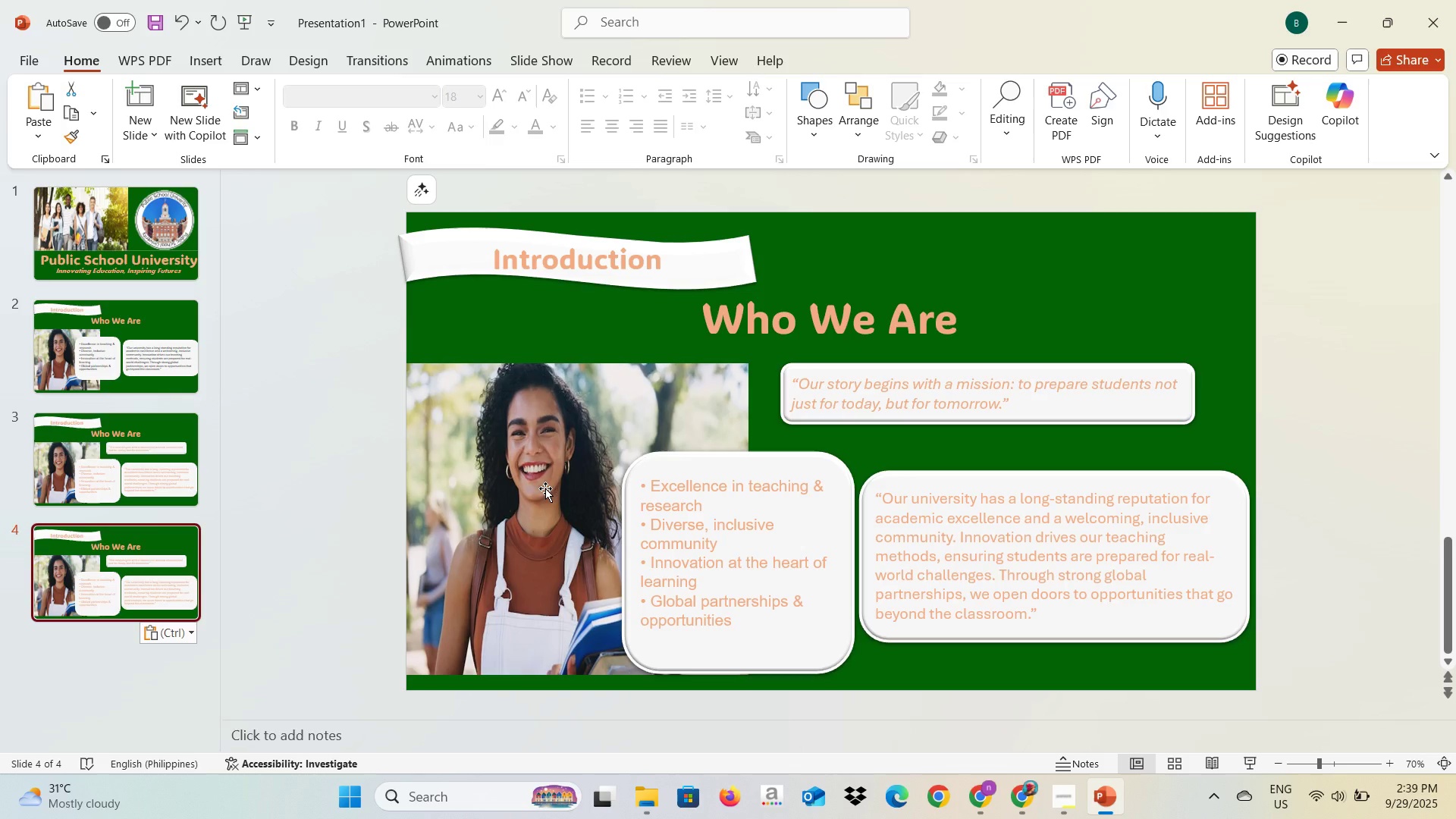 
key(Alt+Tab)
 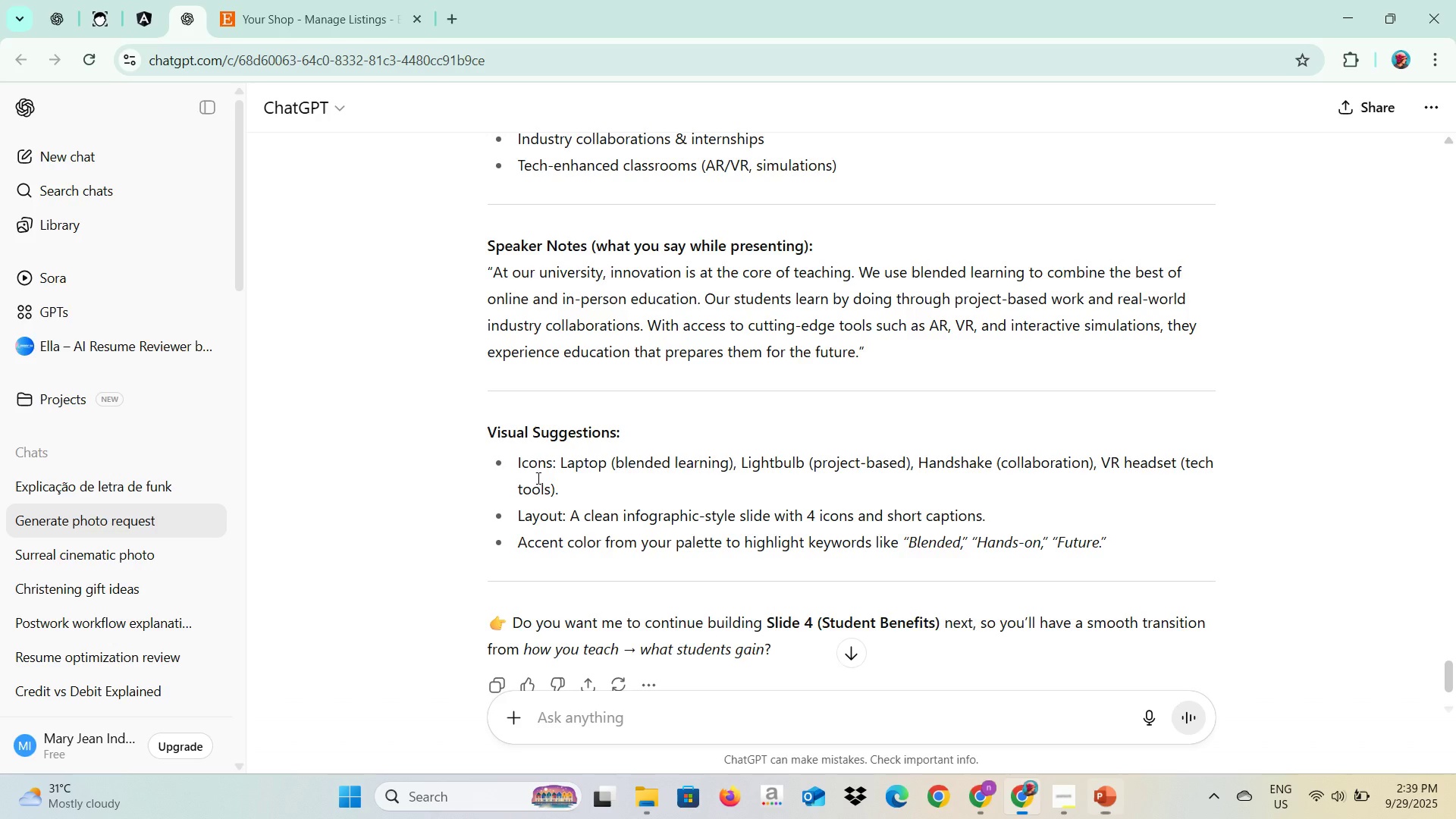 
key(Alt+Tab)
 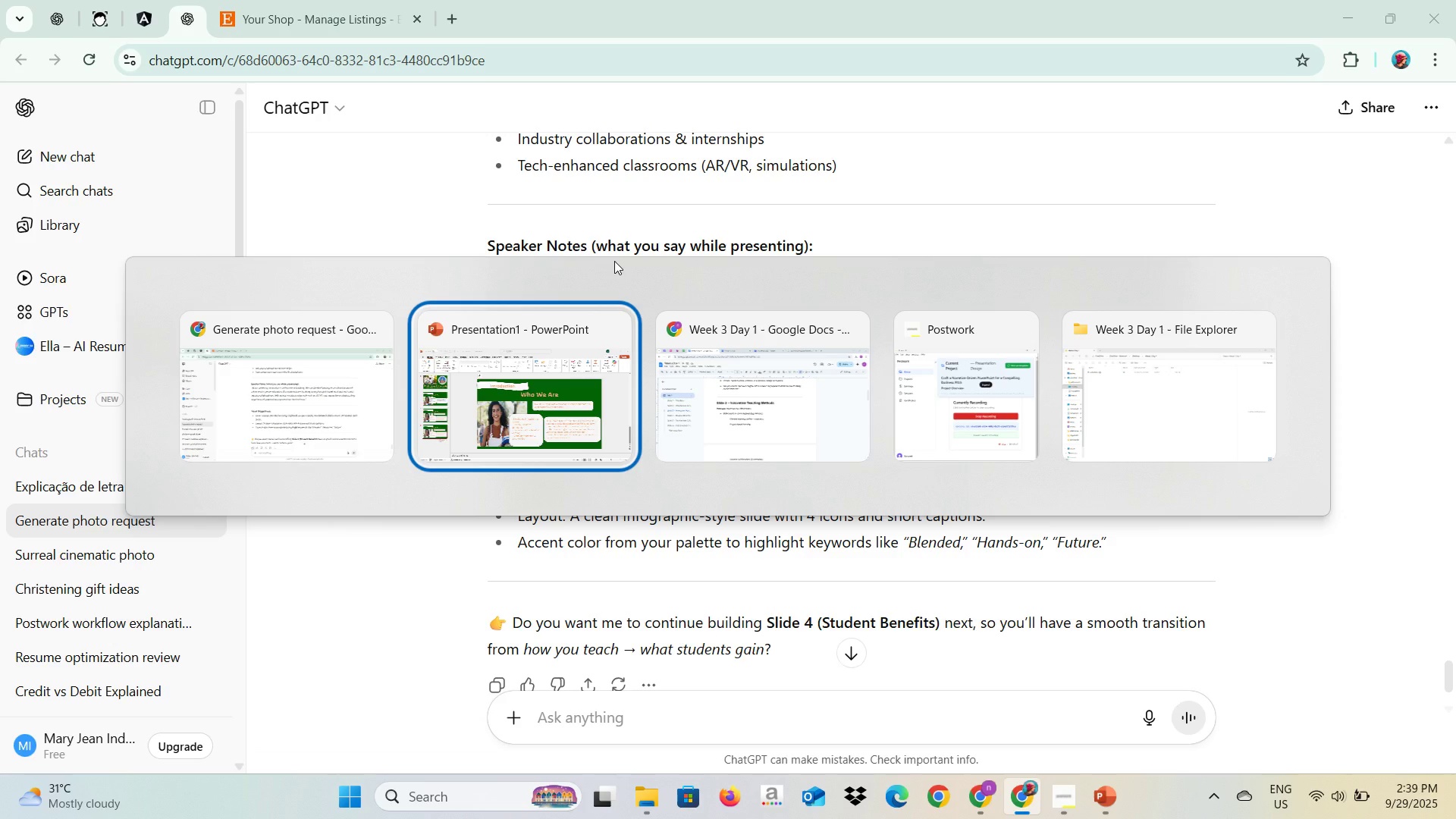 
key(Alt+Tab)
 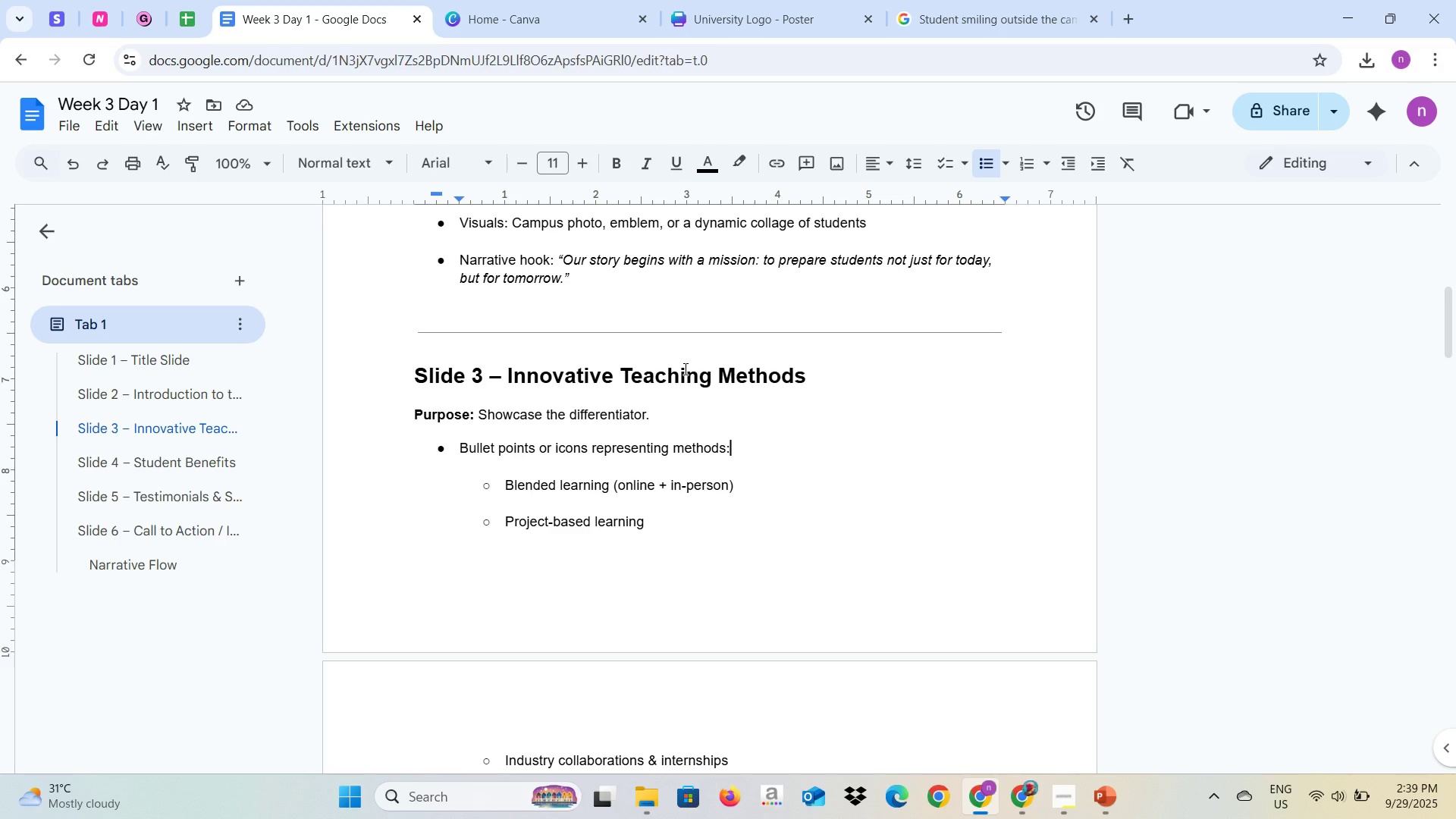 
scroll: coordinate [686, 372], scroll_direction: down, amount: 2.0
 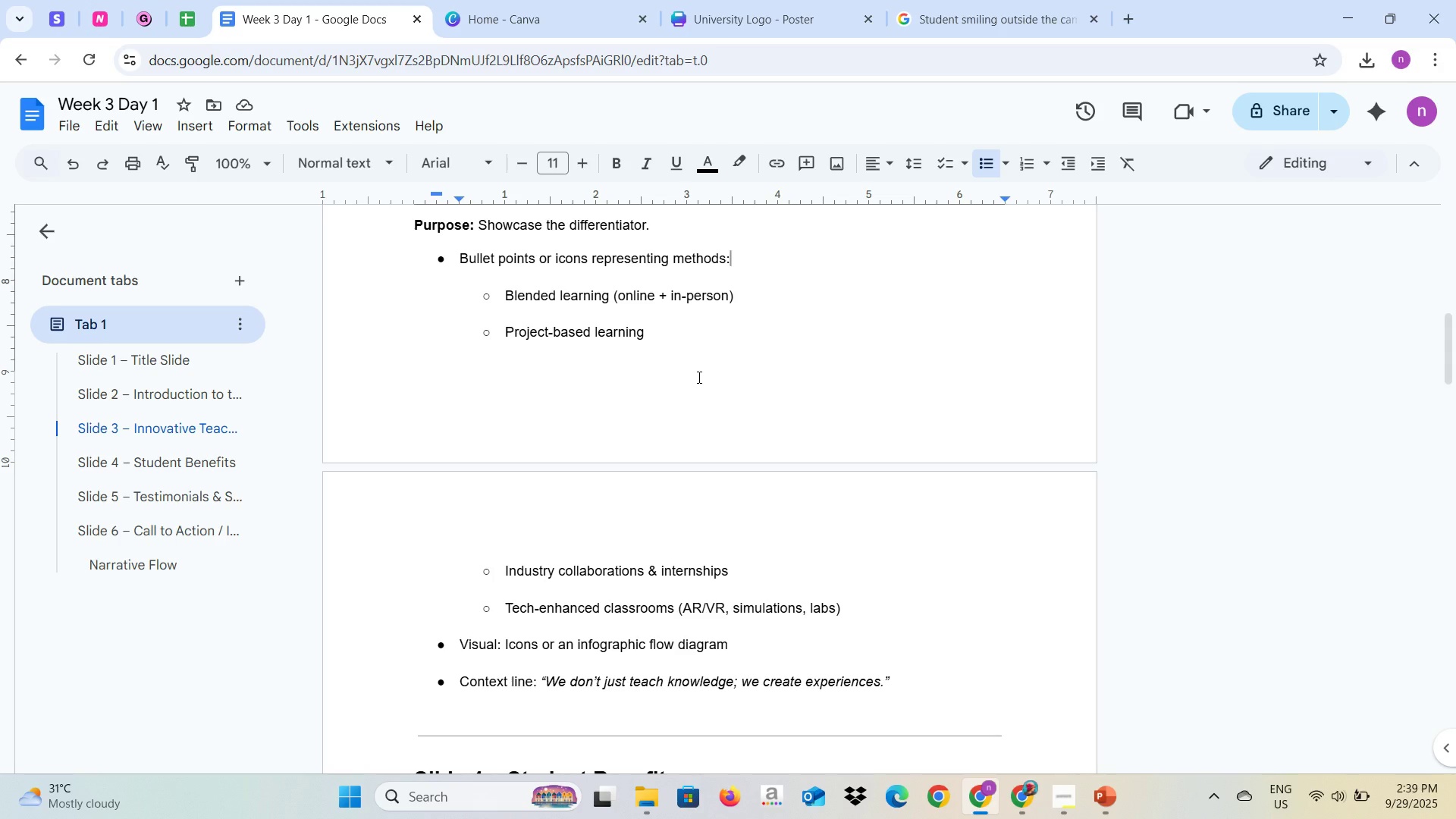 
key(Alt+AltLeft)
 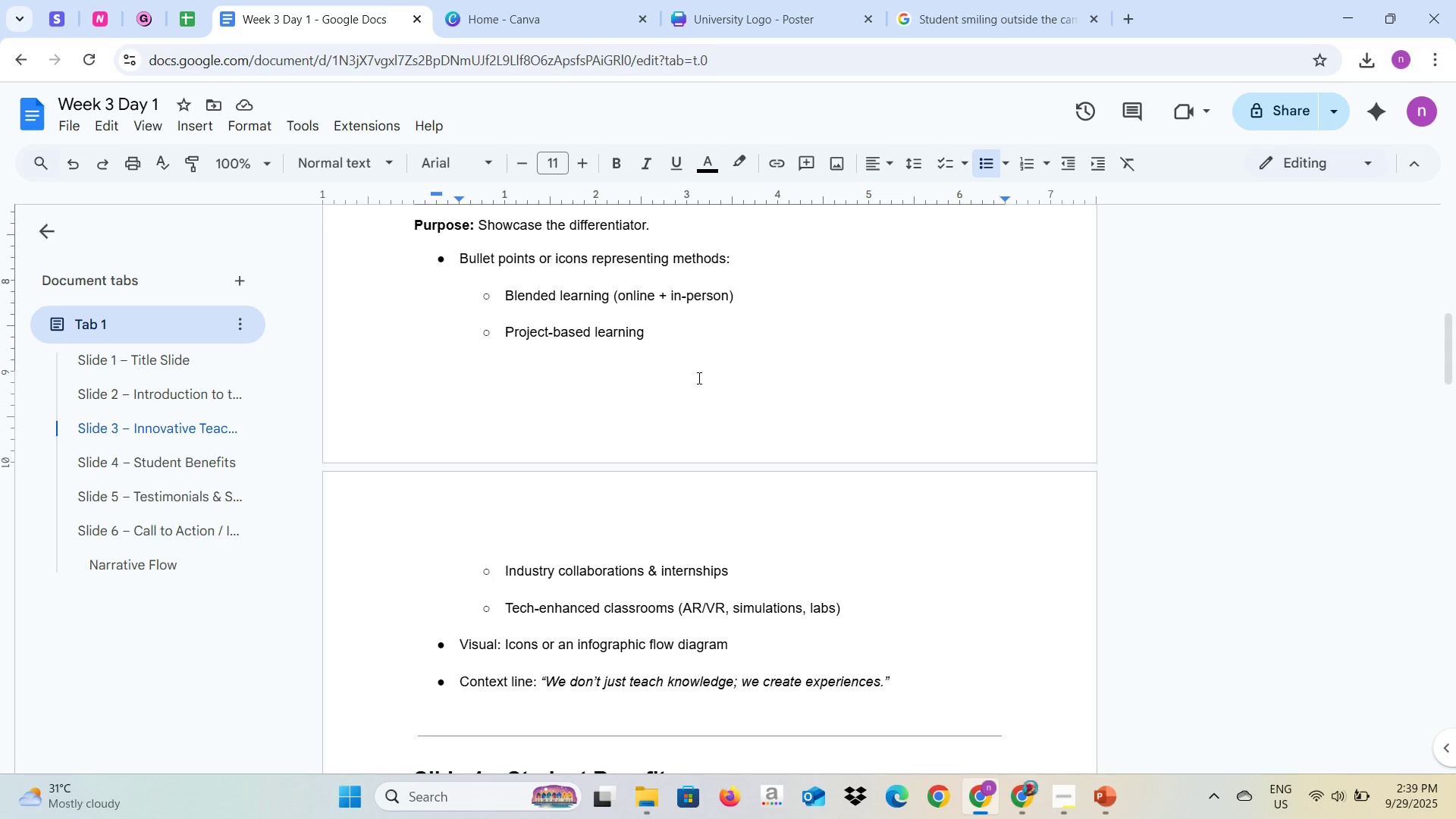 
key(Alt+Tab)
 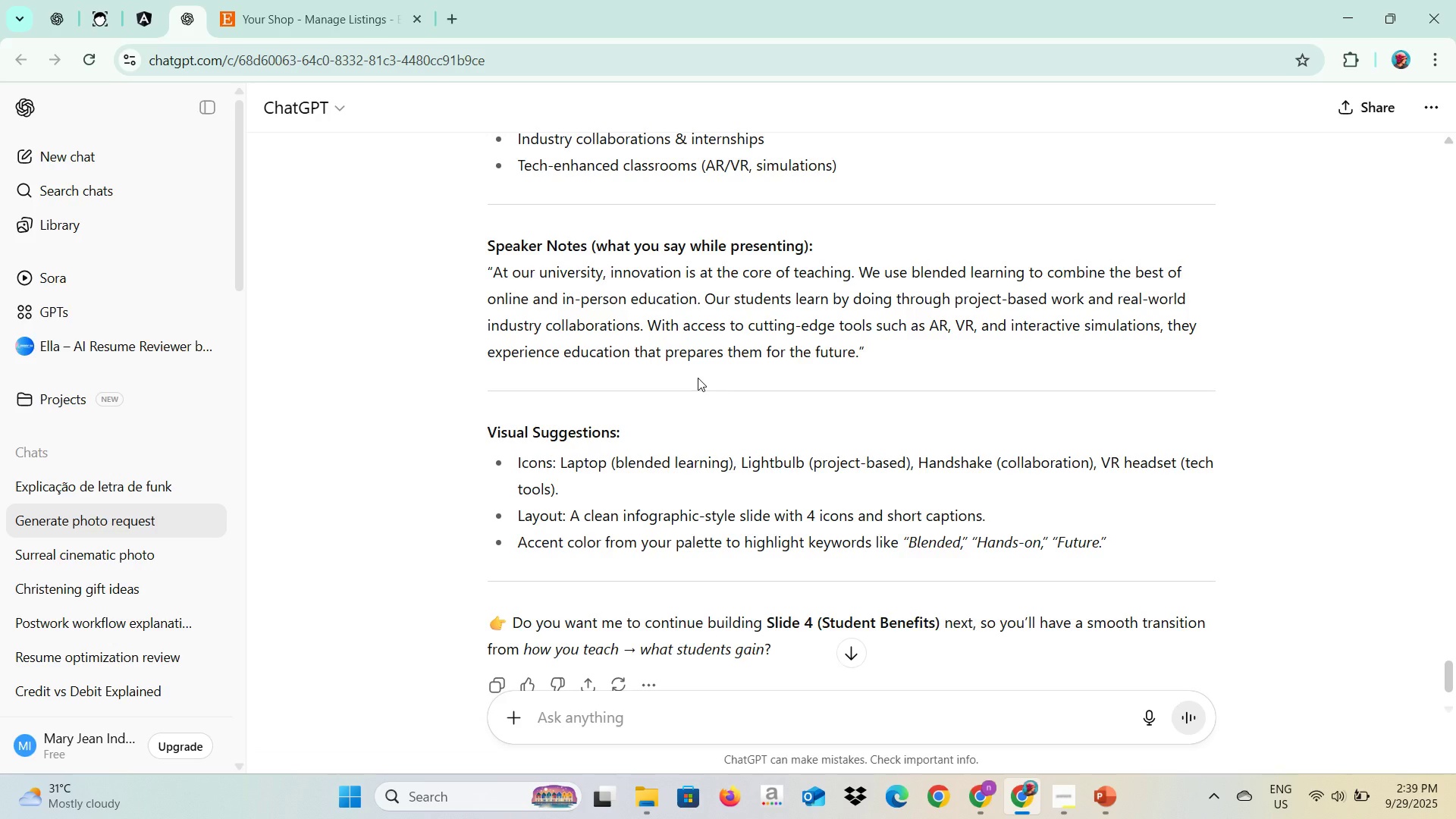 
key(Alt+AltLeft)
 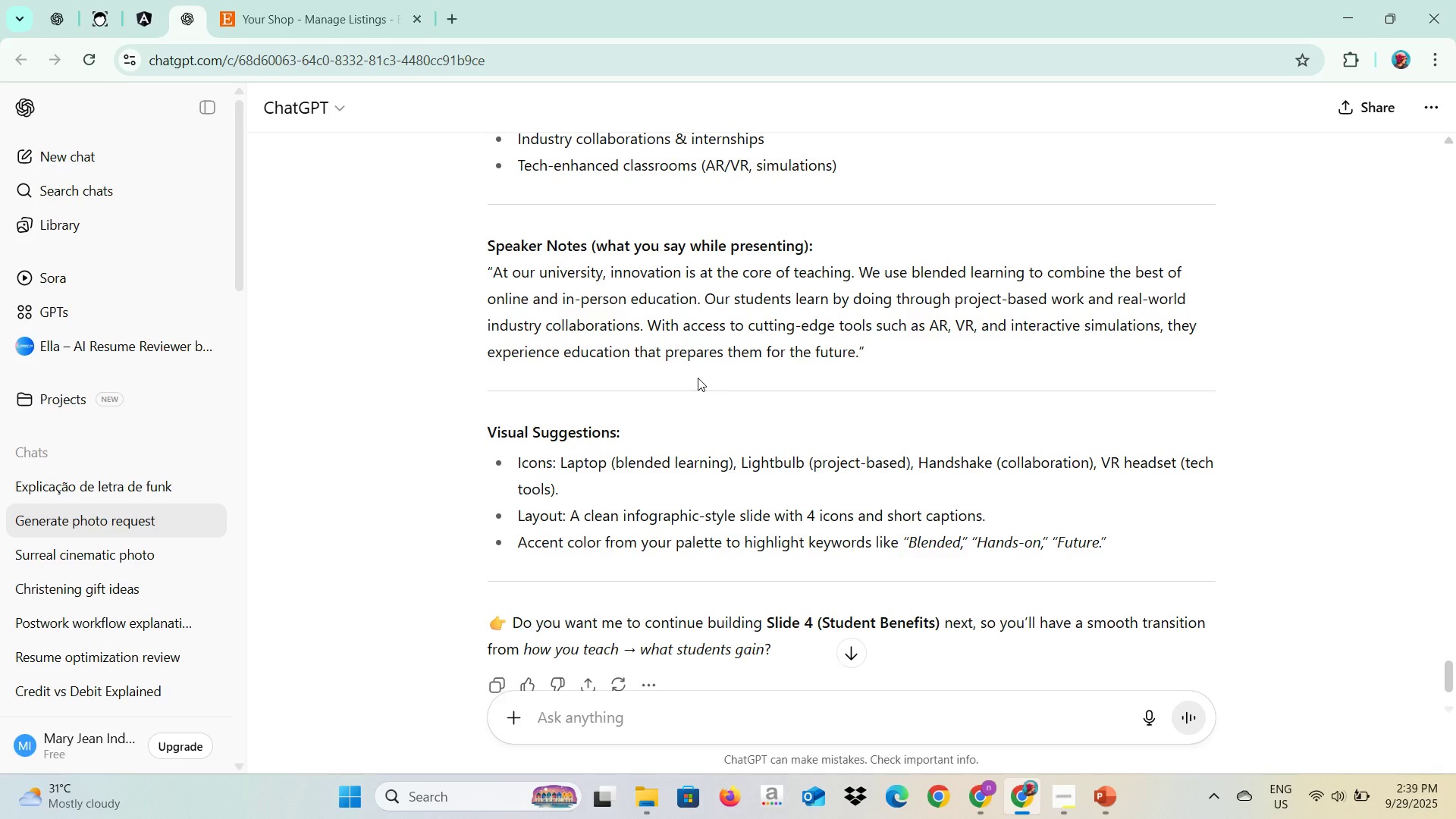 
key(Alt+Tab)
 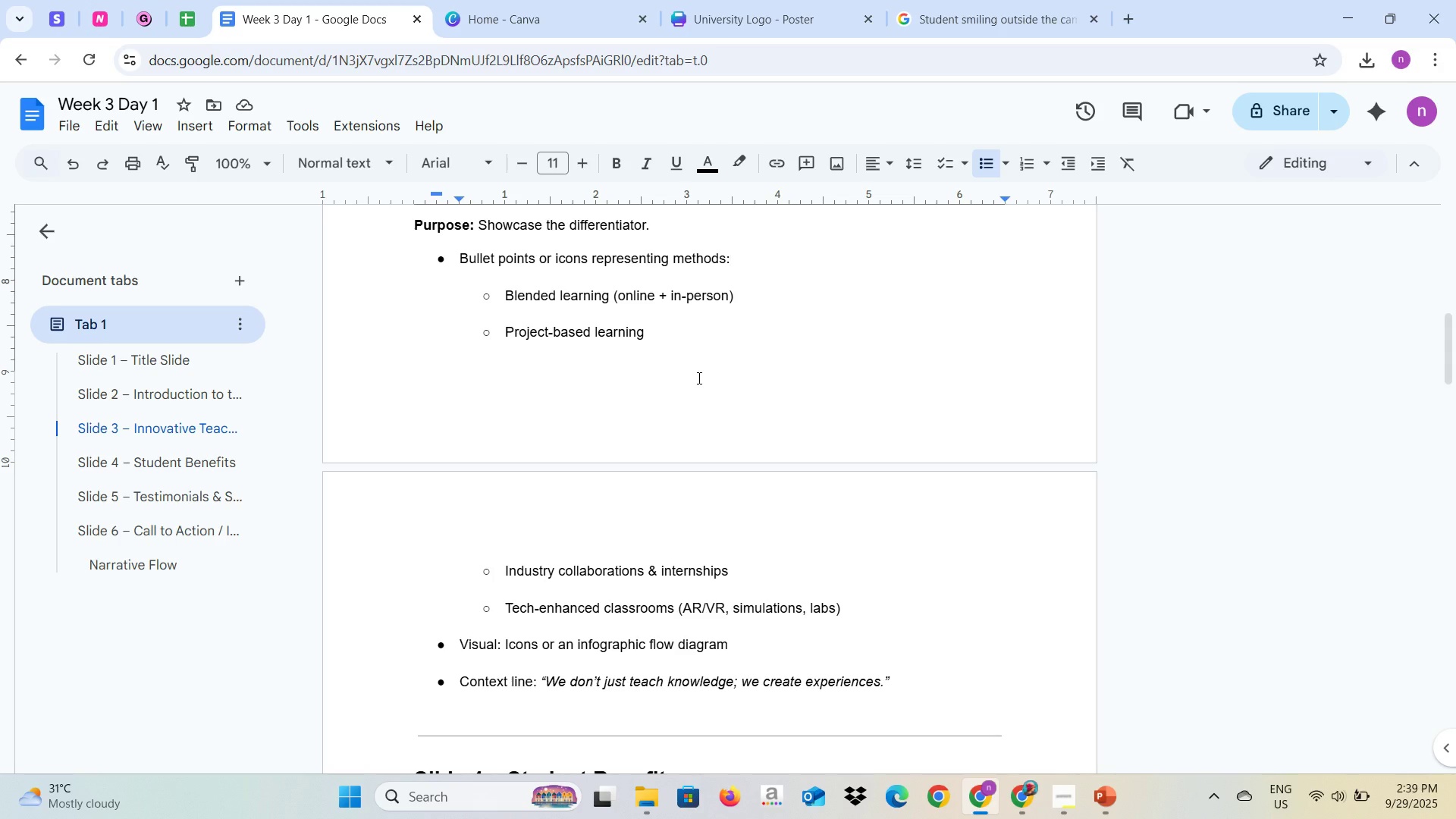 
key(Alt+Tab)
 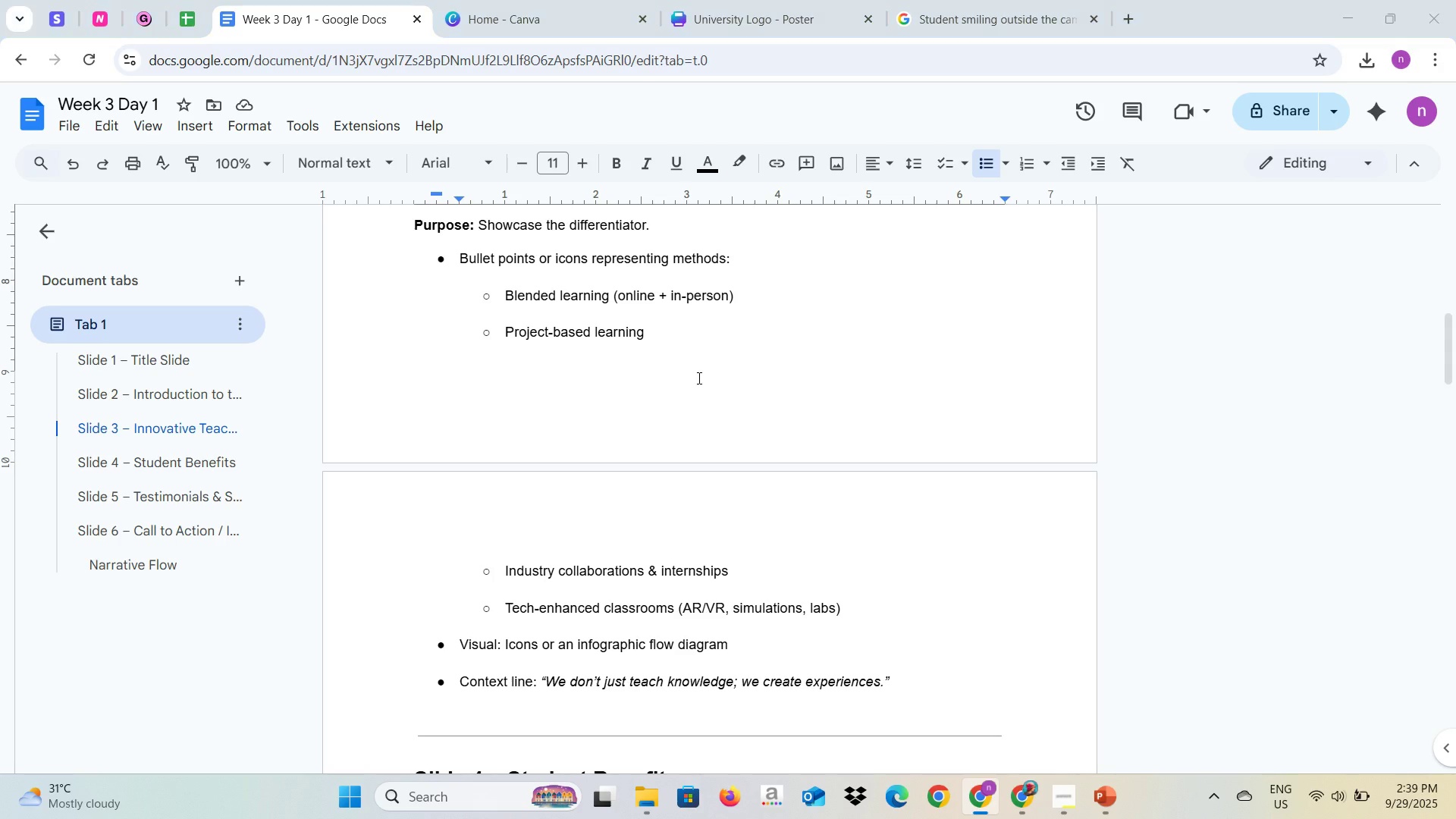 
key(Alt+Tab)
 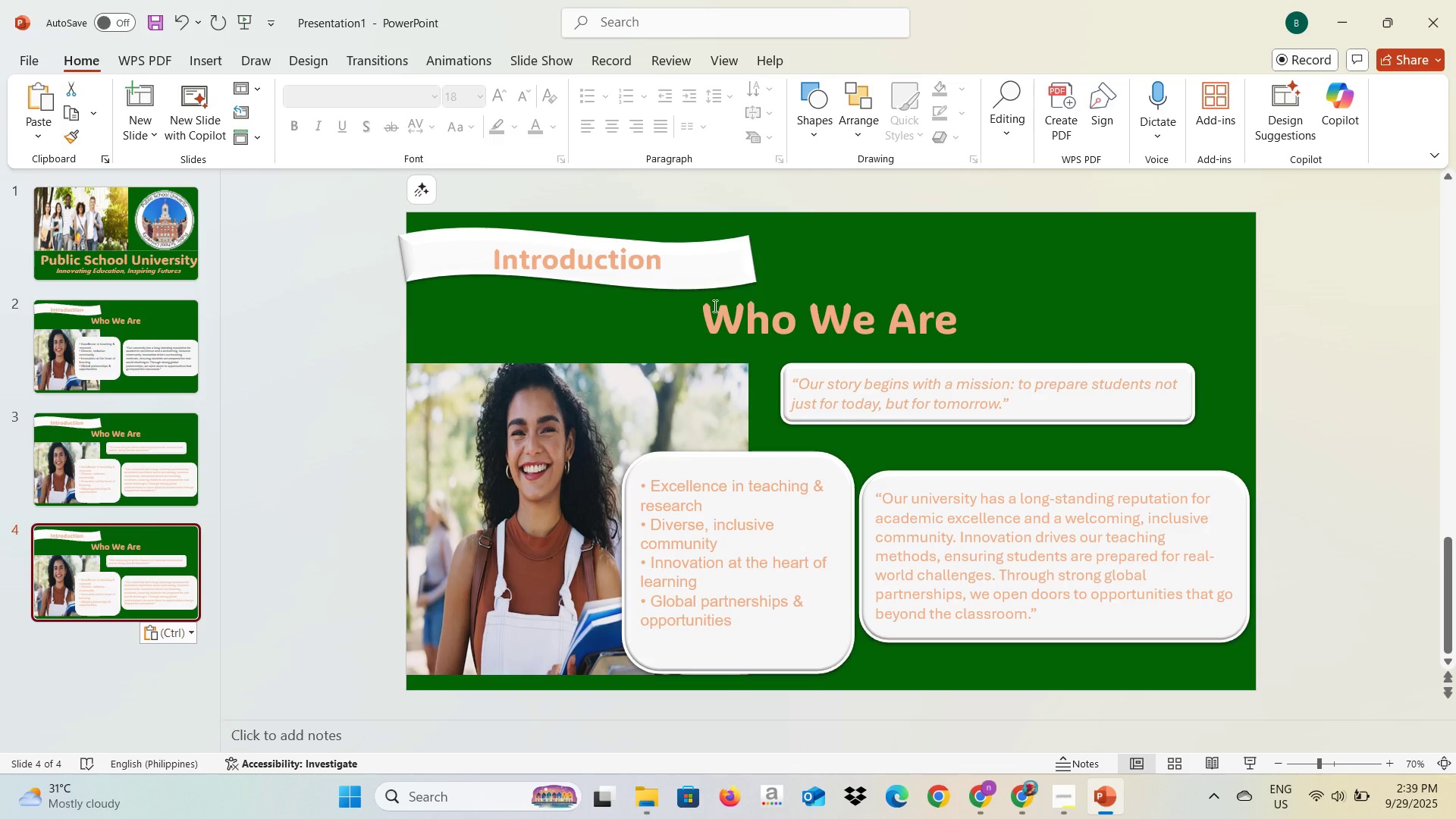 
left_click([642, 266])
 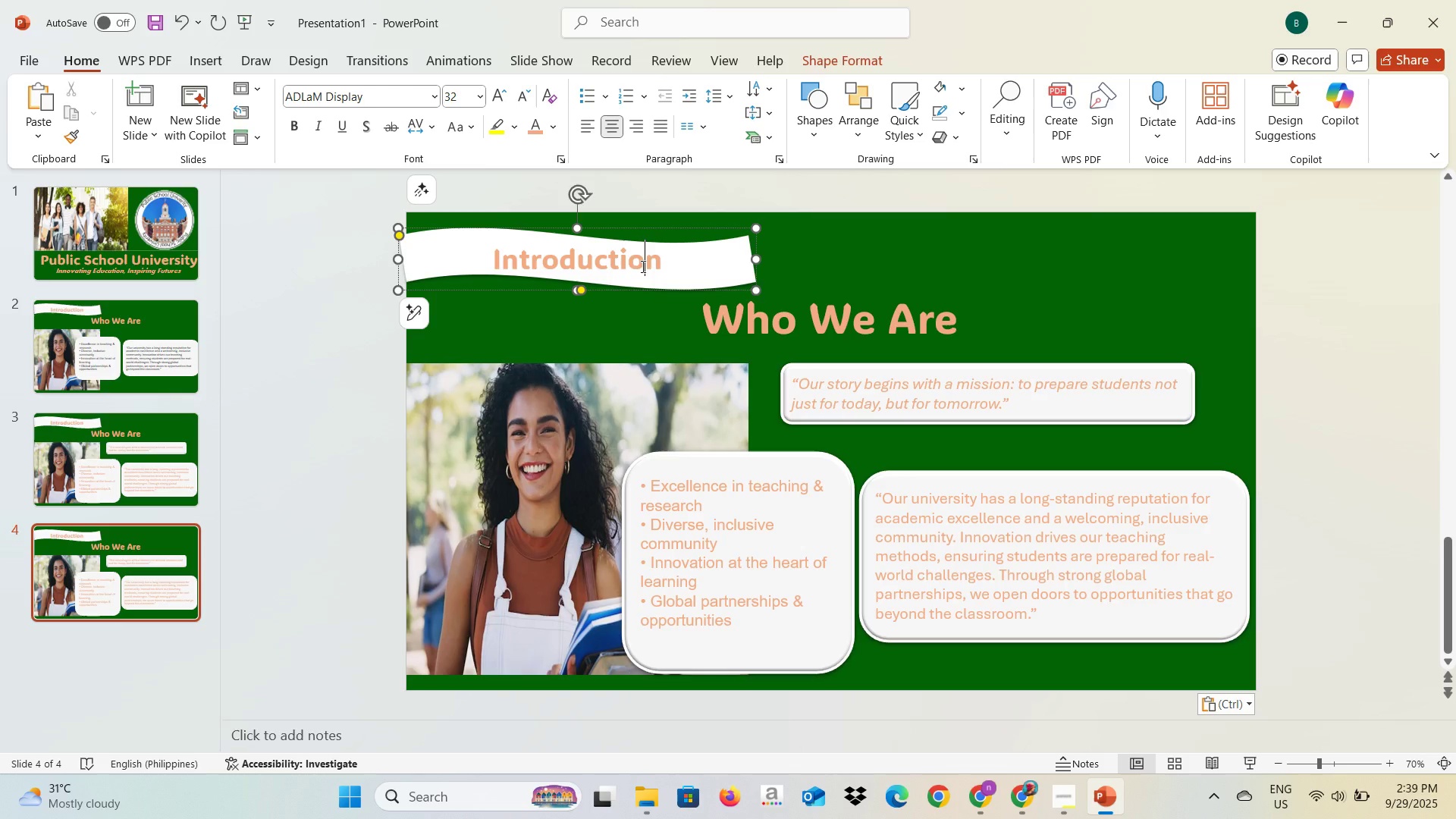 
key(Alt+AltLeft)
 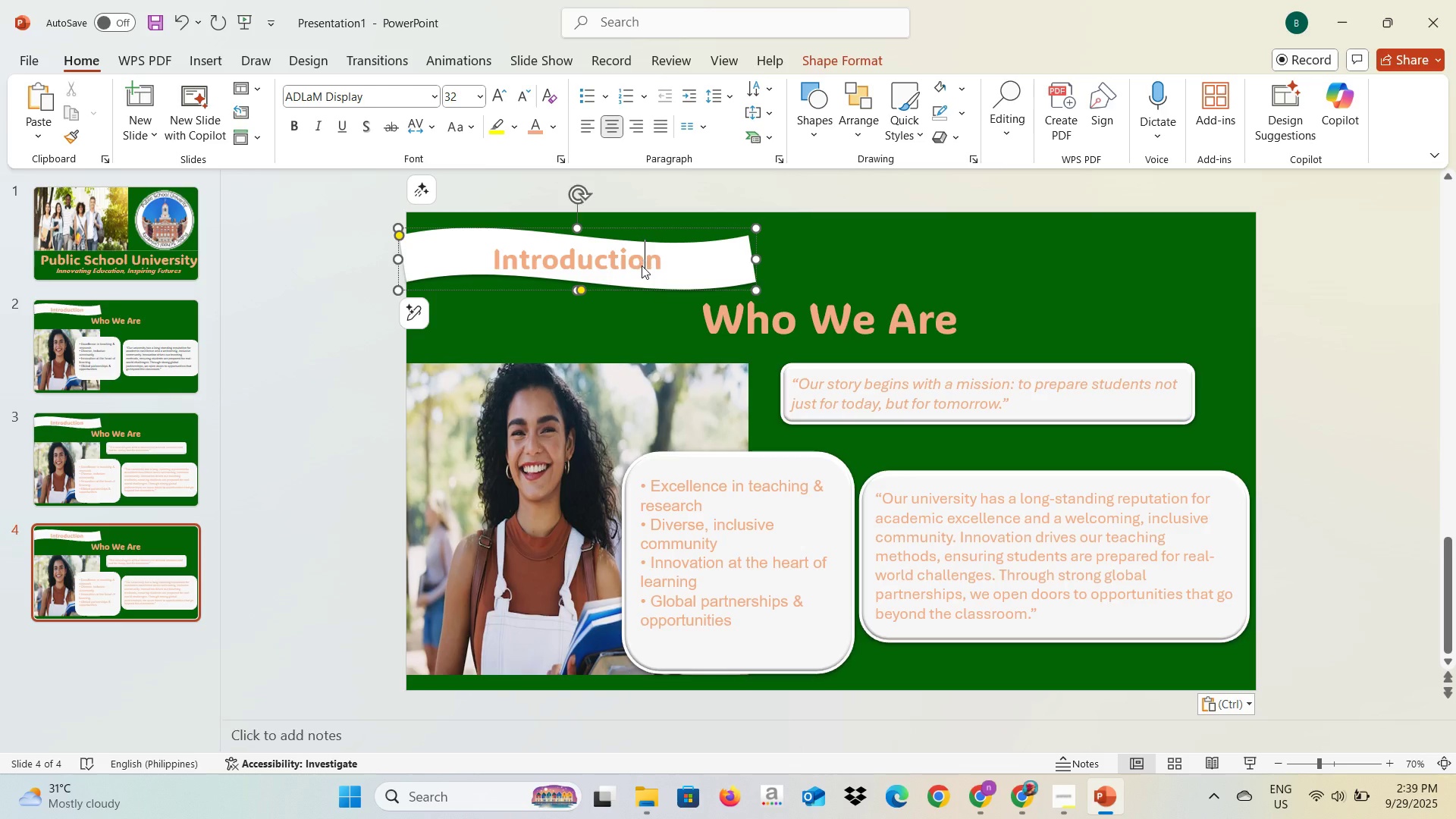 
key(Alt+Tab)
 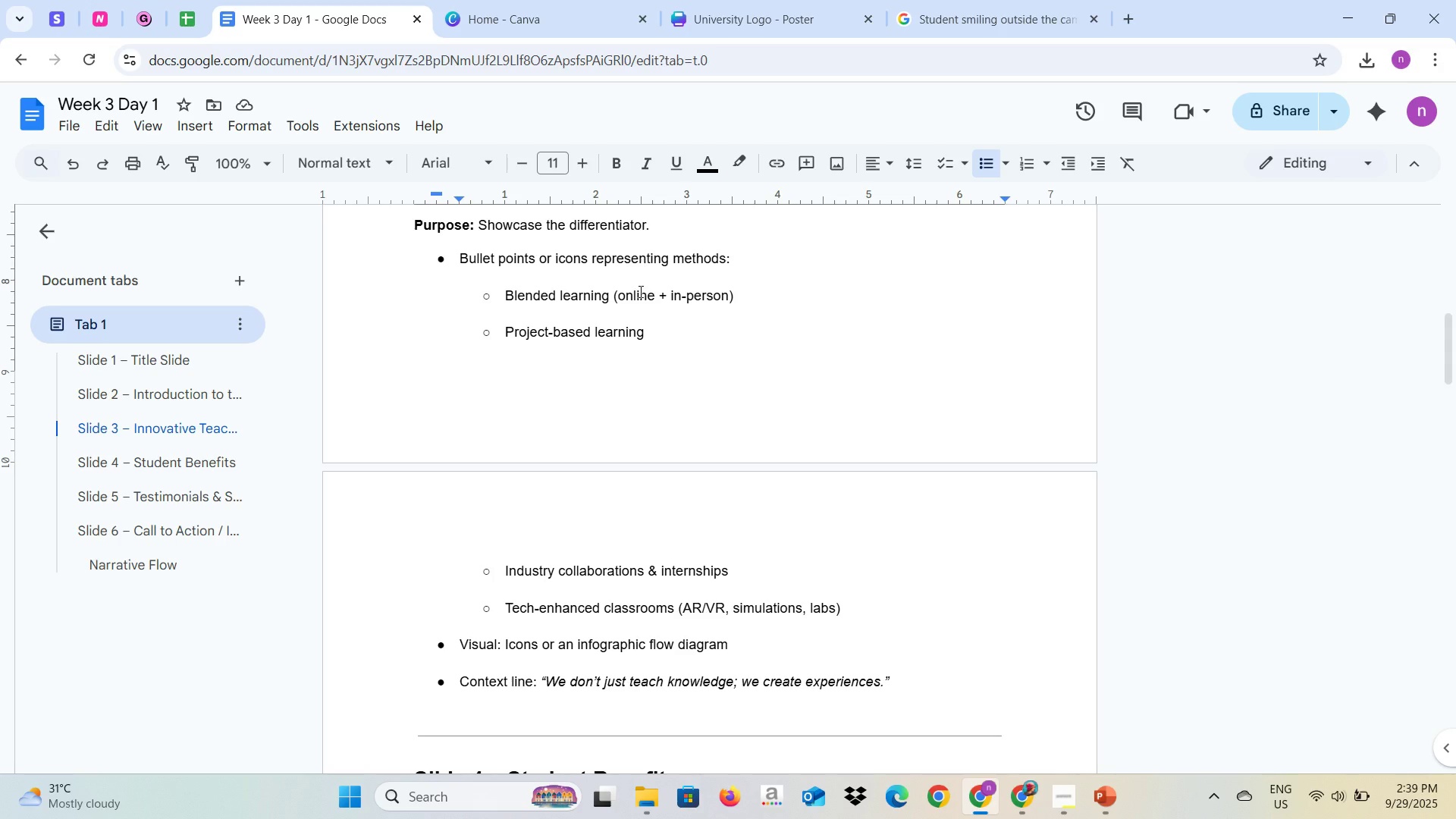 
scroll: coordinate [708, 447], scroll_direction: up, amount: 4.0
 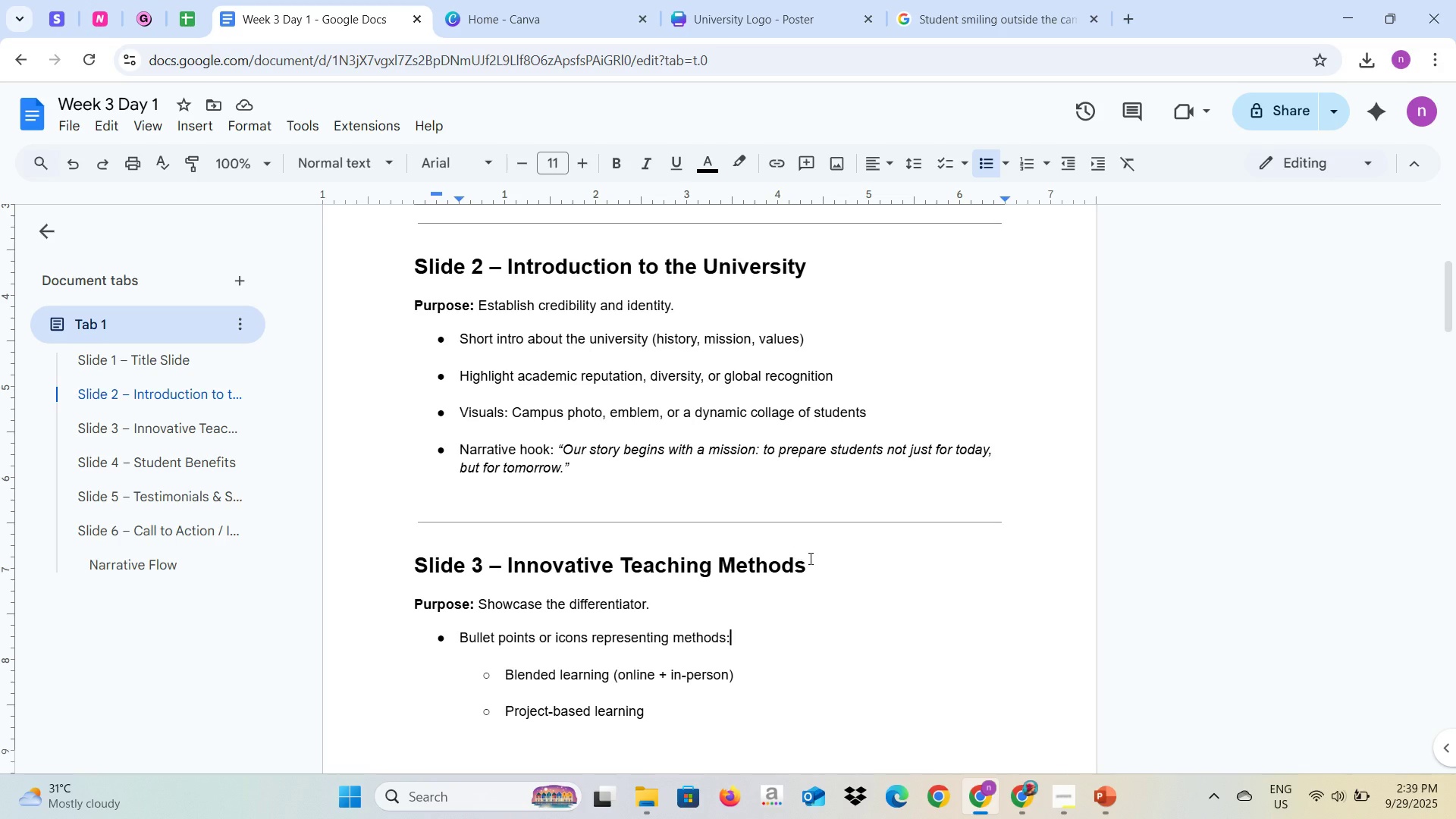 
left_click_drag(start_coordinate=[811, 560], to_coordinate=[510, 575])
 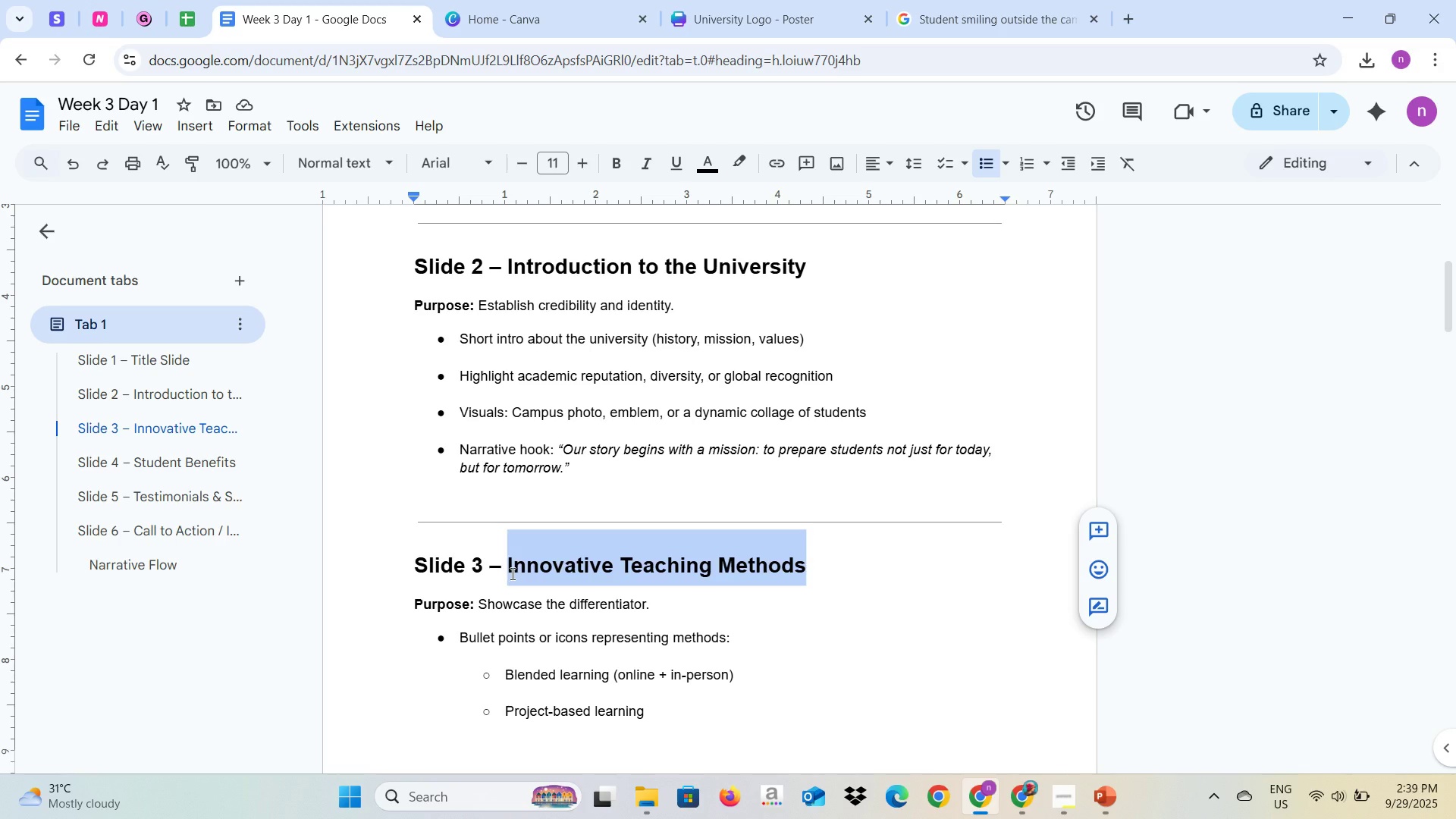 
key(Control+C)
 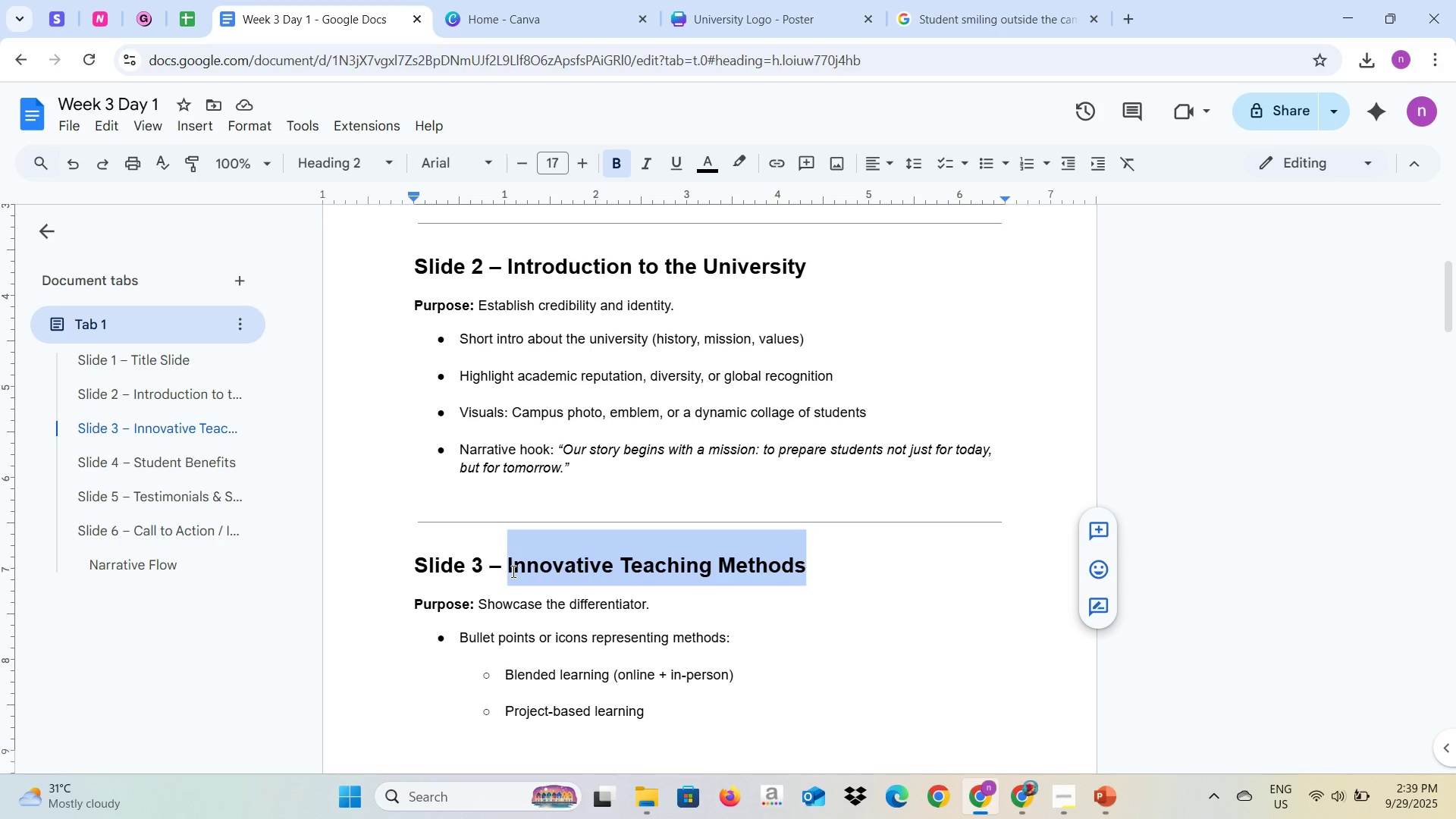 
key(Control+C)
 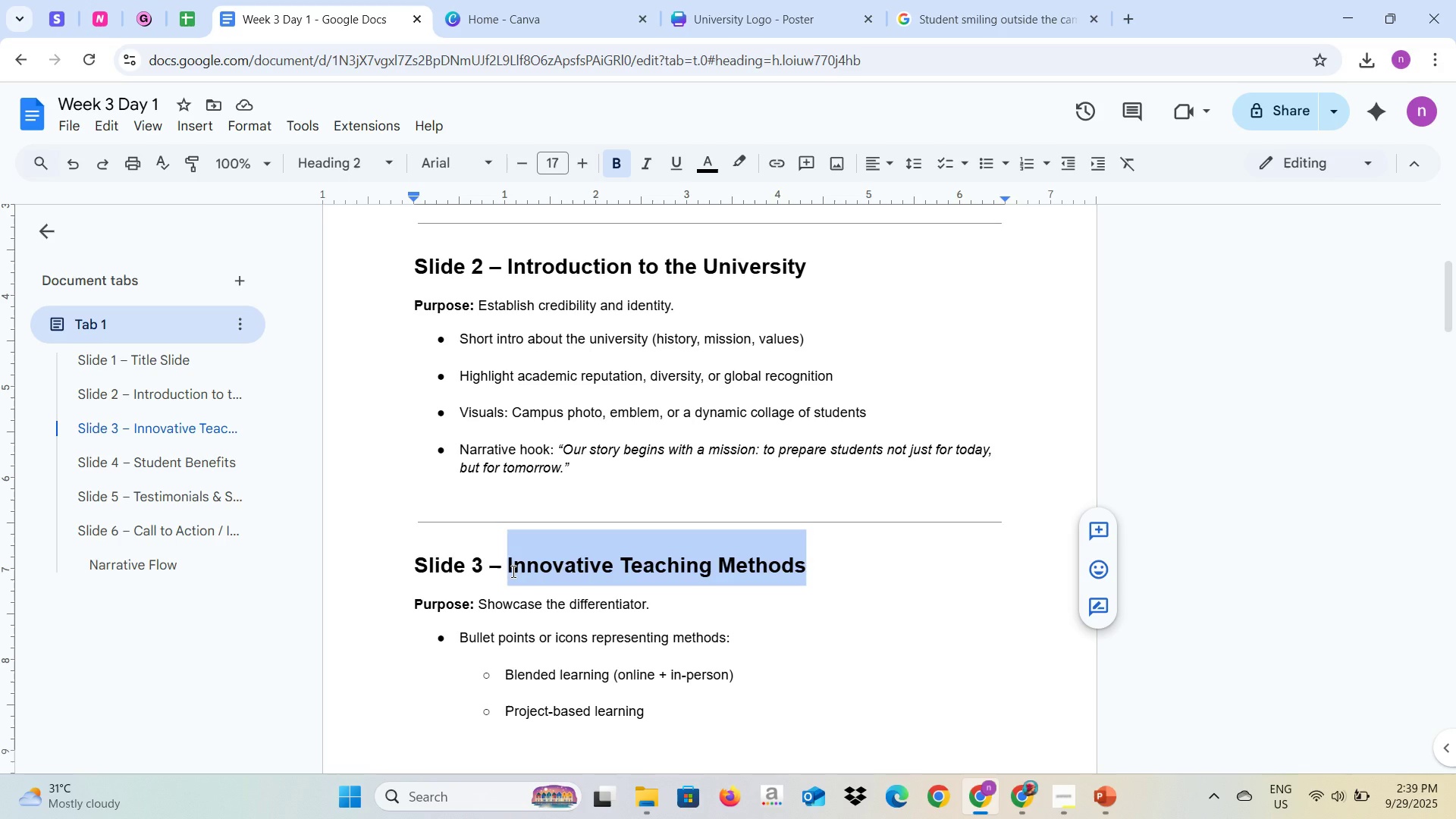 
key(Alt+AltLeft)
 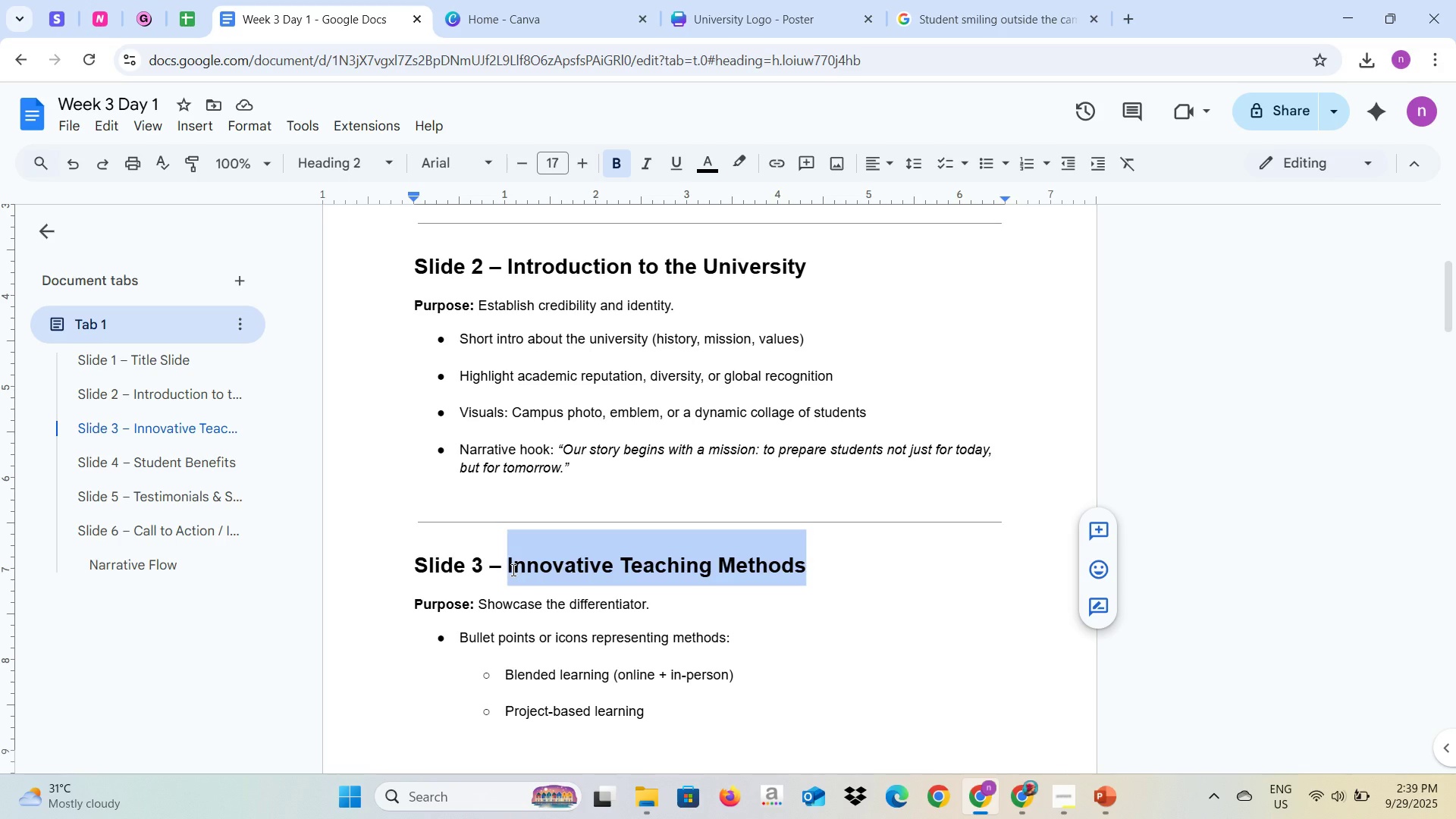 
key(Alt+Tab)
 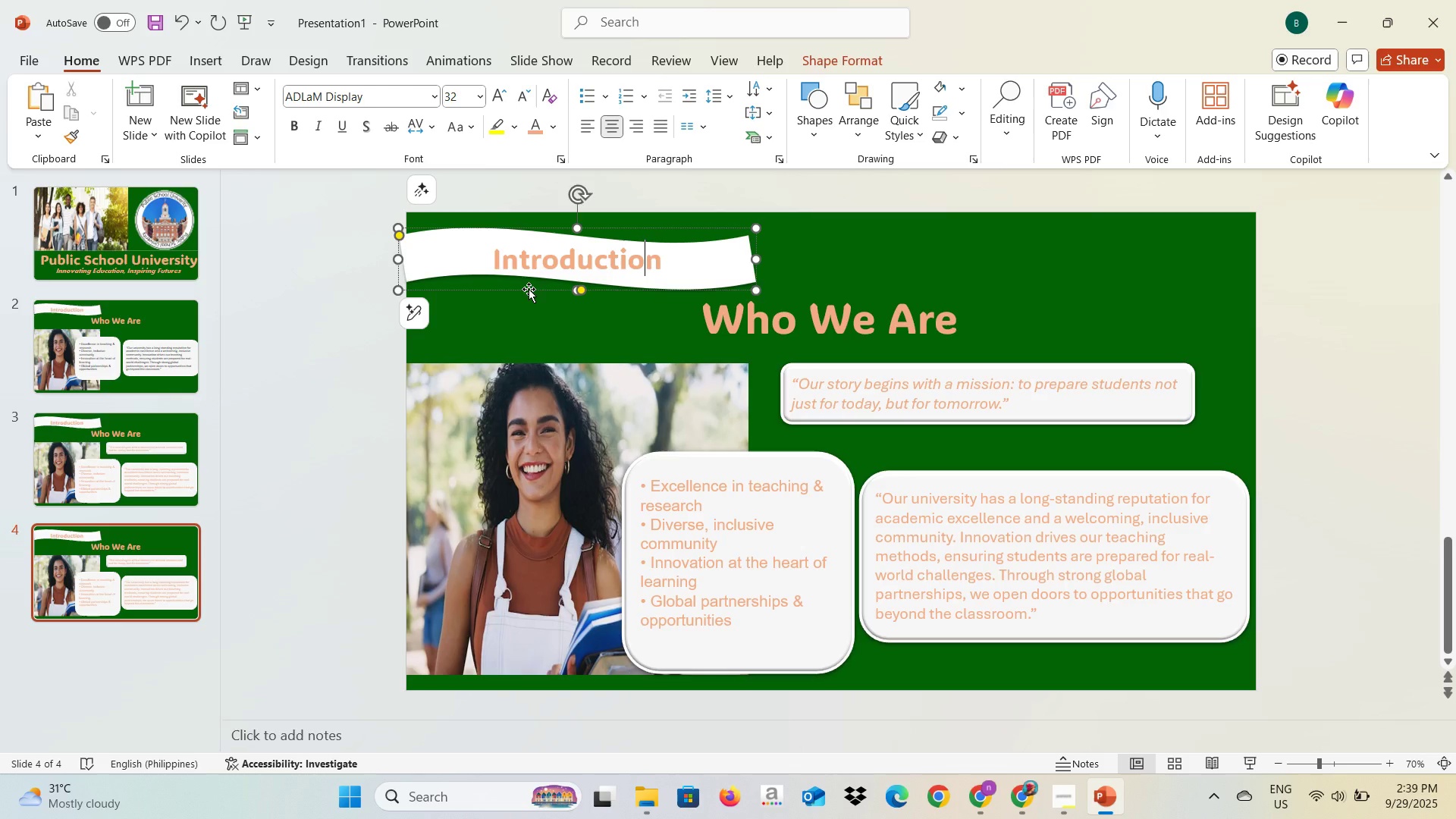 
key(Control+A)
 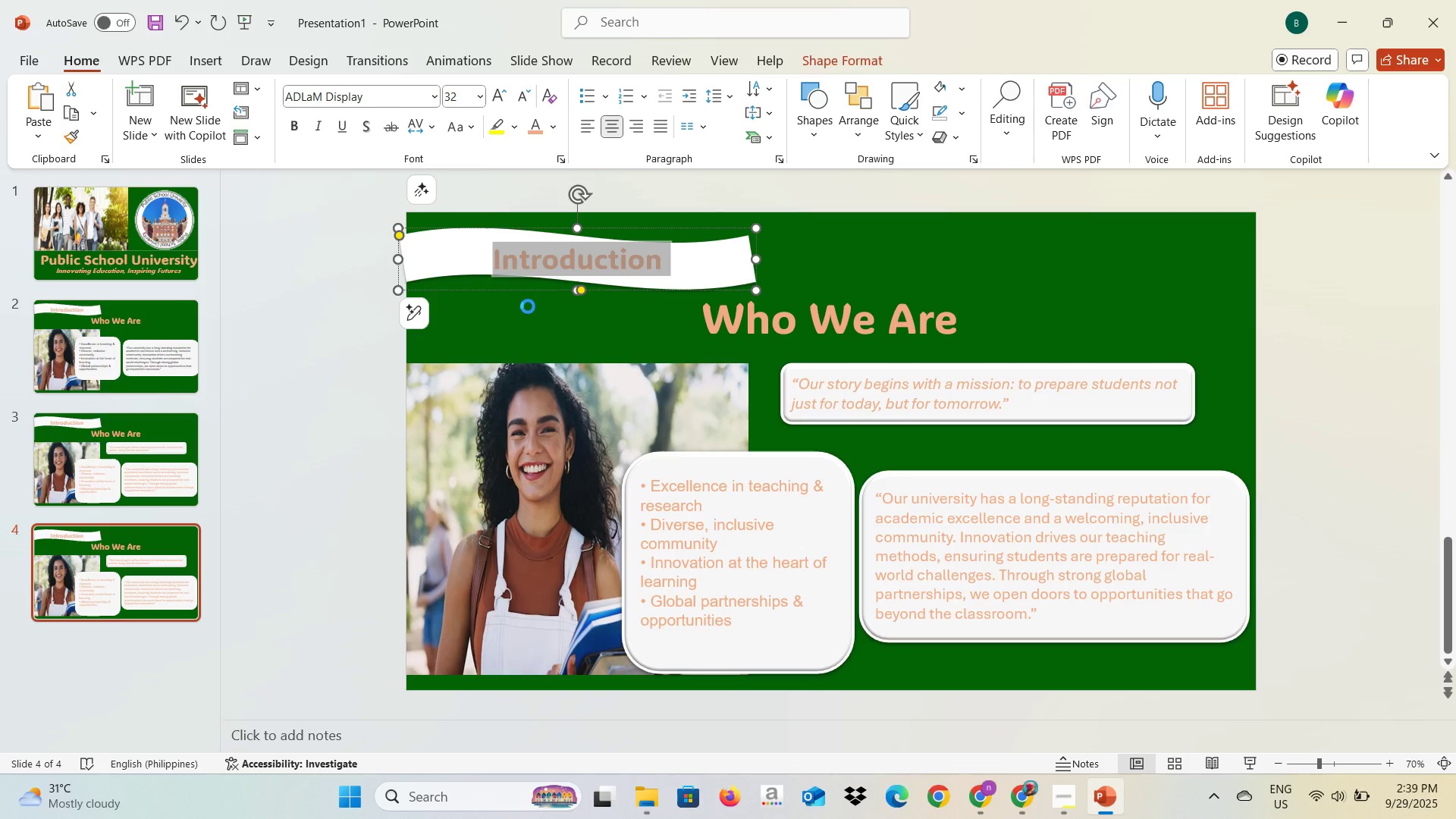 
key(Control+V)
 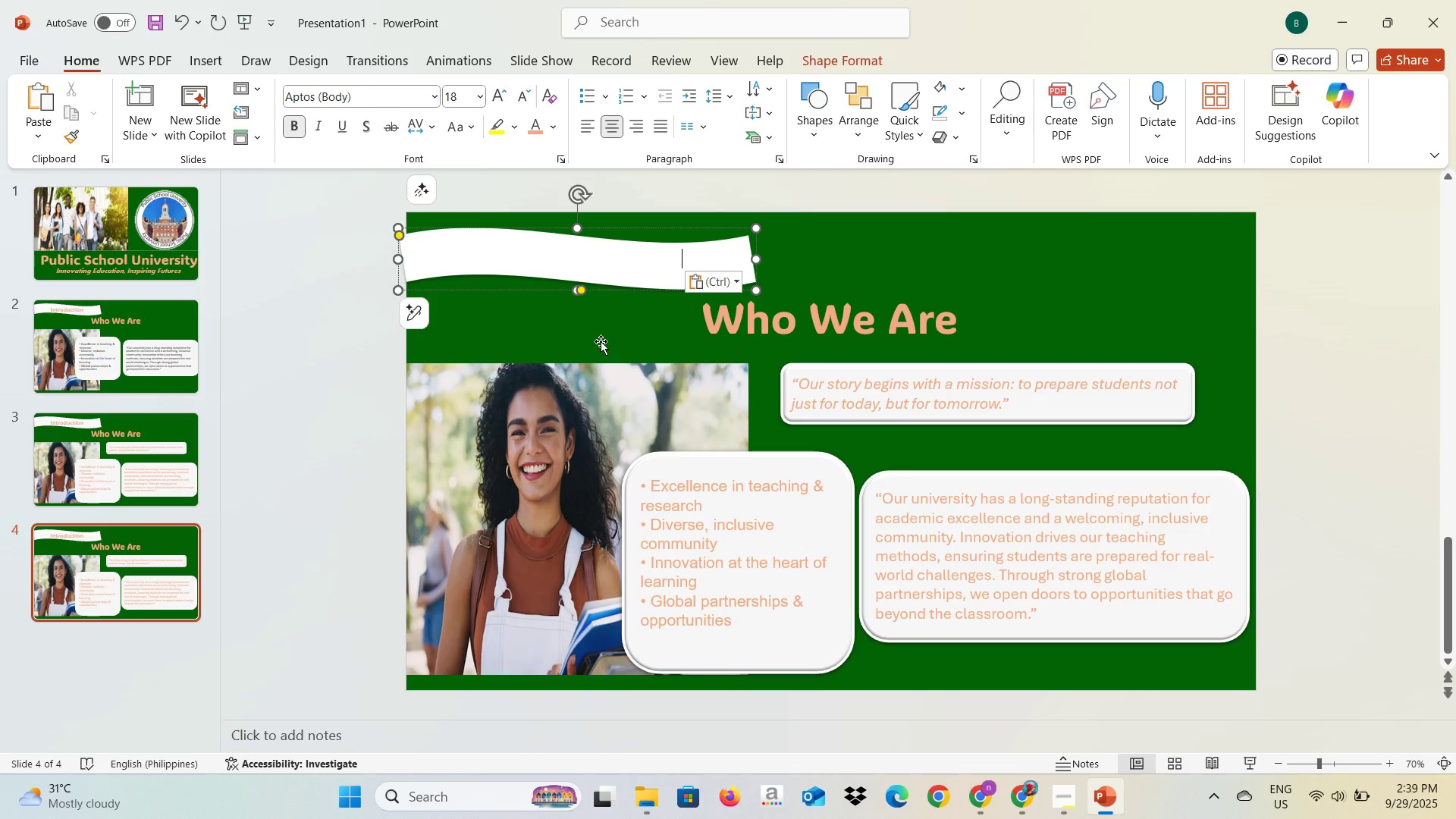 
key(Control+A)
 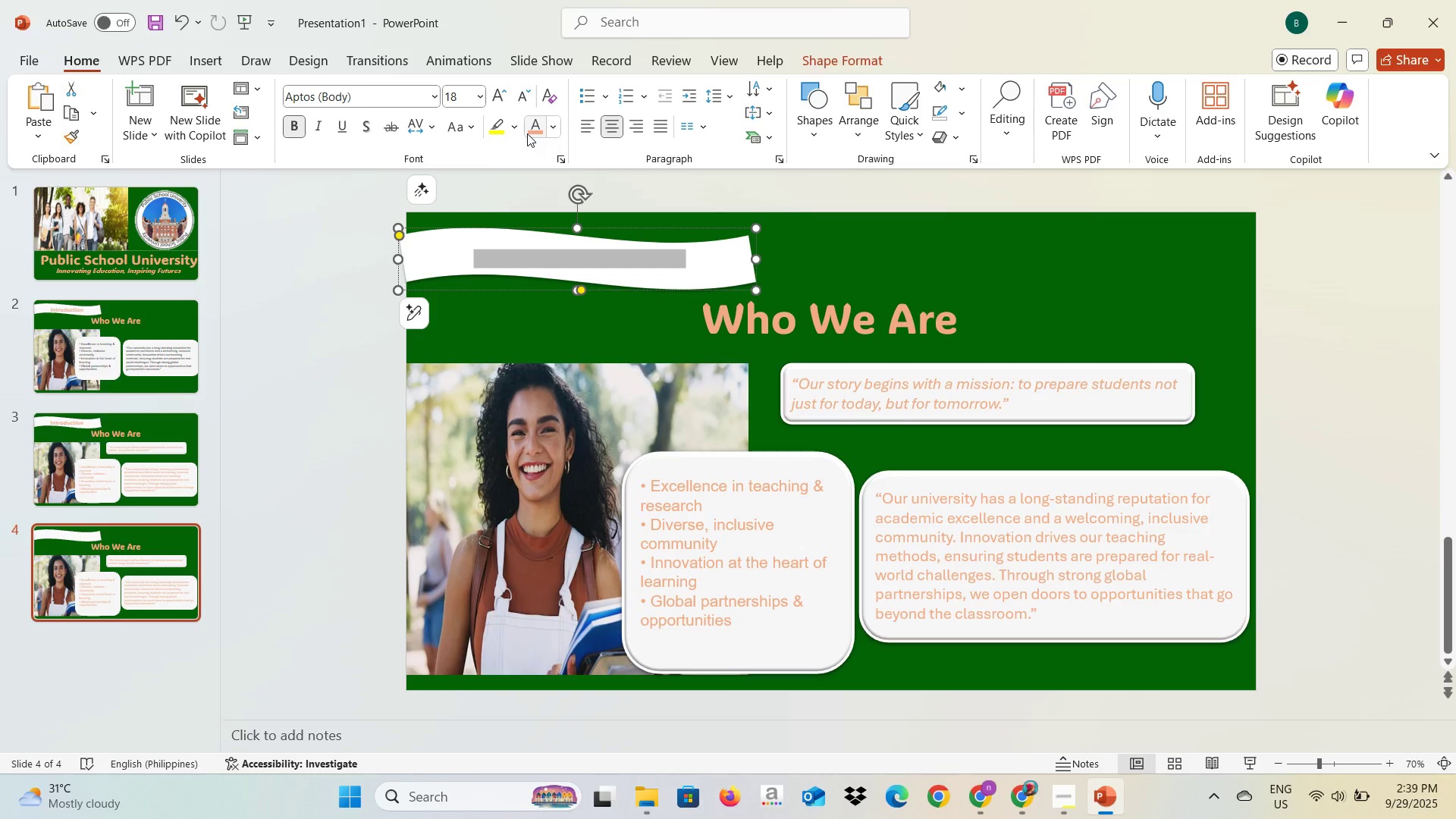 
left_click([527, 133])
 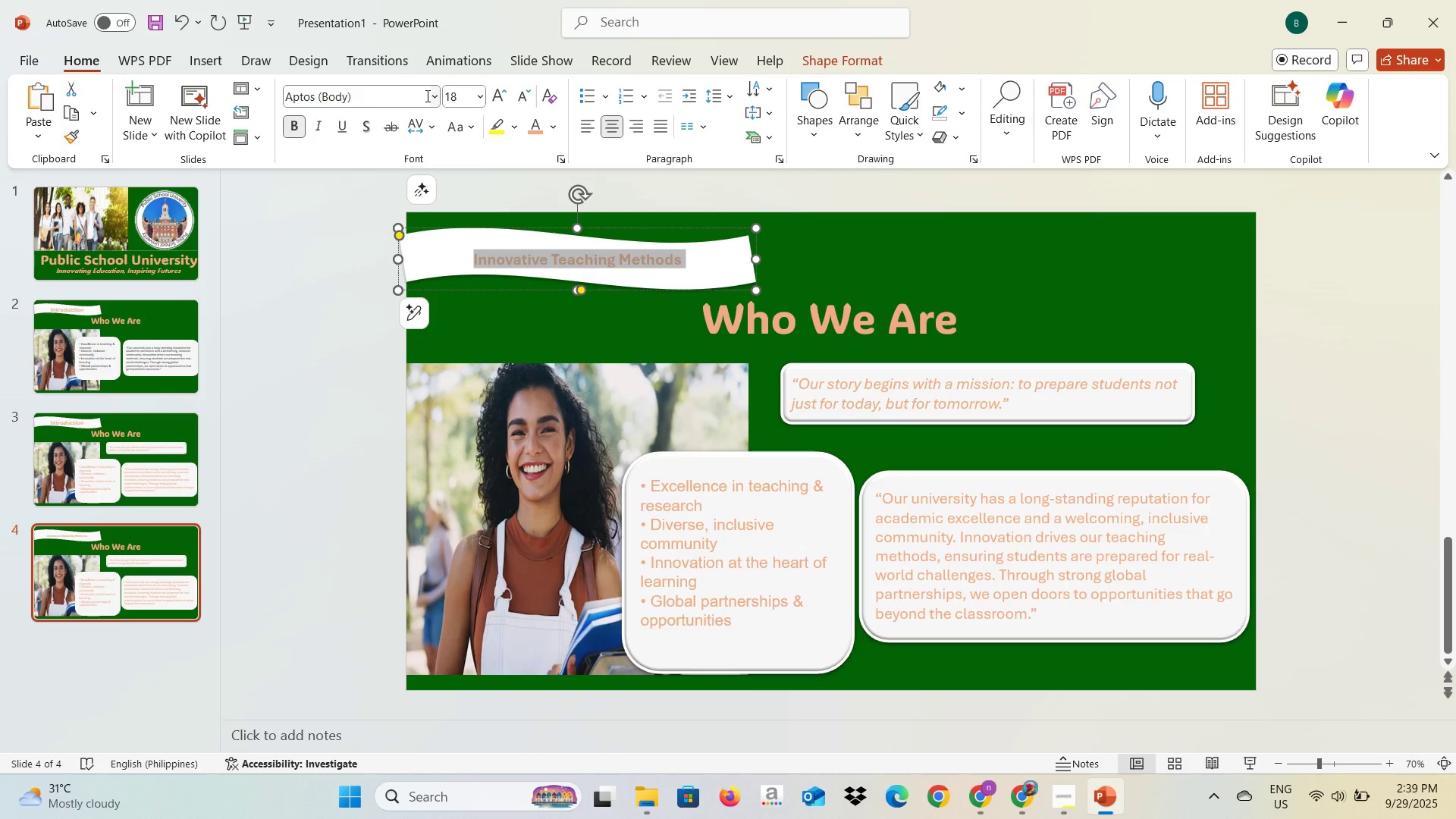 
left_click([435, 96])
 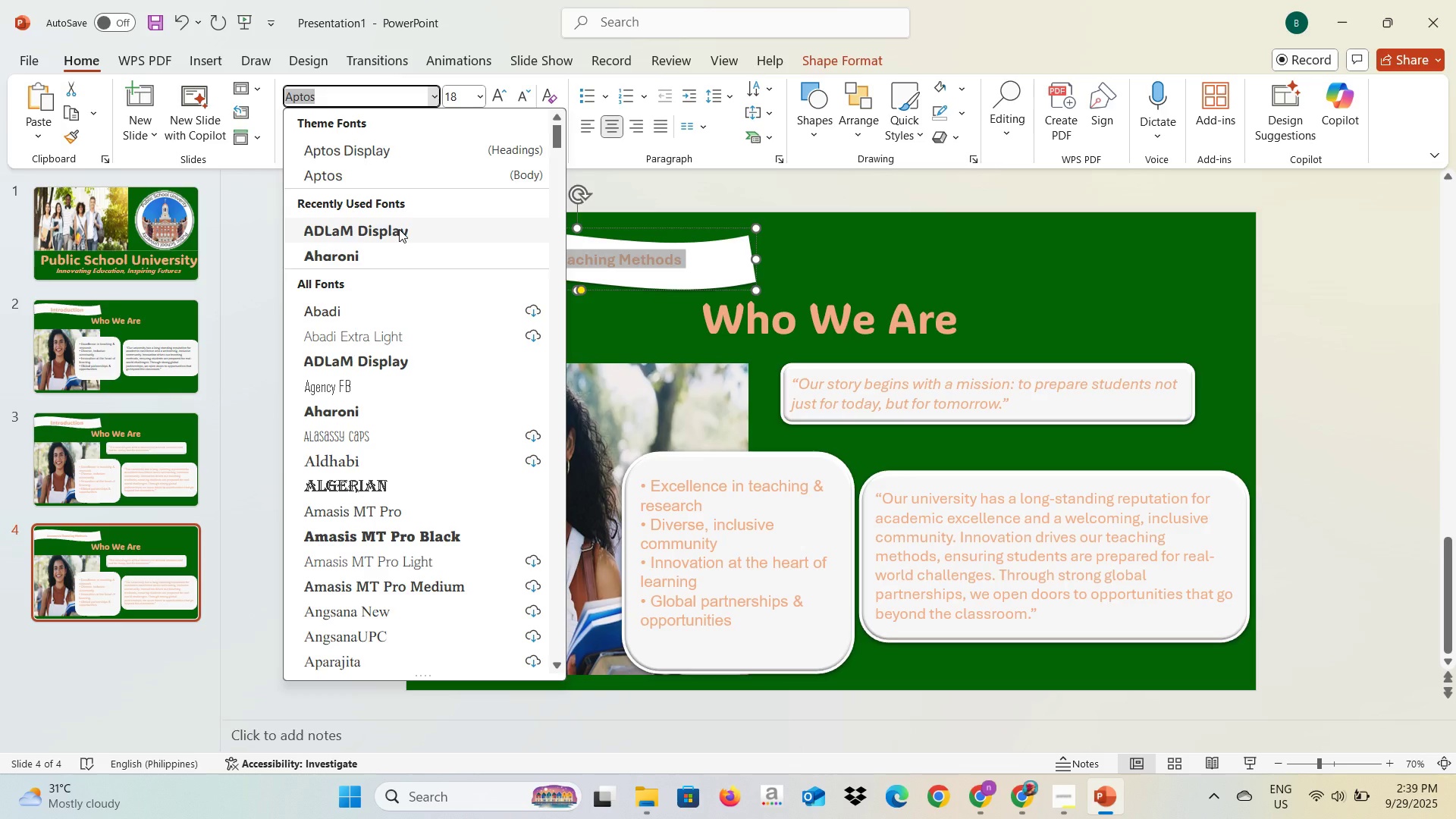 
left_click([399, 230])
 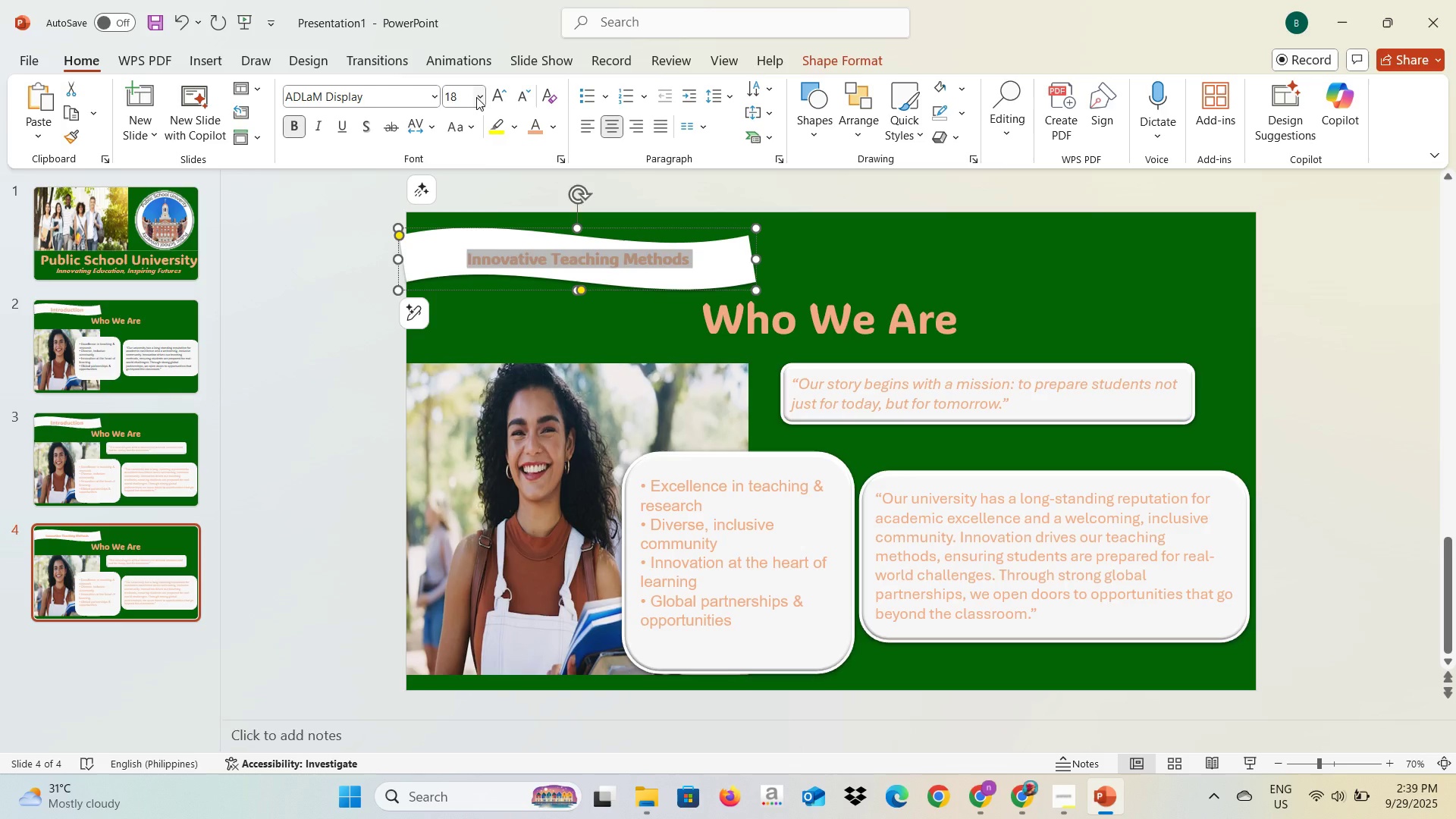 
left_click([476, 96])
 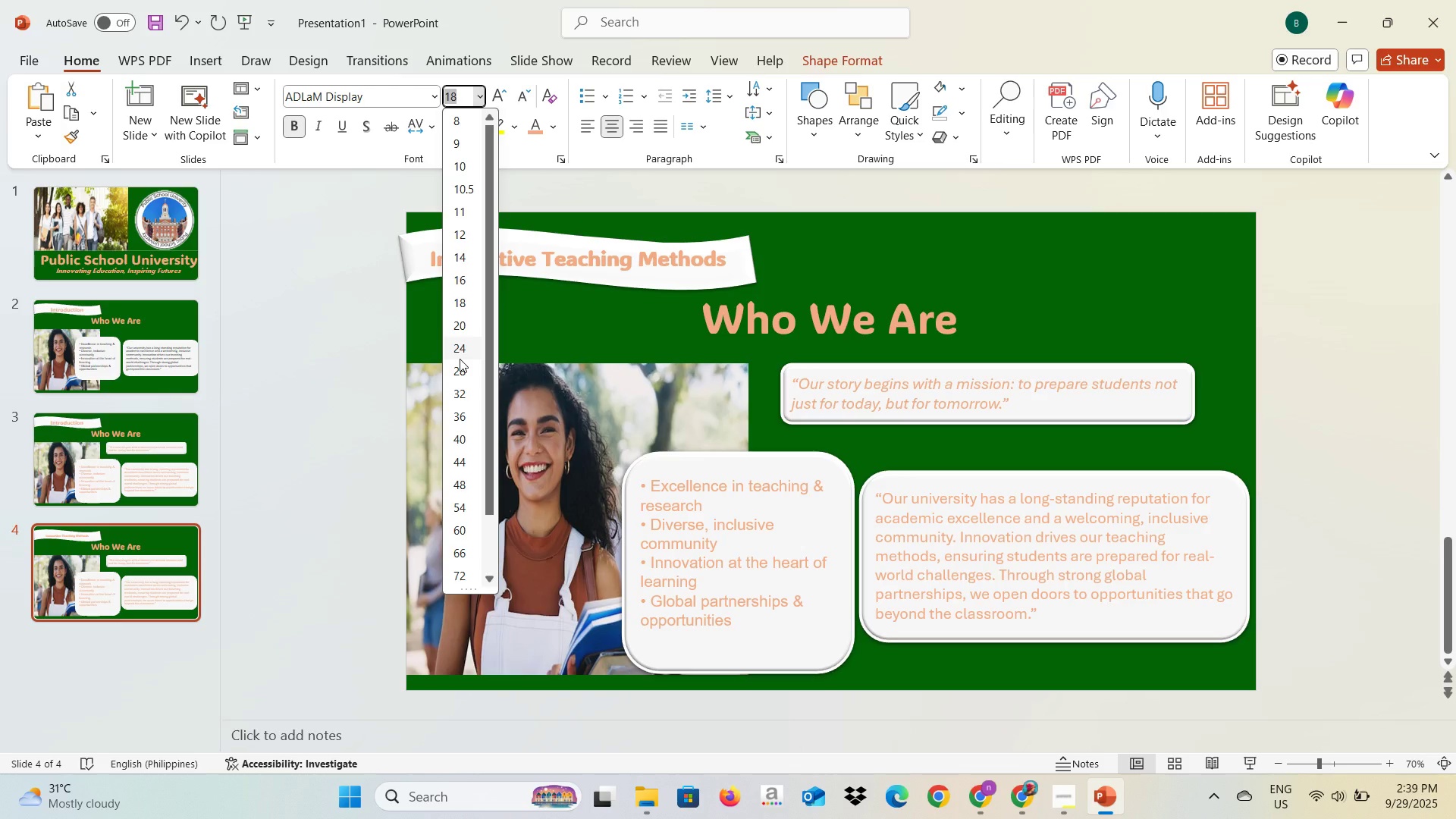 
left_click([460, 359])
 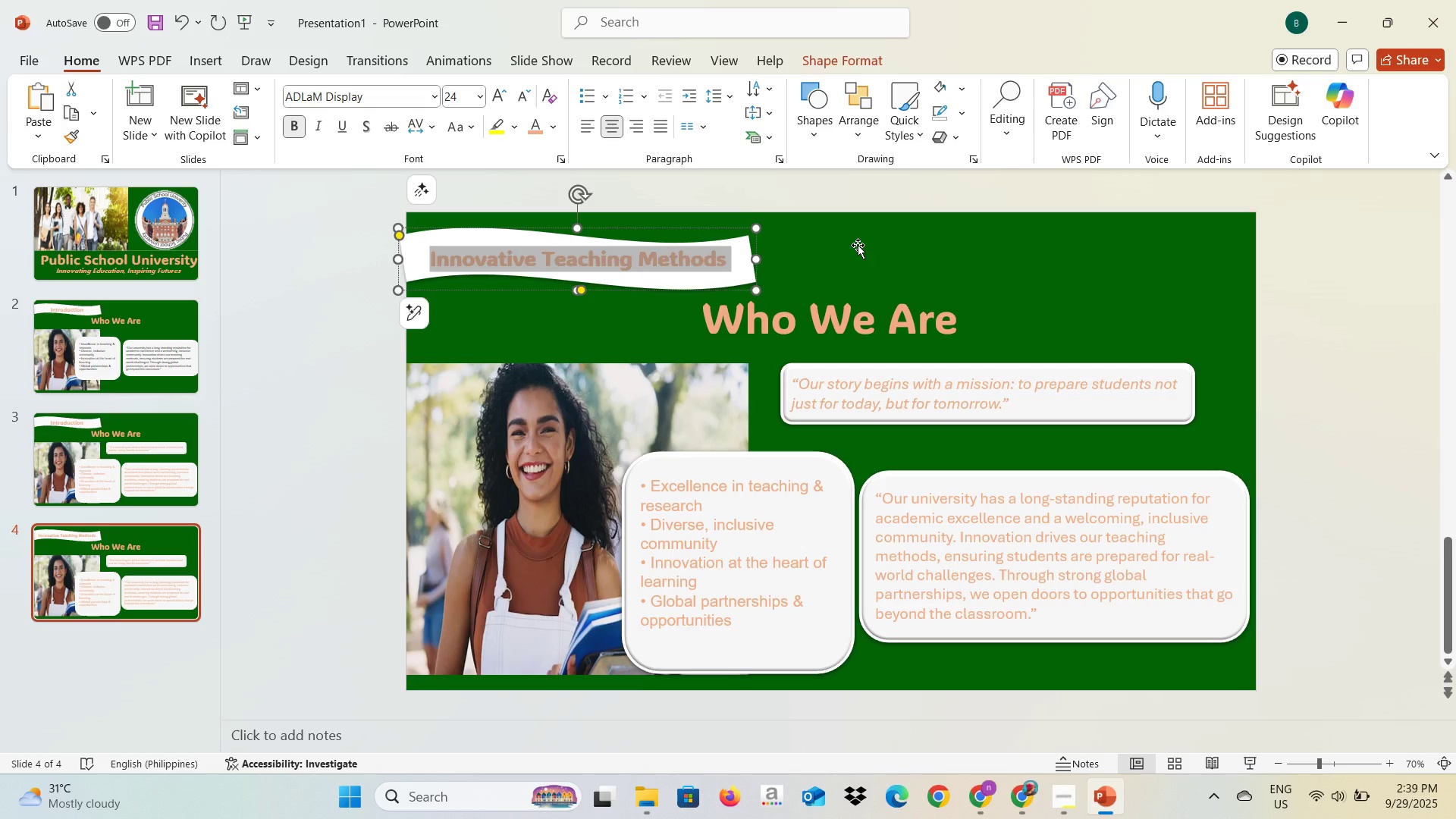 
left_click([858, 245])
 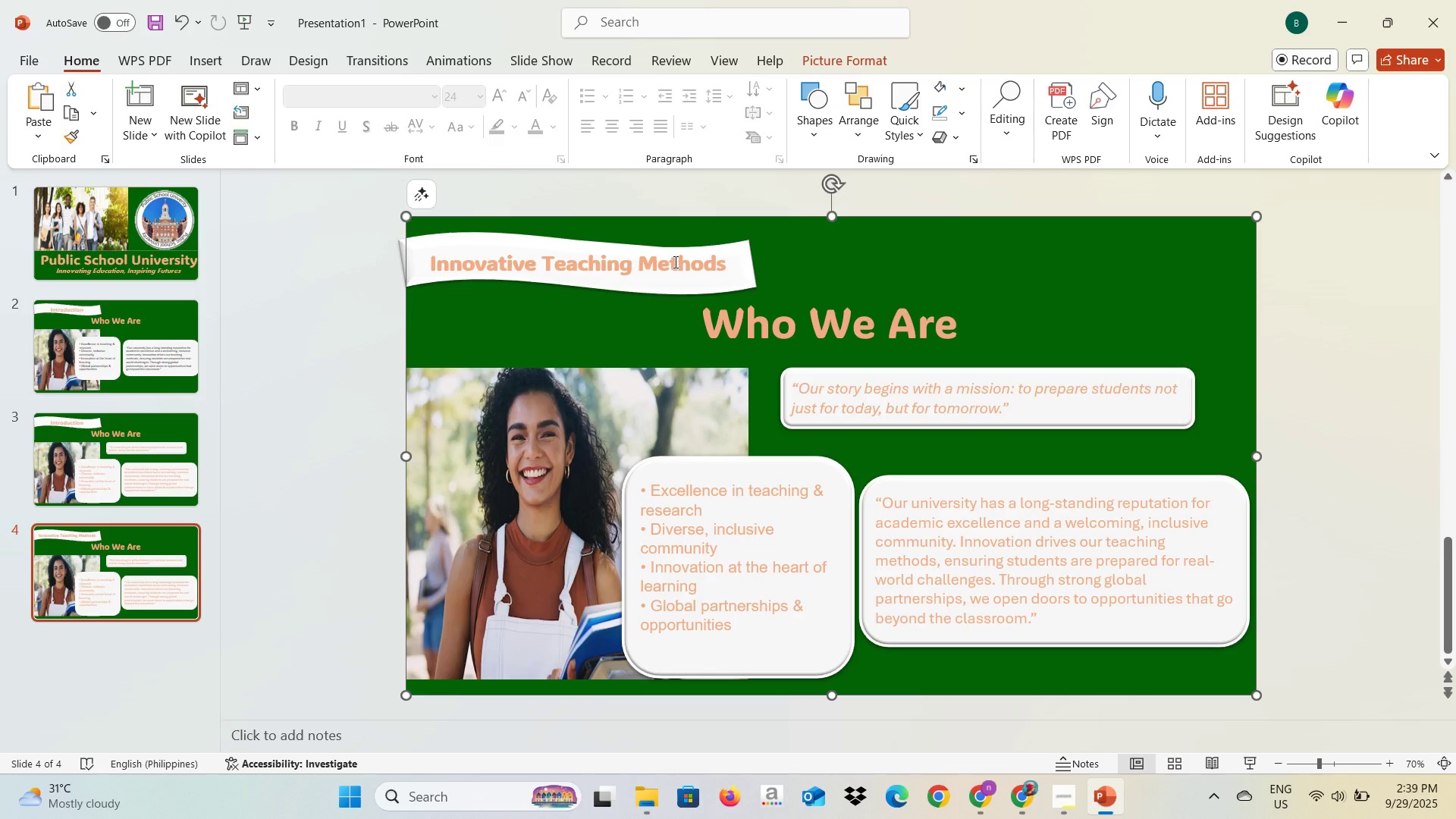 
left_click([668, 262])
 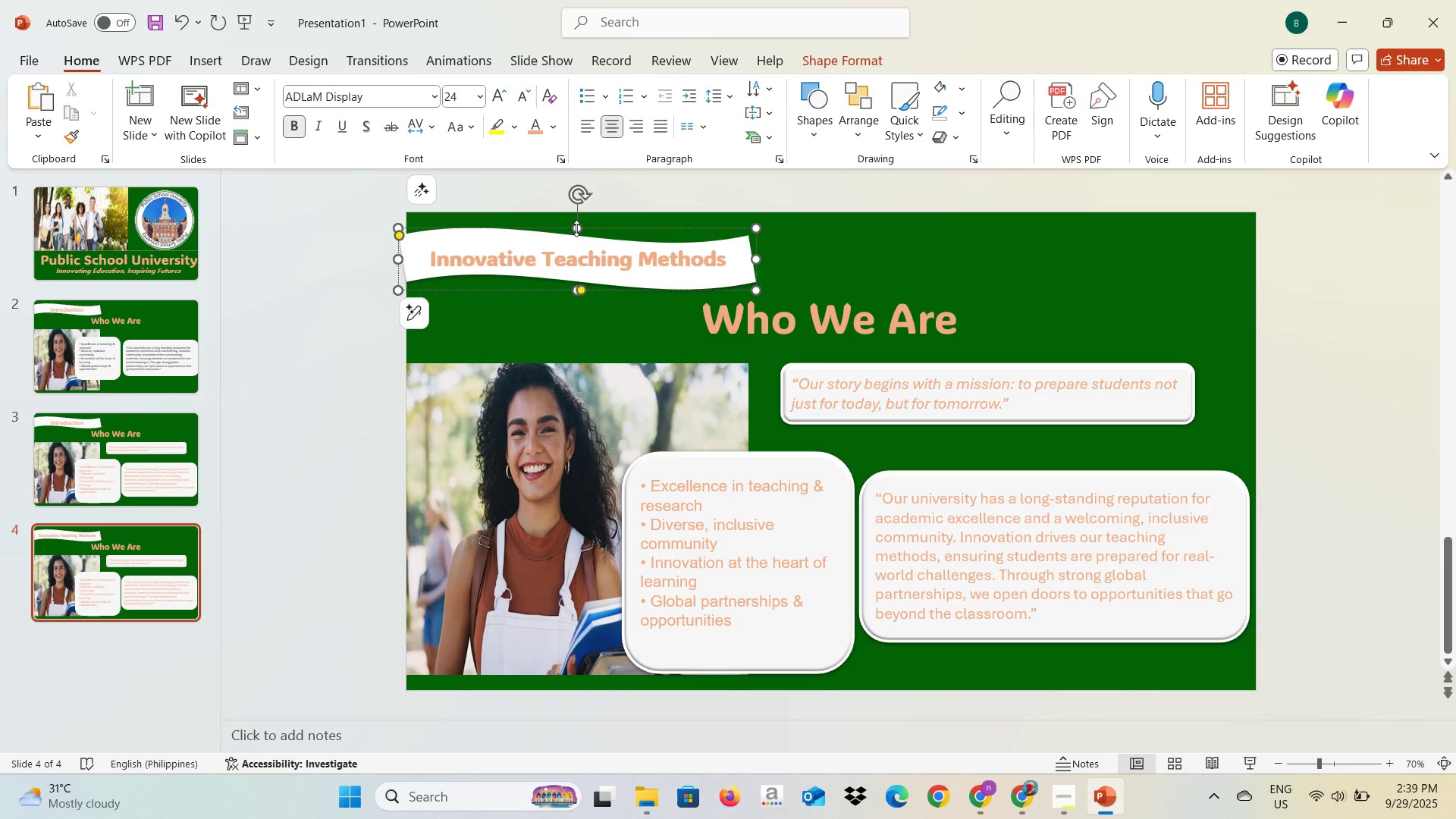 
left_click_drag(start_coordinate=[576, 228], to_coordinate=[576, 222])
 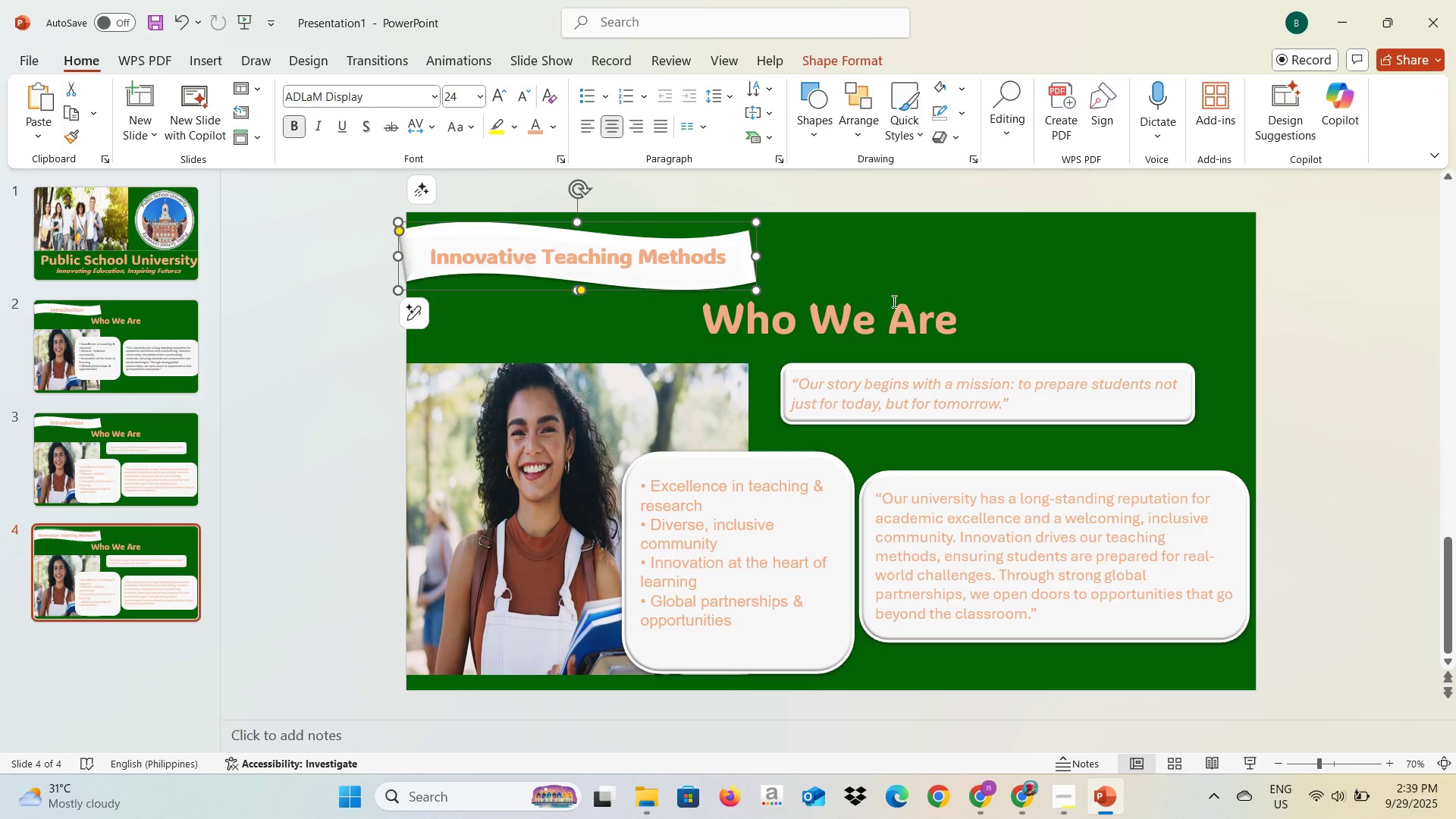 
left_click([893, 301])
 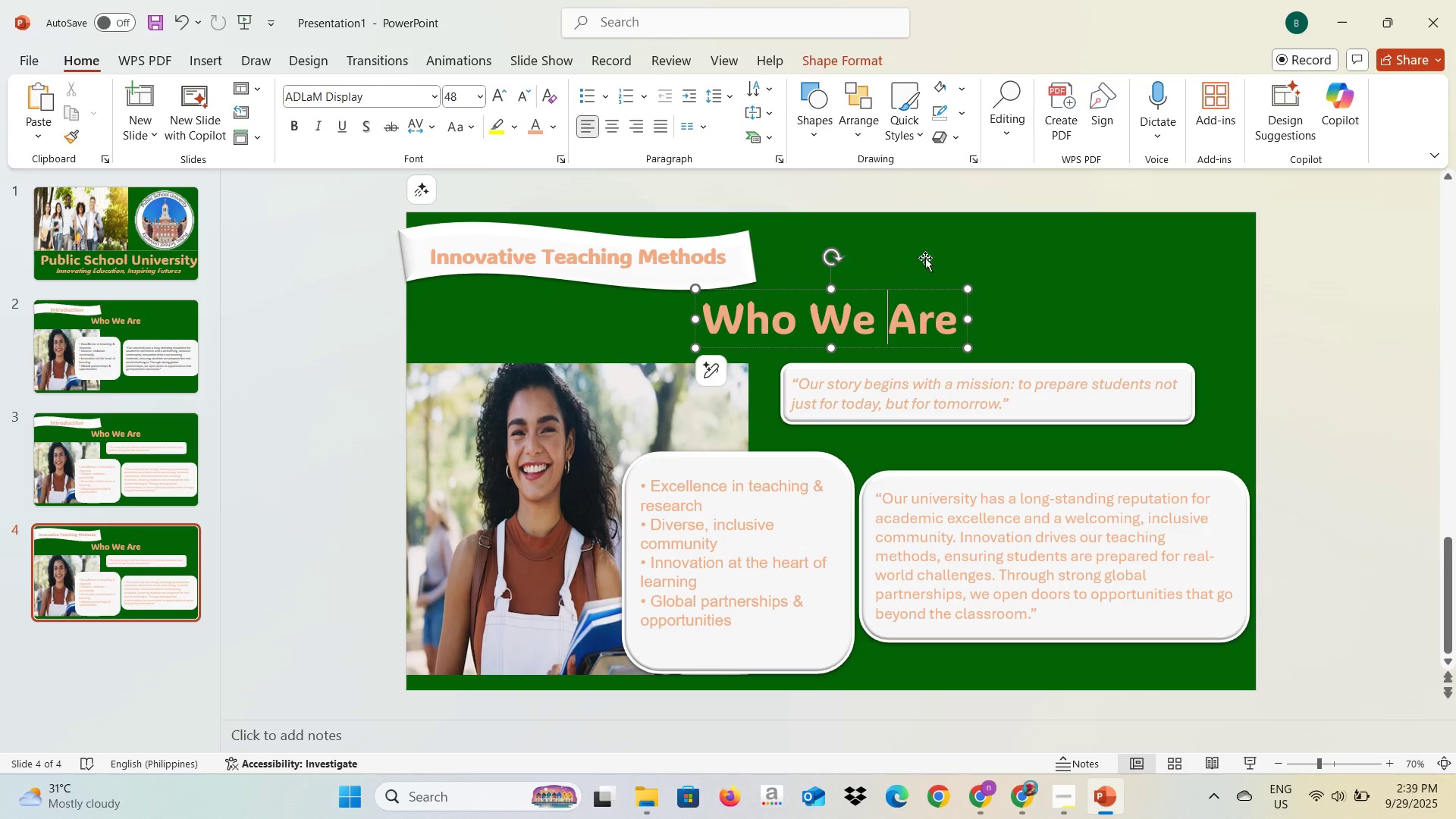 
left_click([981, 262])
 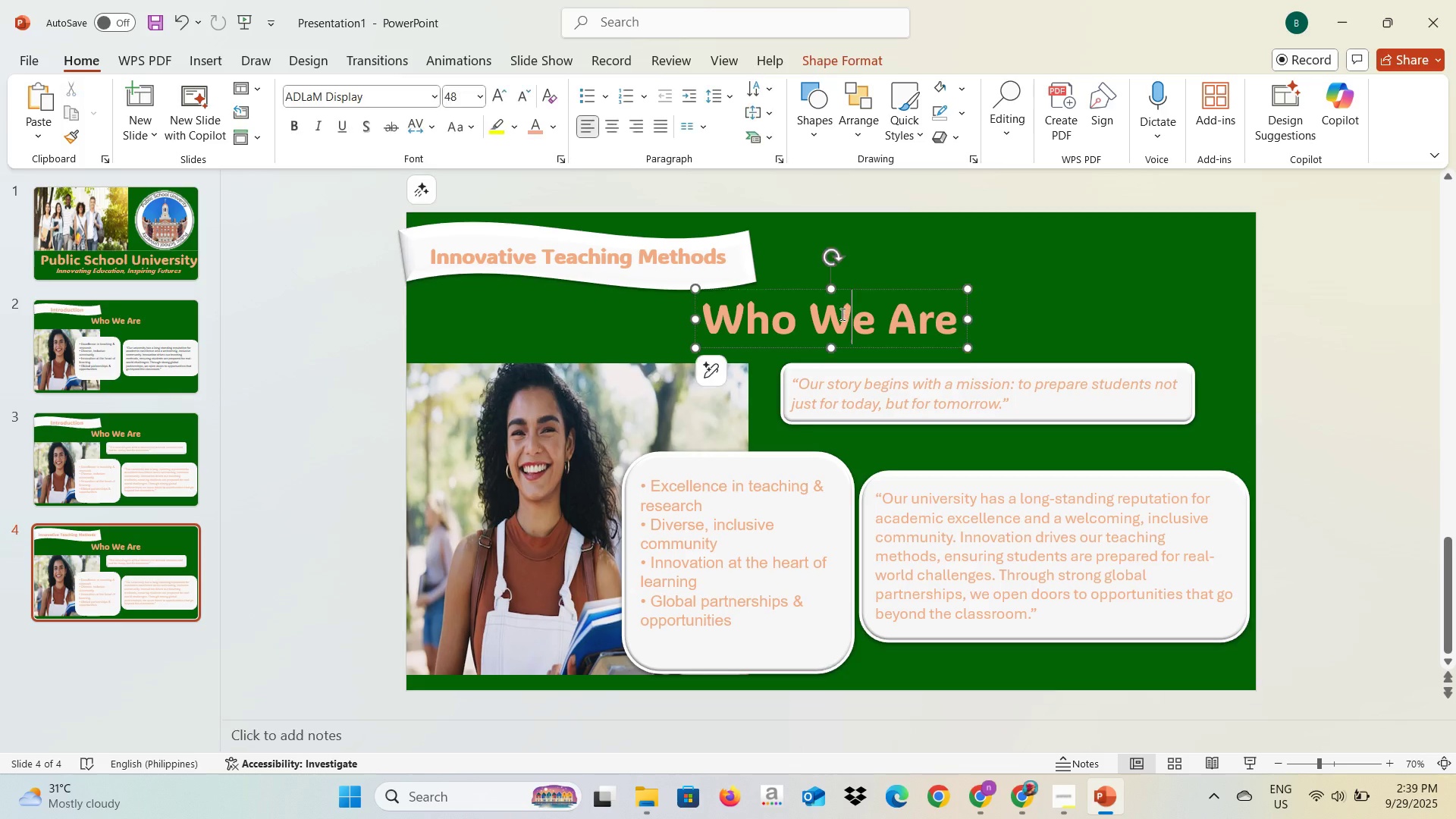 
left_click([841, 314])
 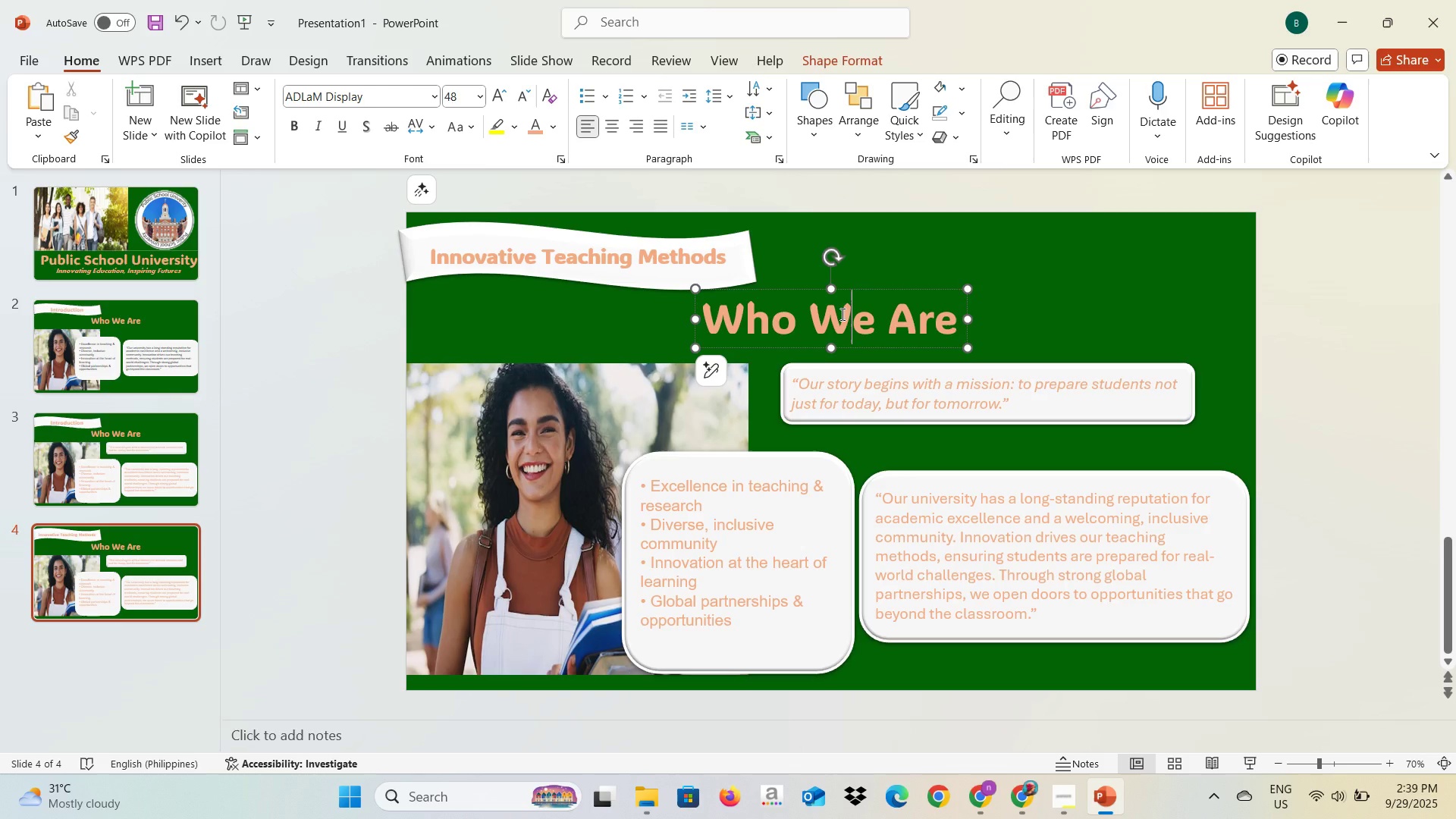 
key(Alt+AltLeft)
 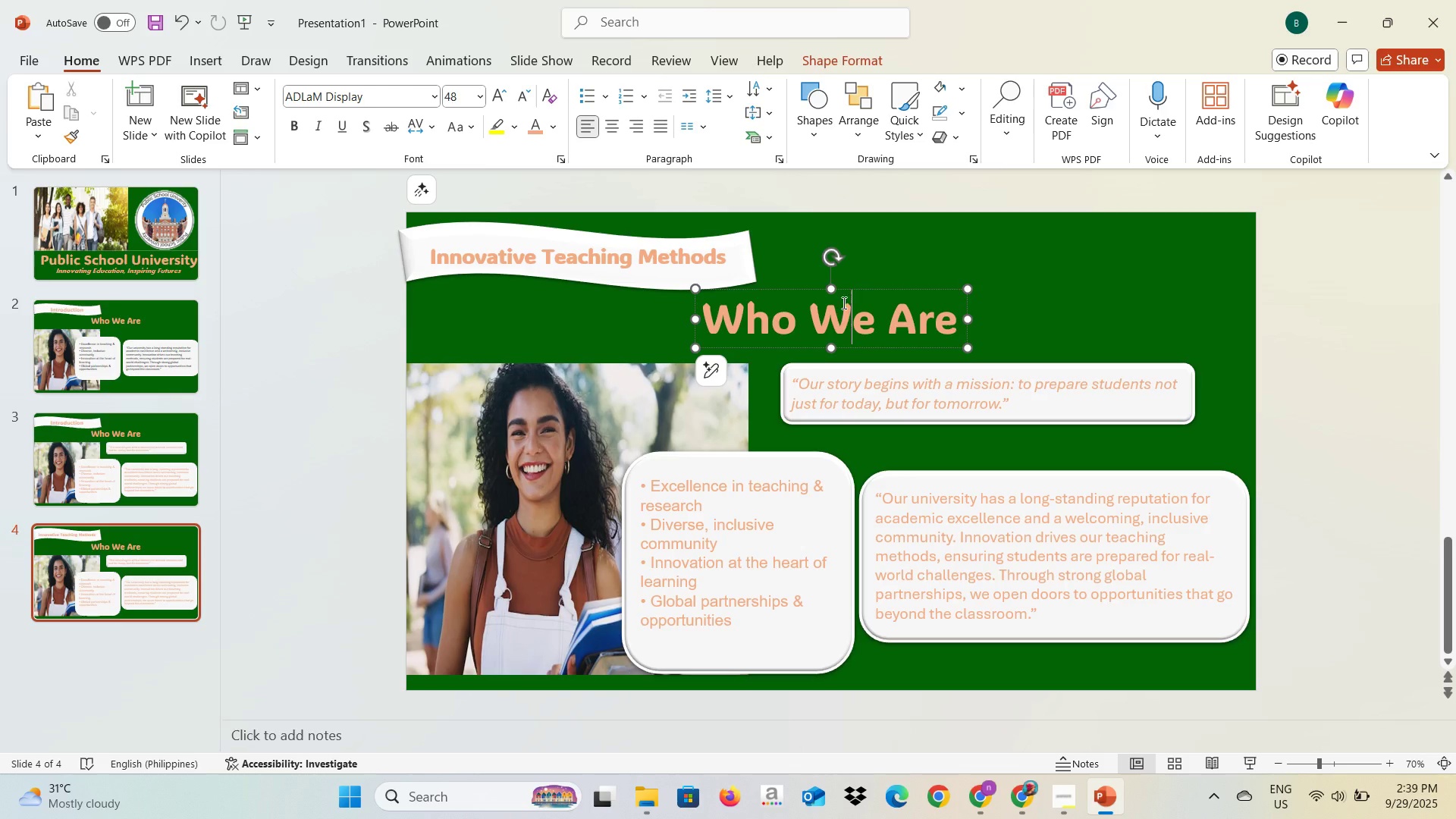 
key(Alt+CapsLock)
 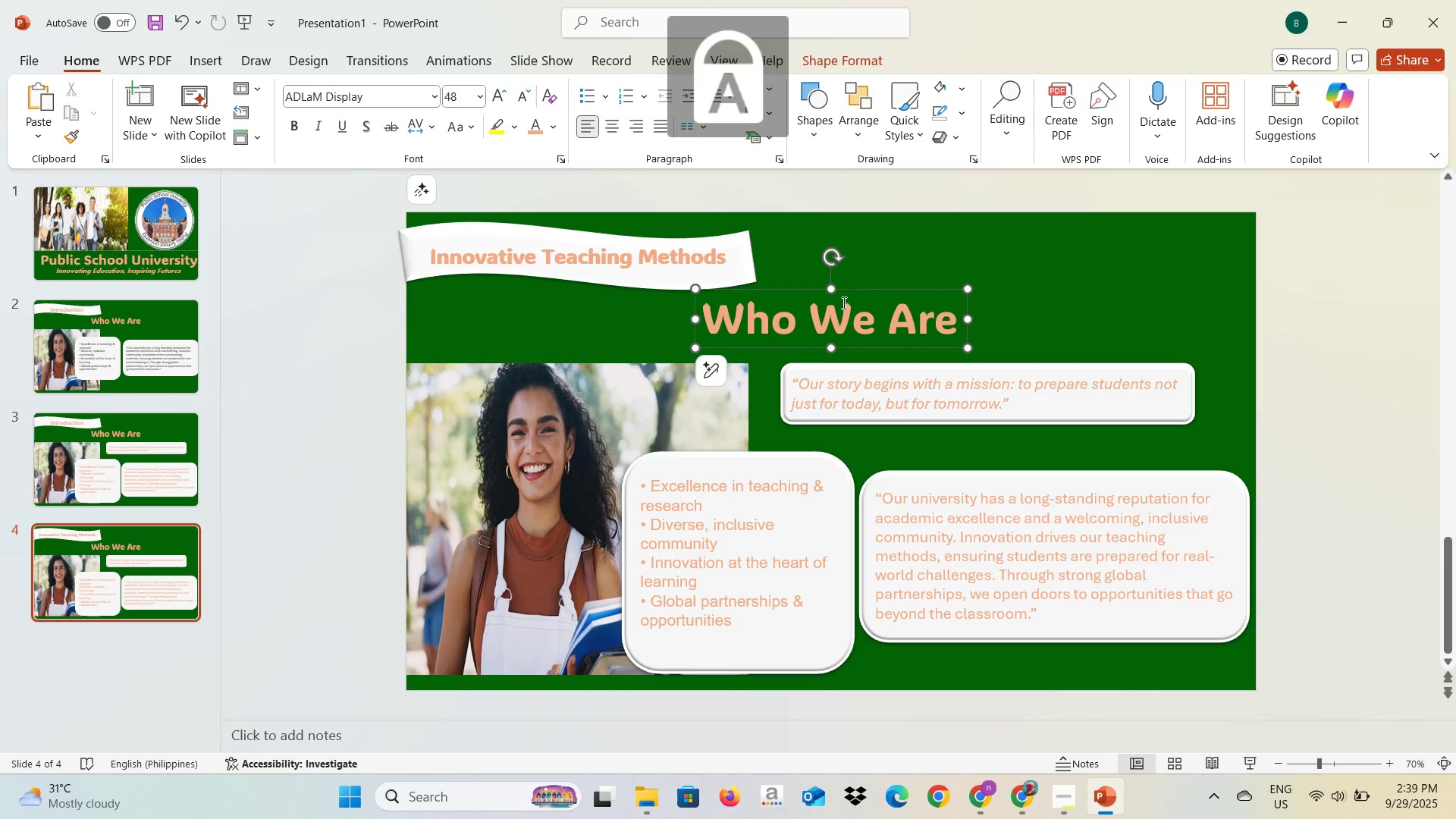 
key(Alt+AltLeft)
 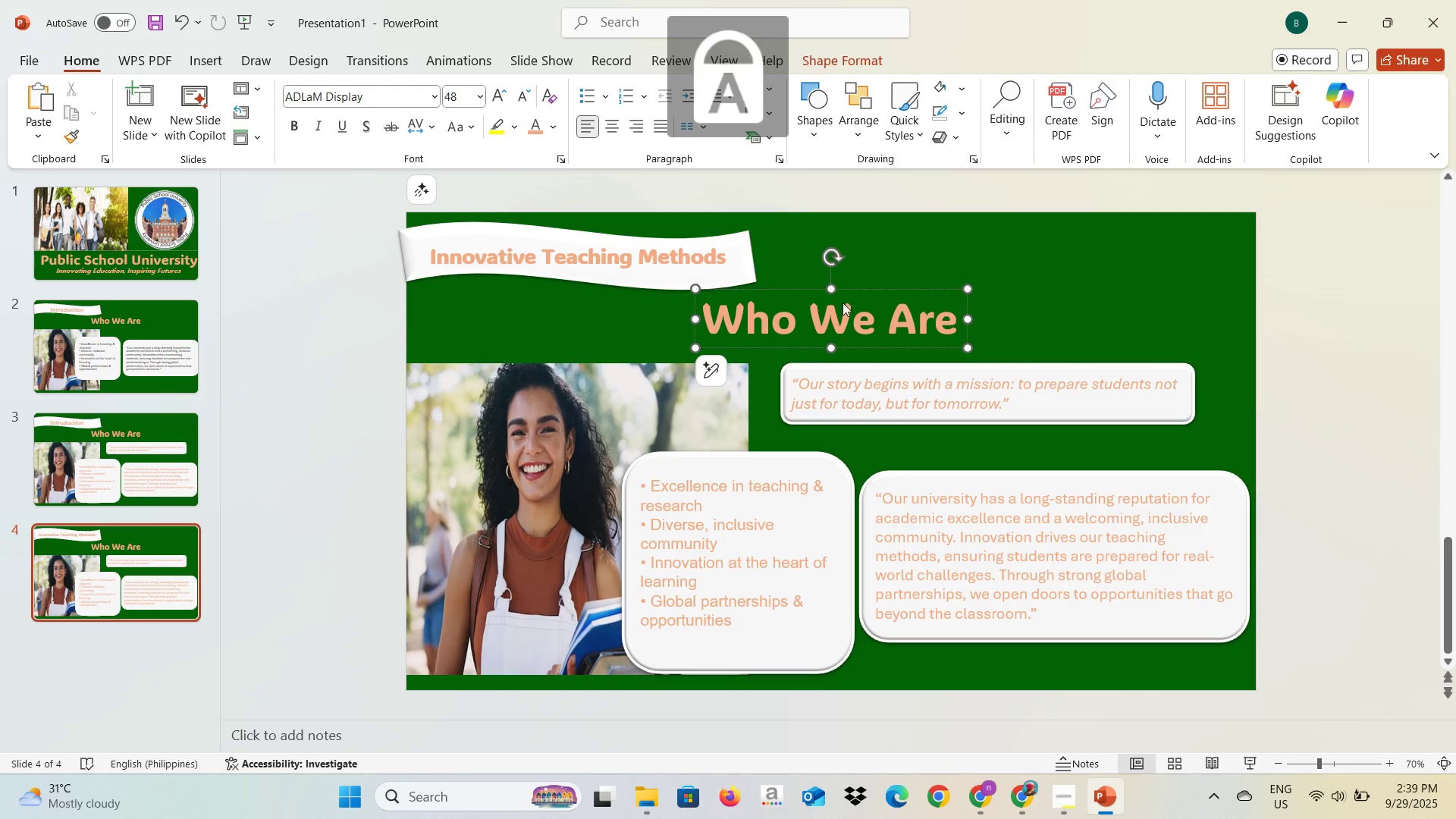 
key(Alt+Tab)
 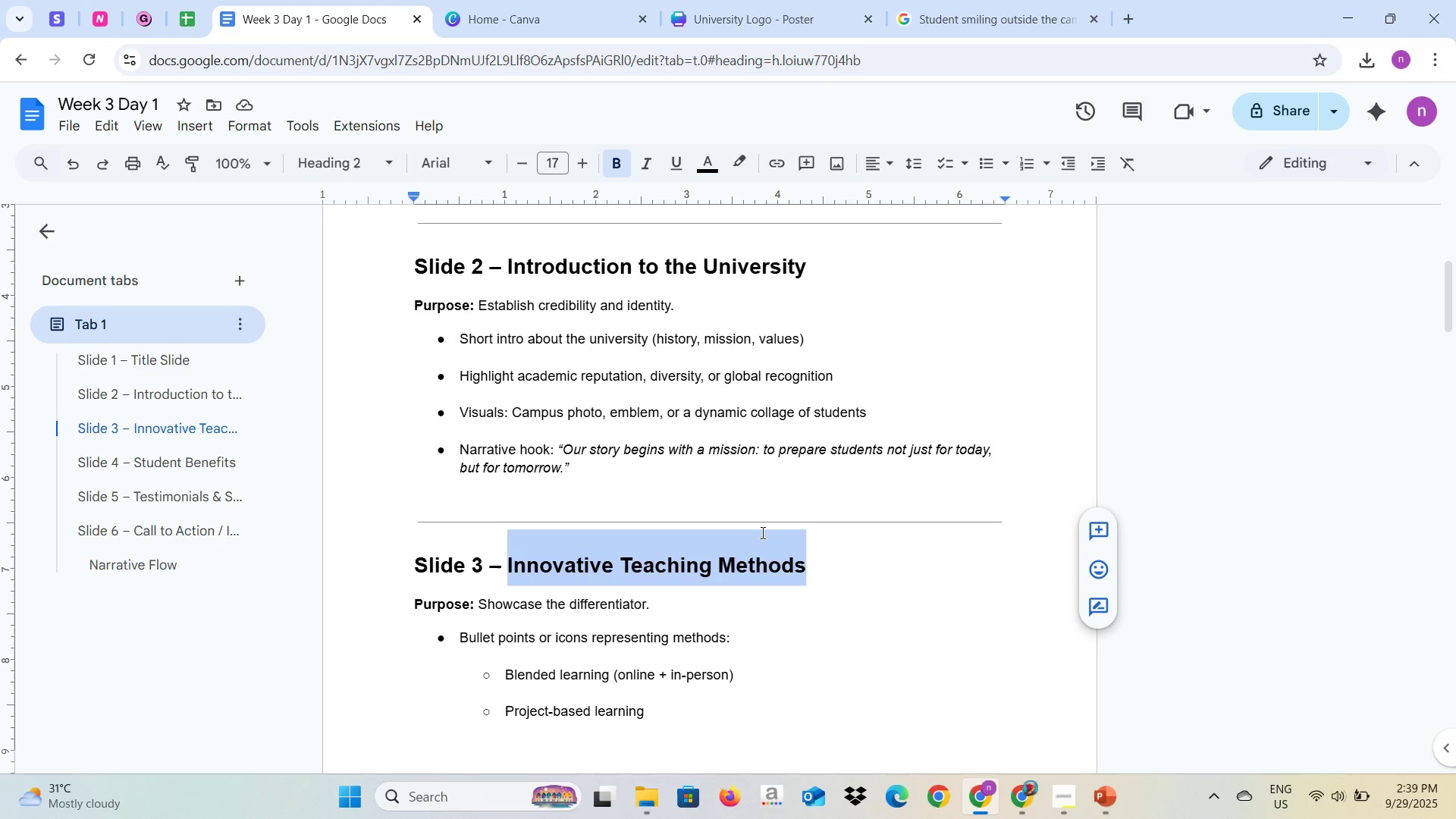 
scroll: coordinate [718, 553], scroll_direction: down, amount: 1.0
 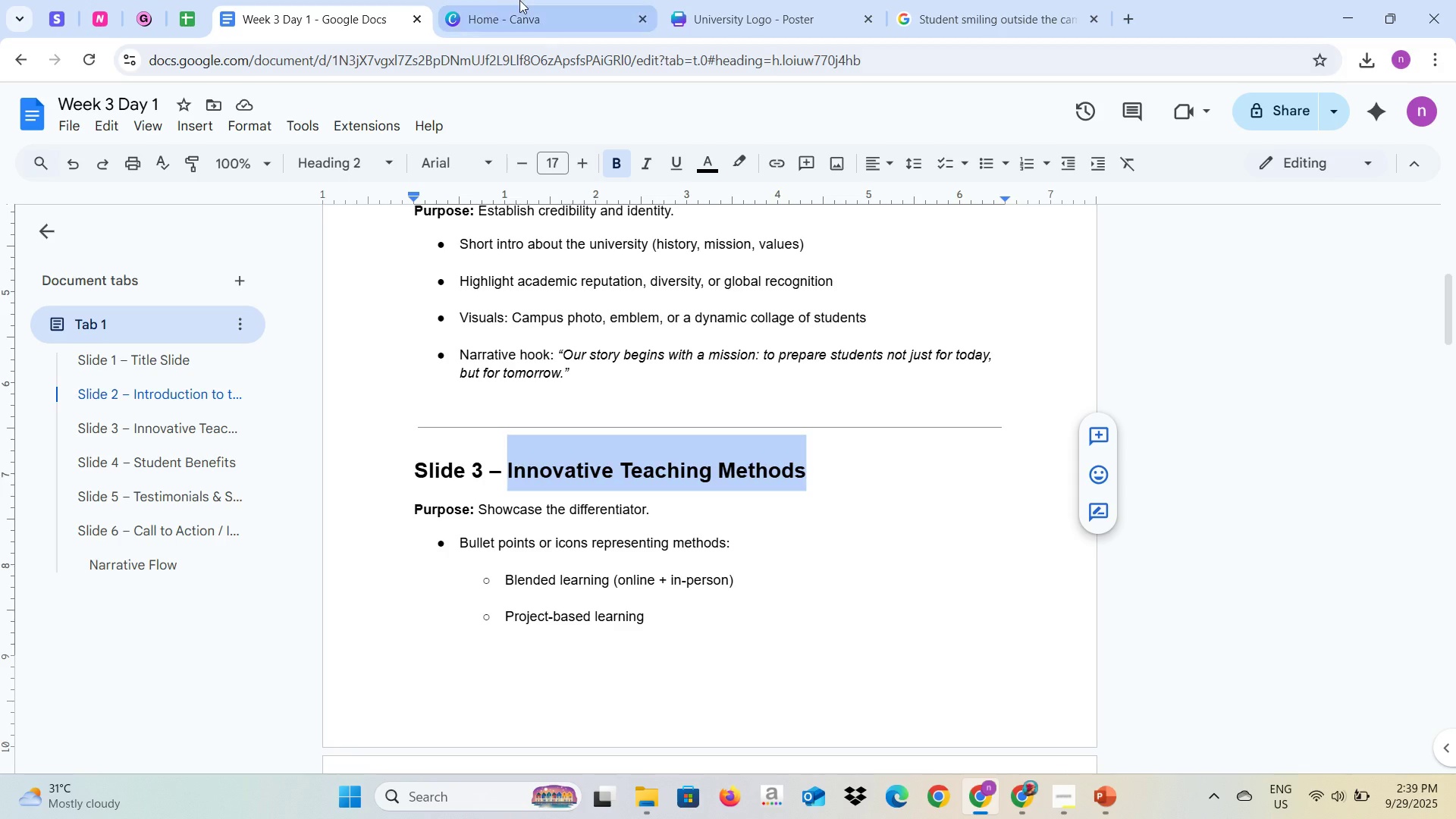 
key(Alt+Tab)
 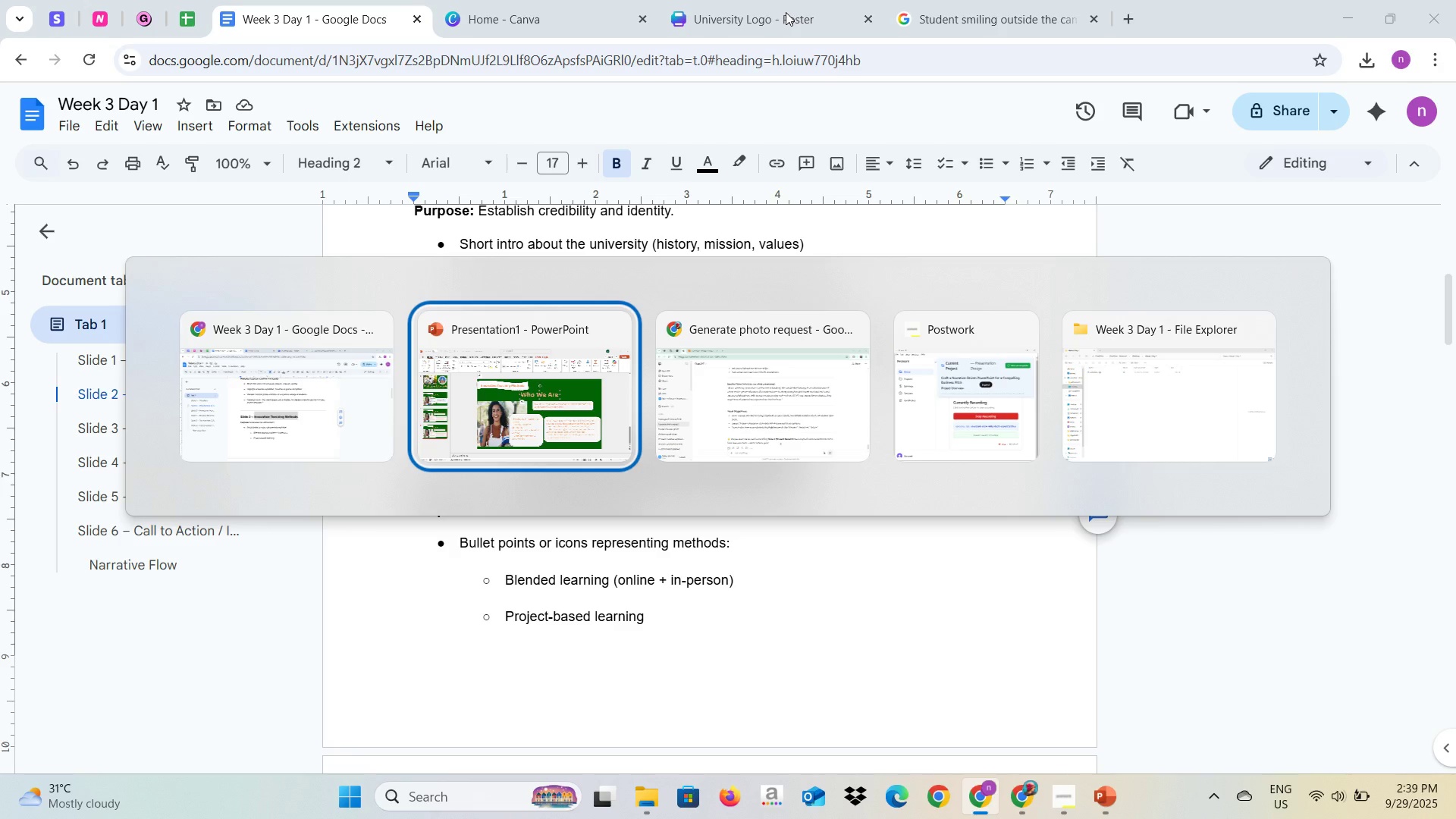 
key(Alt+Tab)
 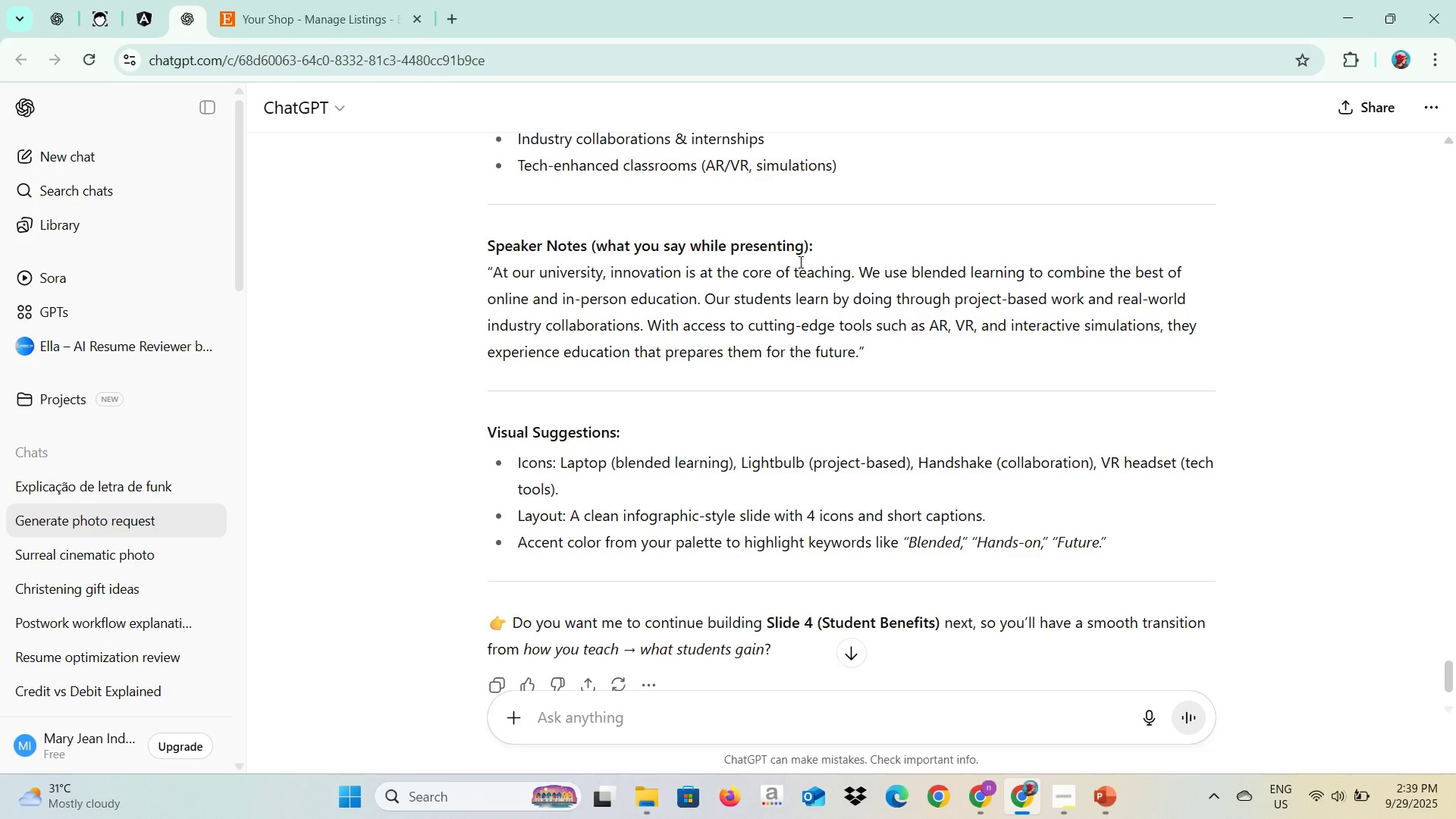 
scroll: coordinate [799, 262], scroll_direction: up, amount: 2.0
 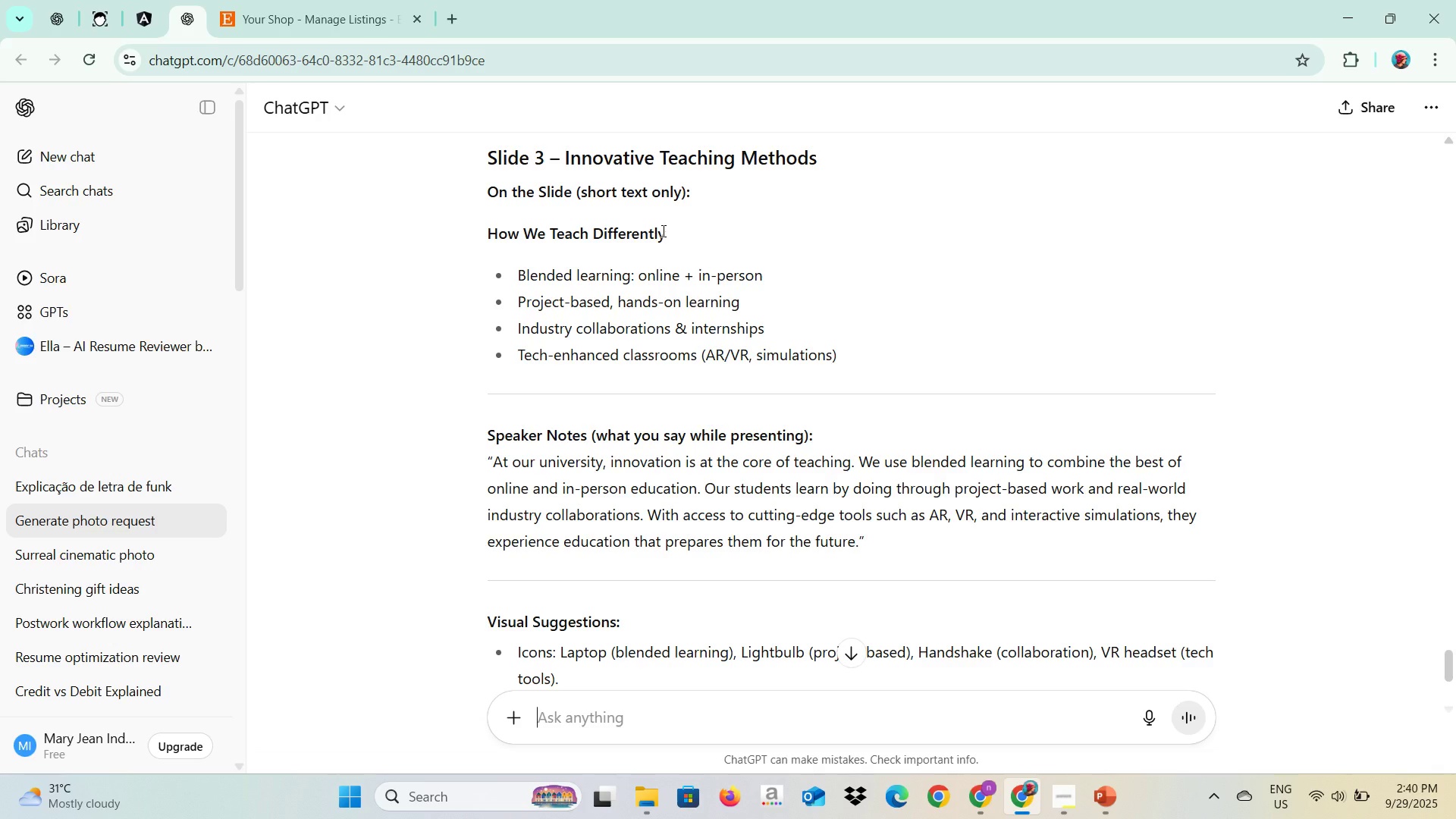 
left_click_drag(start_coordinate=[664, 233], to_coordinate=[463, 237])
 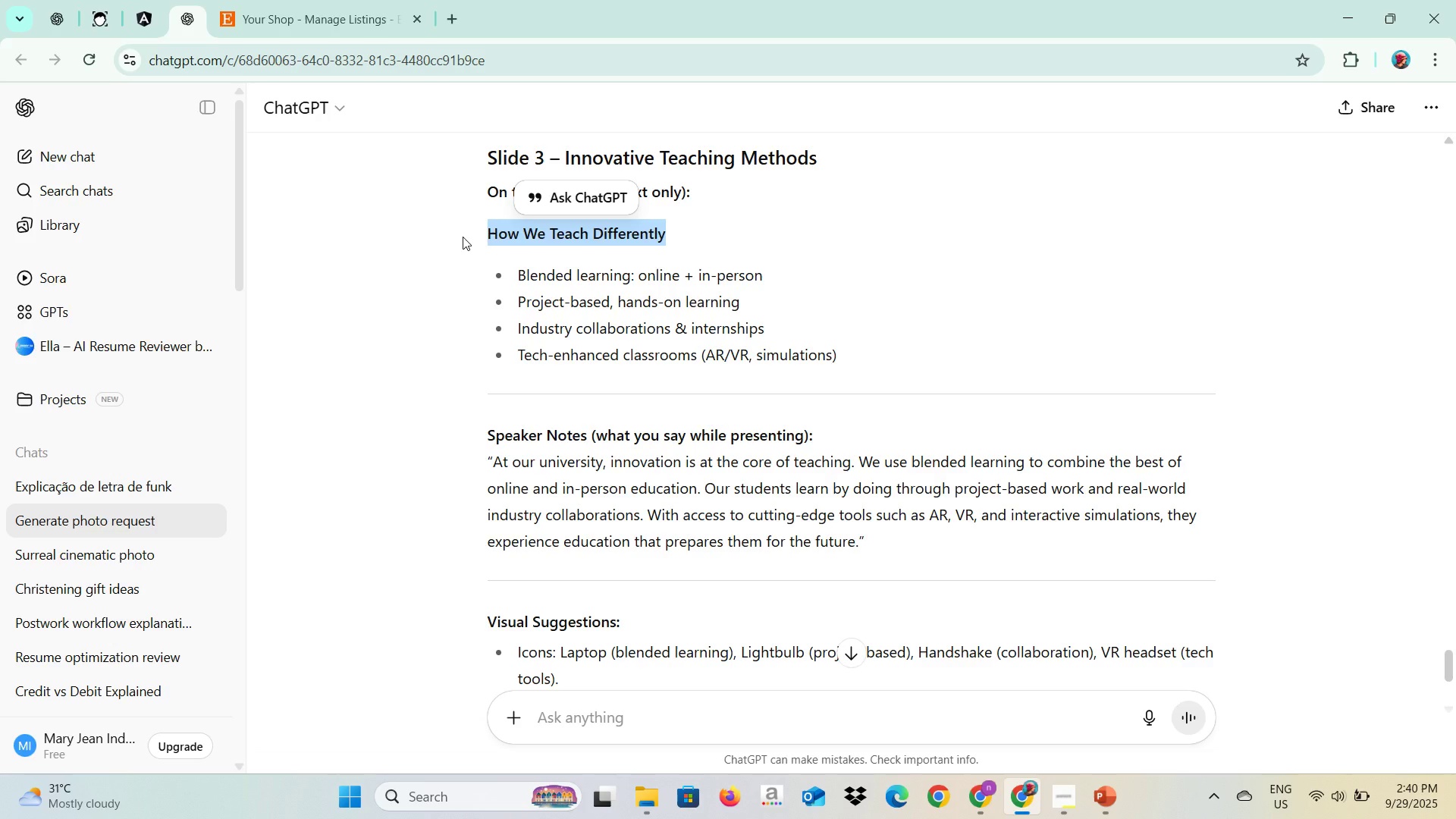 
key(Control+C)
 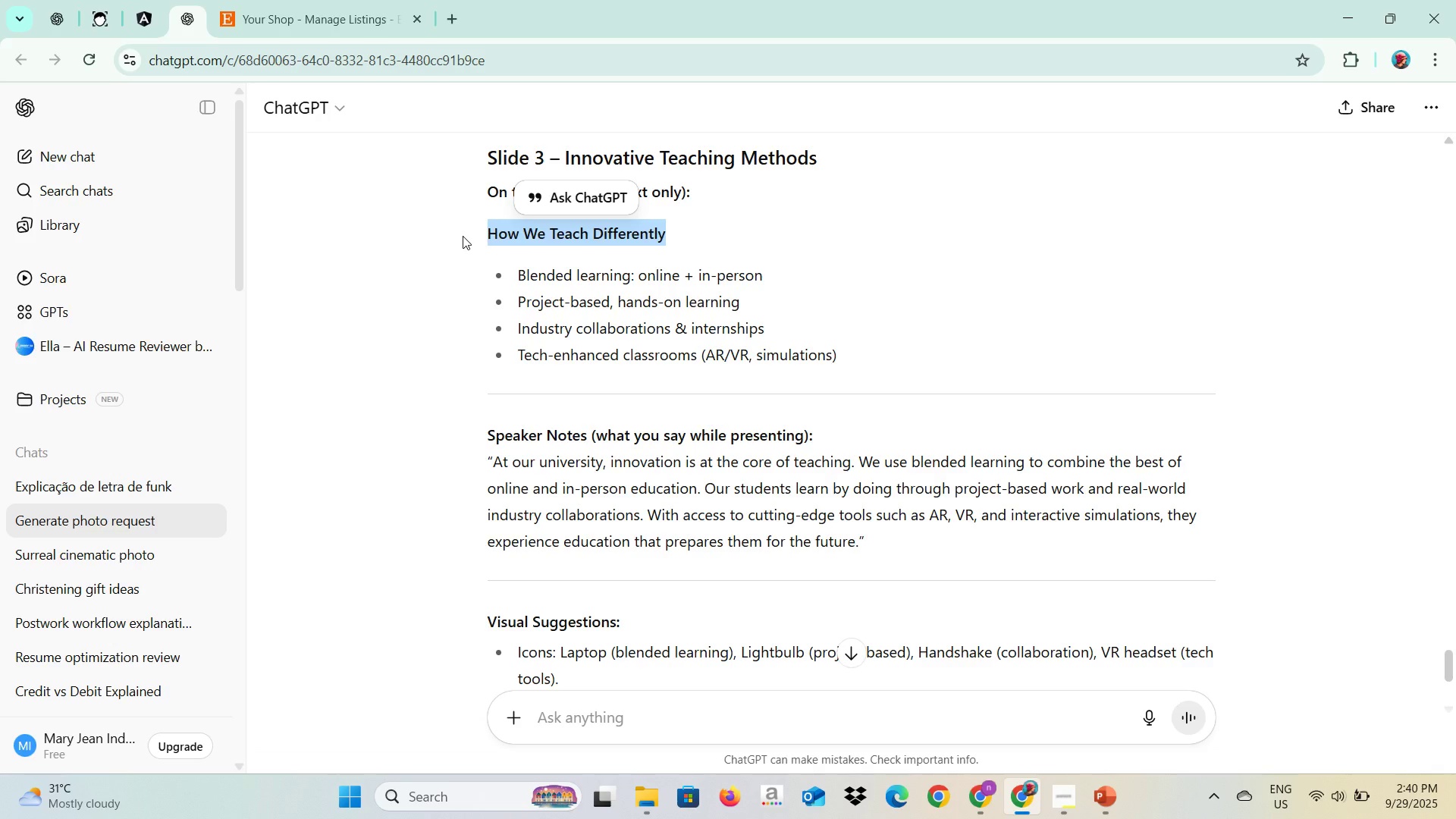 
key(Control+C)
 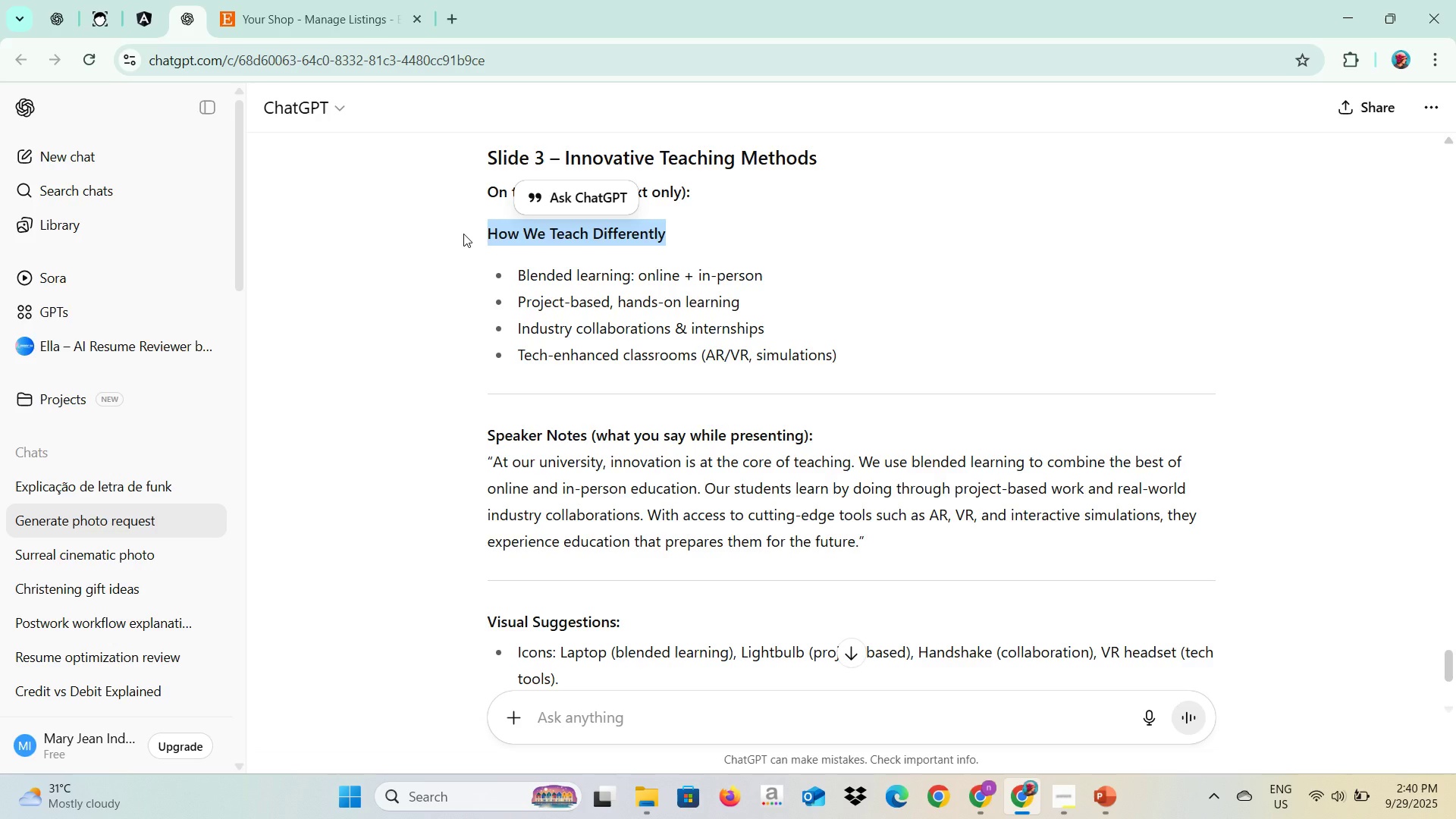 
key(Alt+AltLeft)
 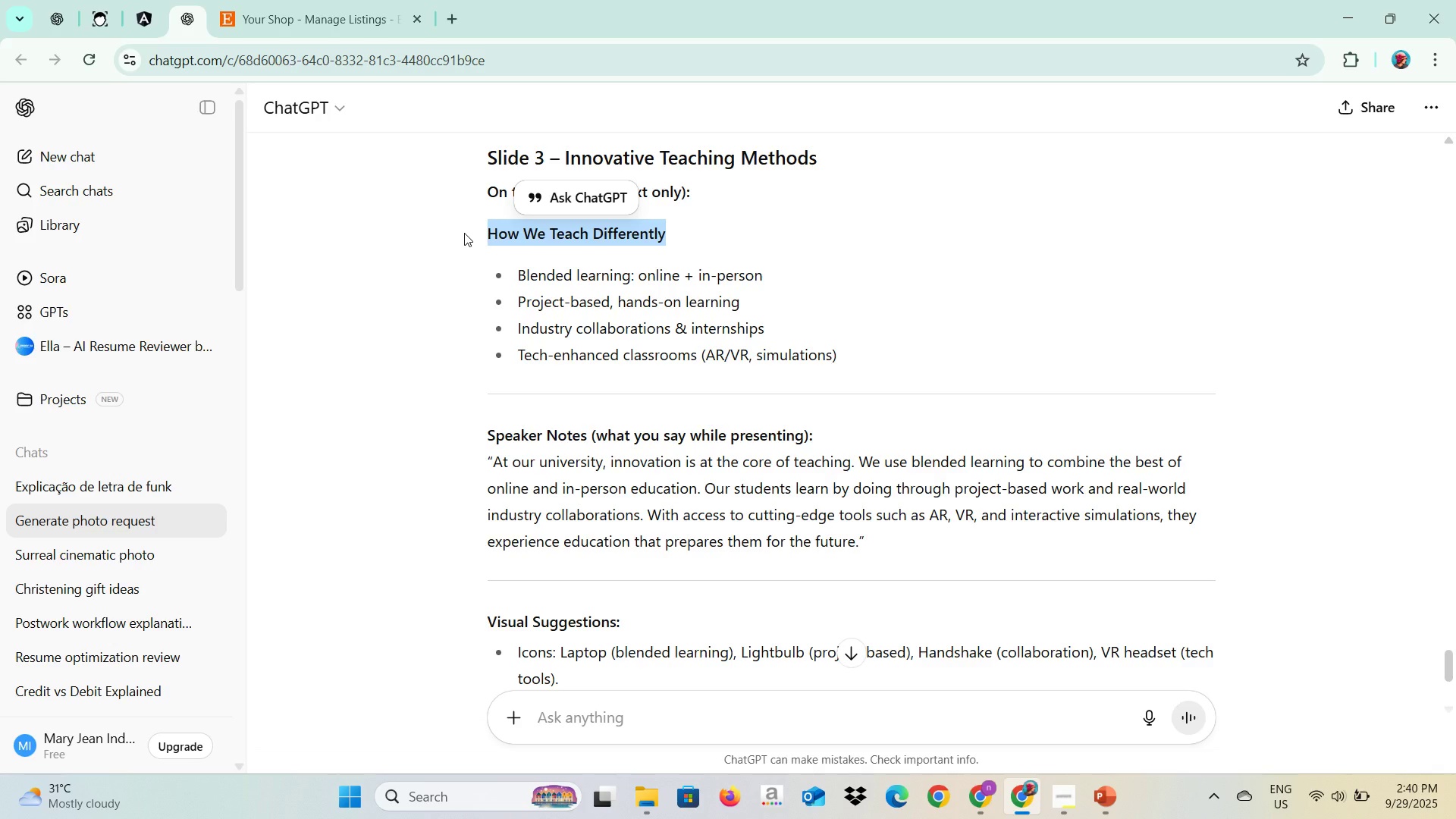 
key(Alt+Tab)
 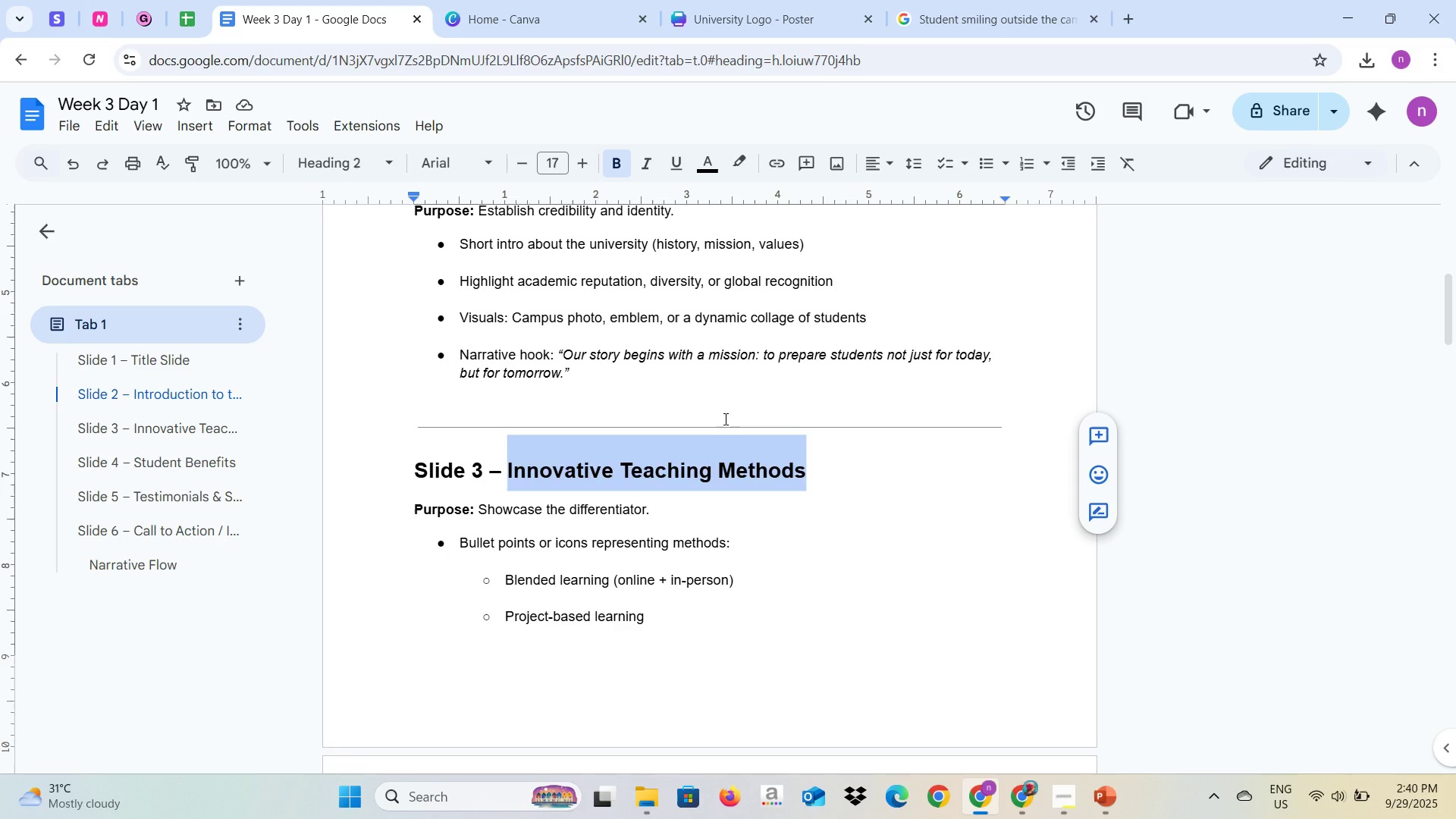 
key(Alt+Tab)
 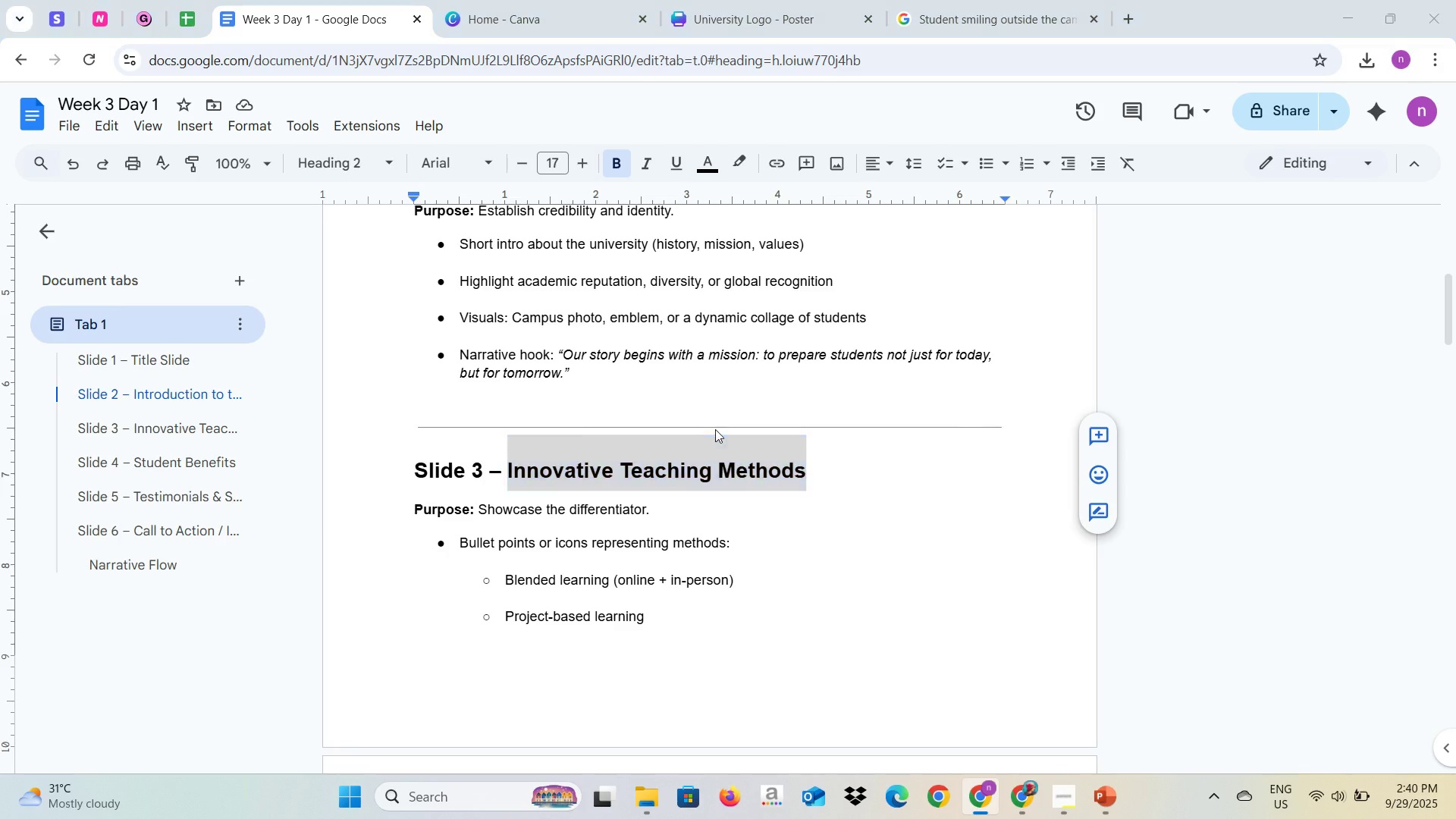 
key(Alt+Tab)
 